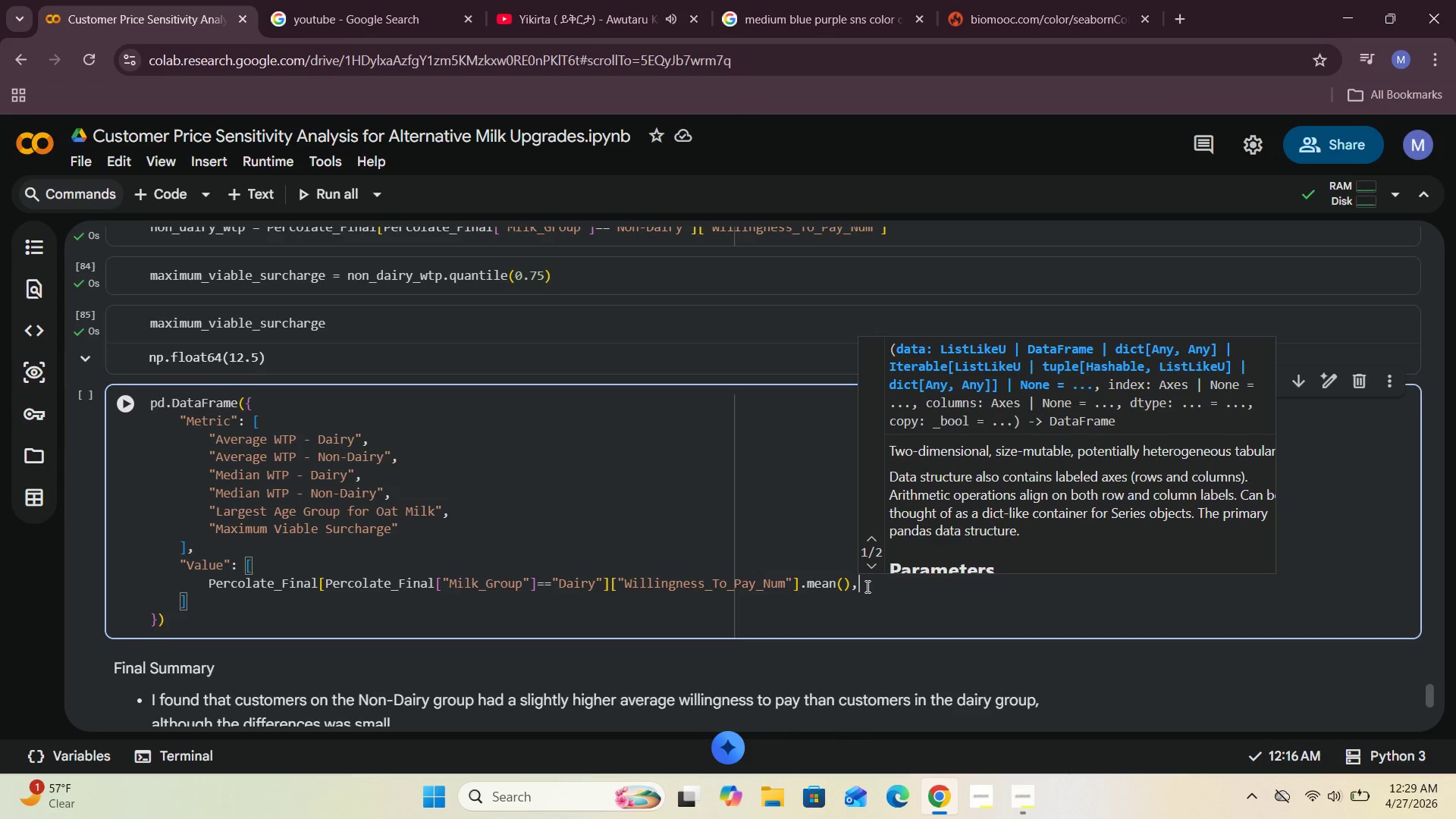 
key(Enter)
 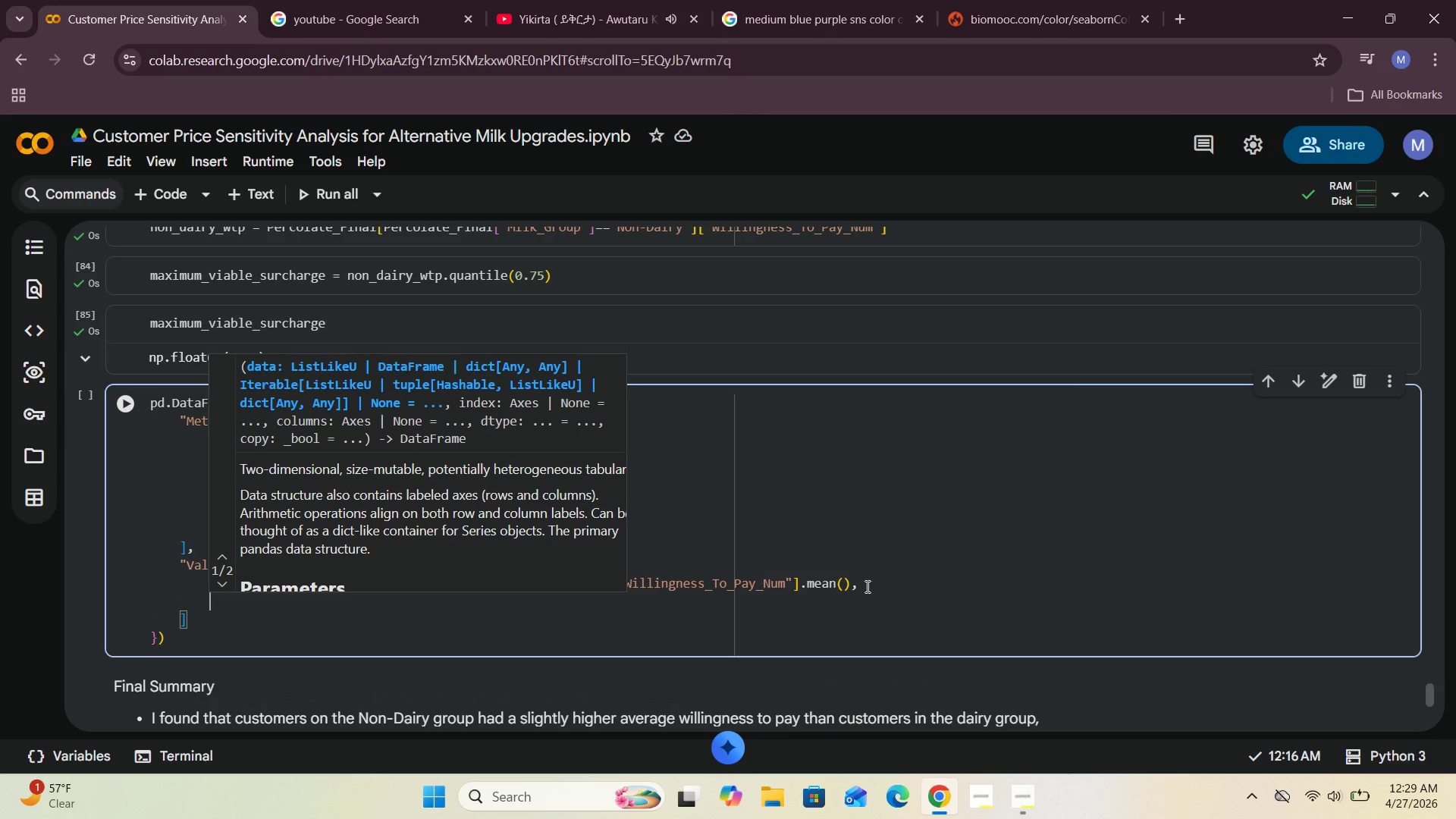 
type(per)
 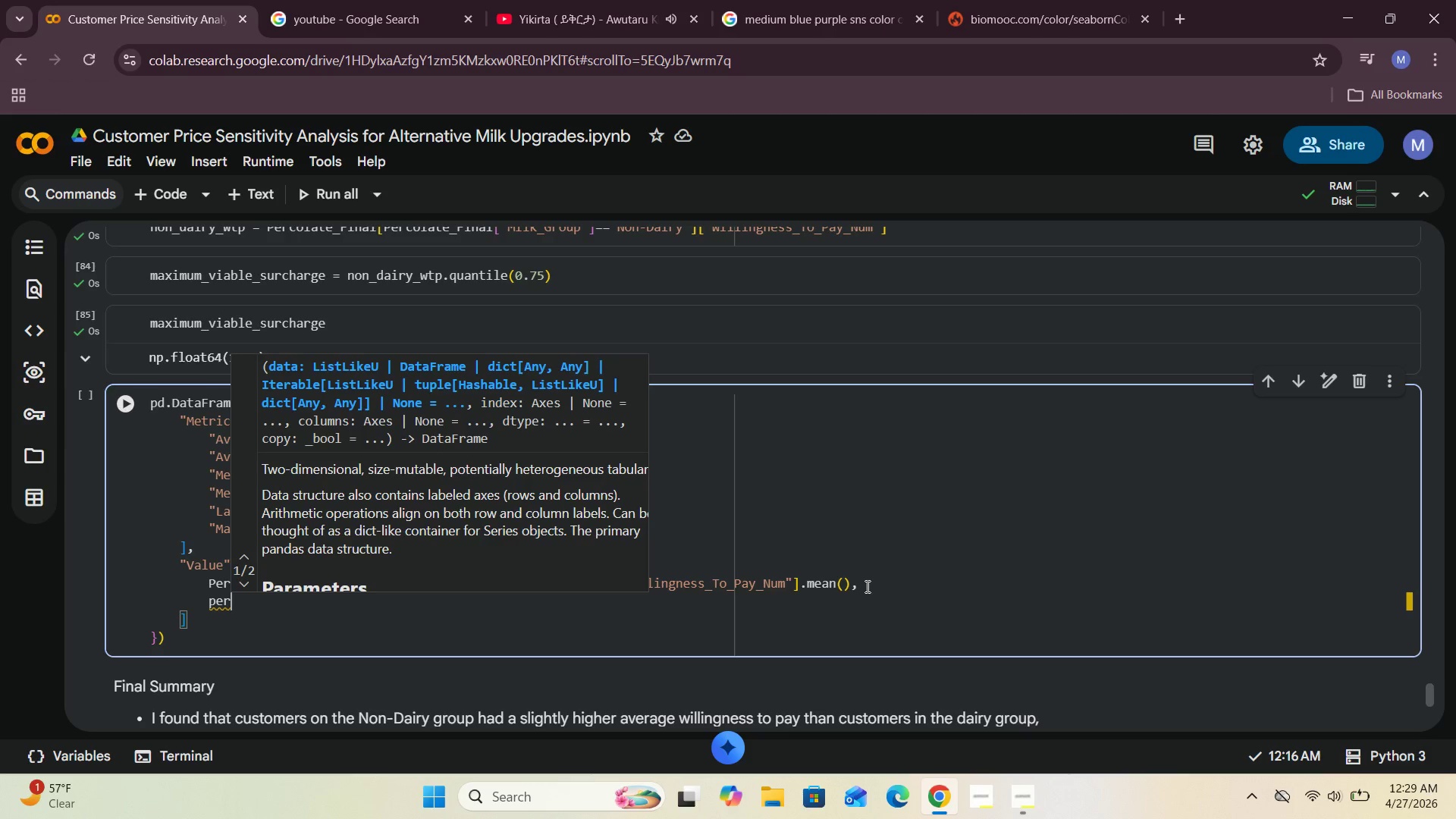 
wait(10.31)
 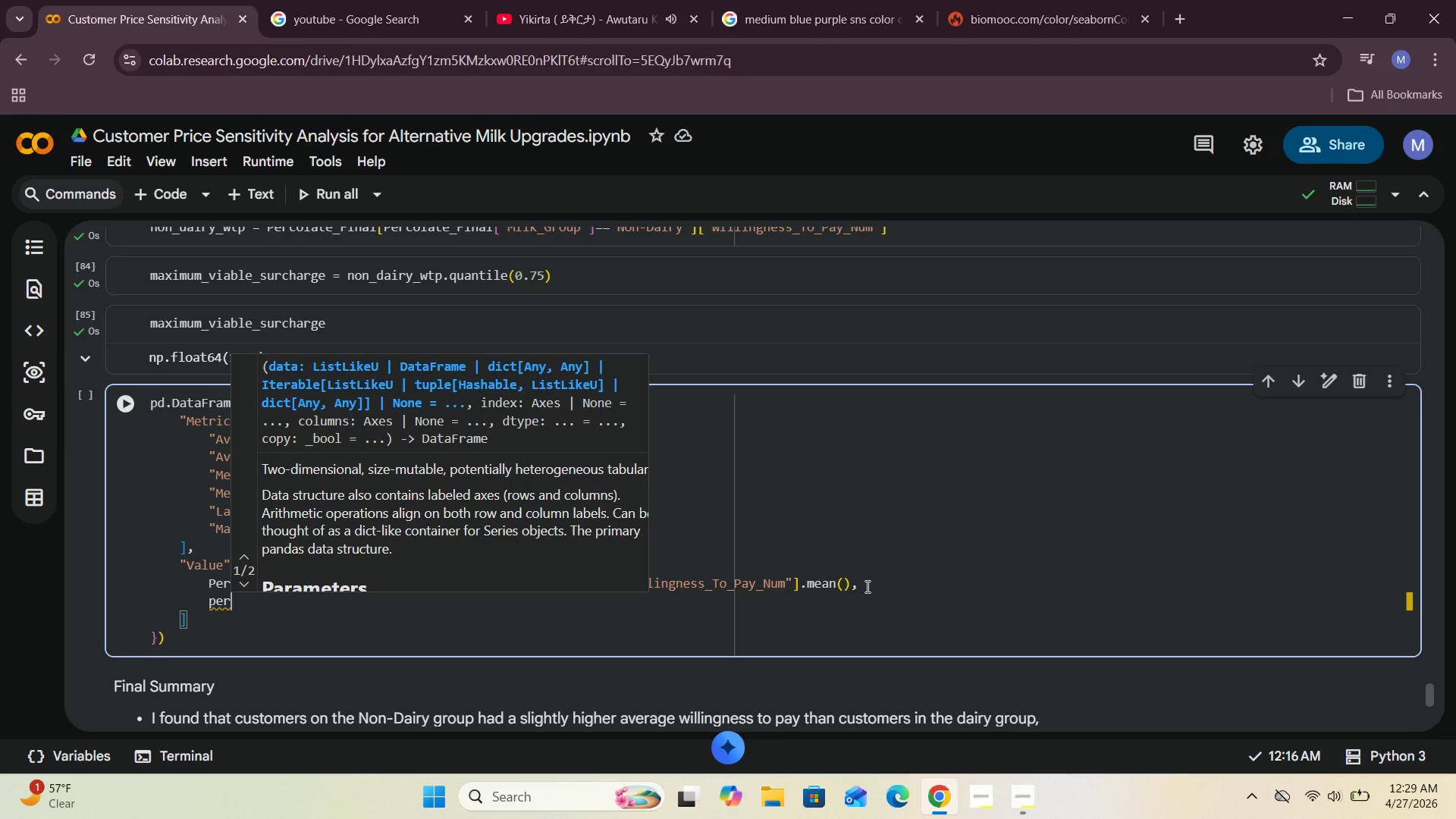 
key(C)
 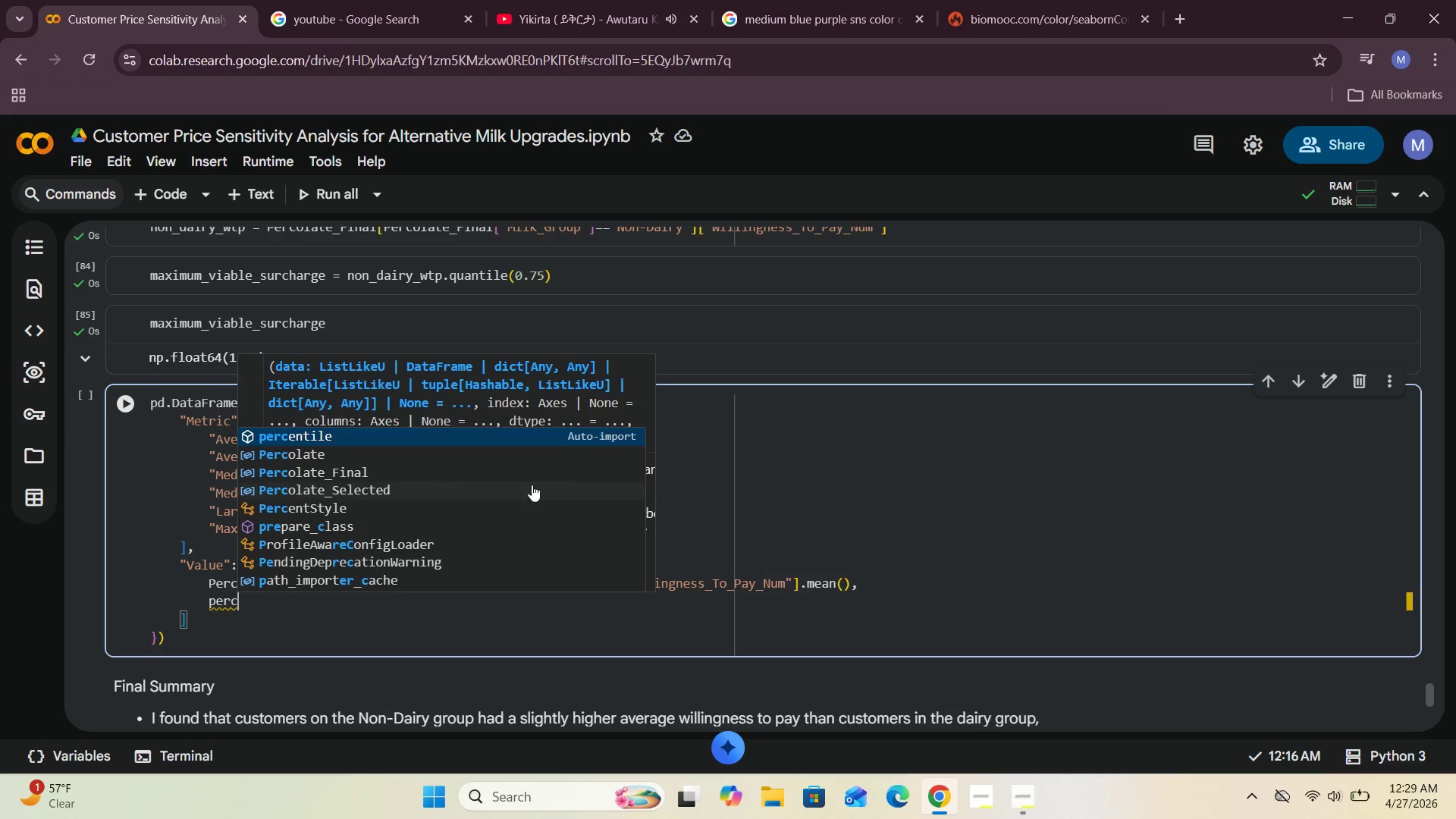 
left_click([472, 468])
 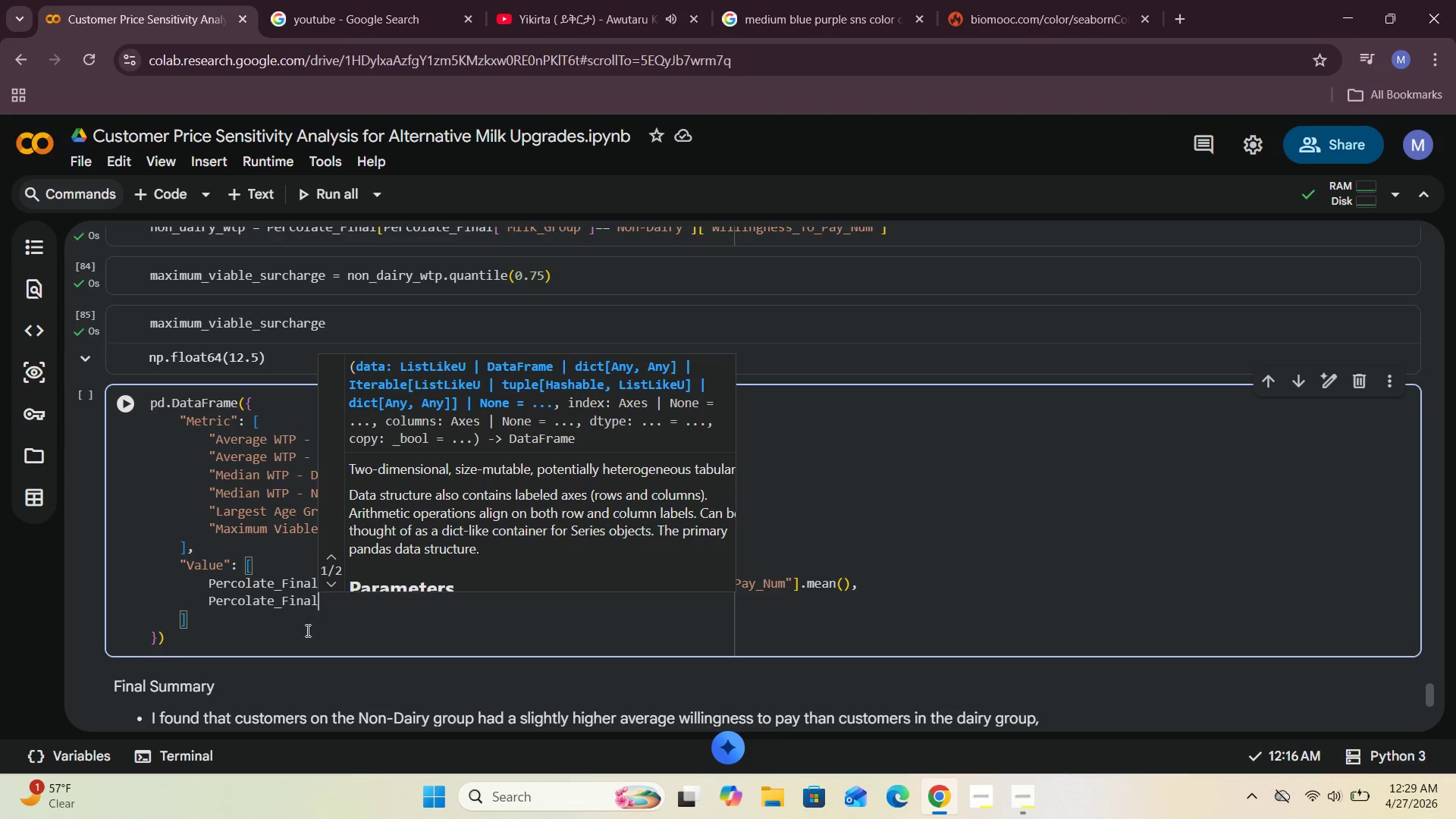 
left_click([335, 611])
 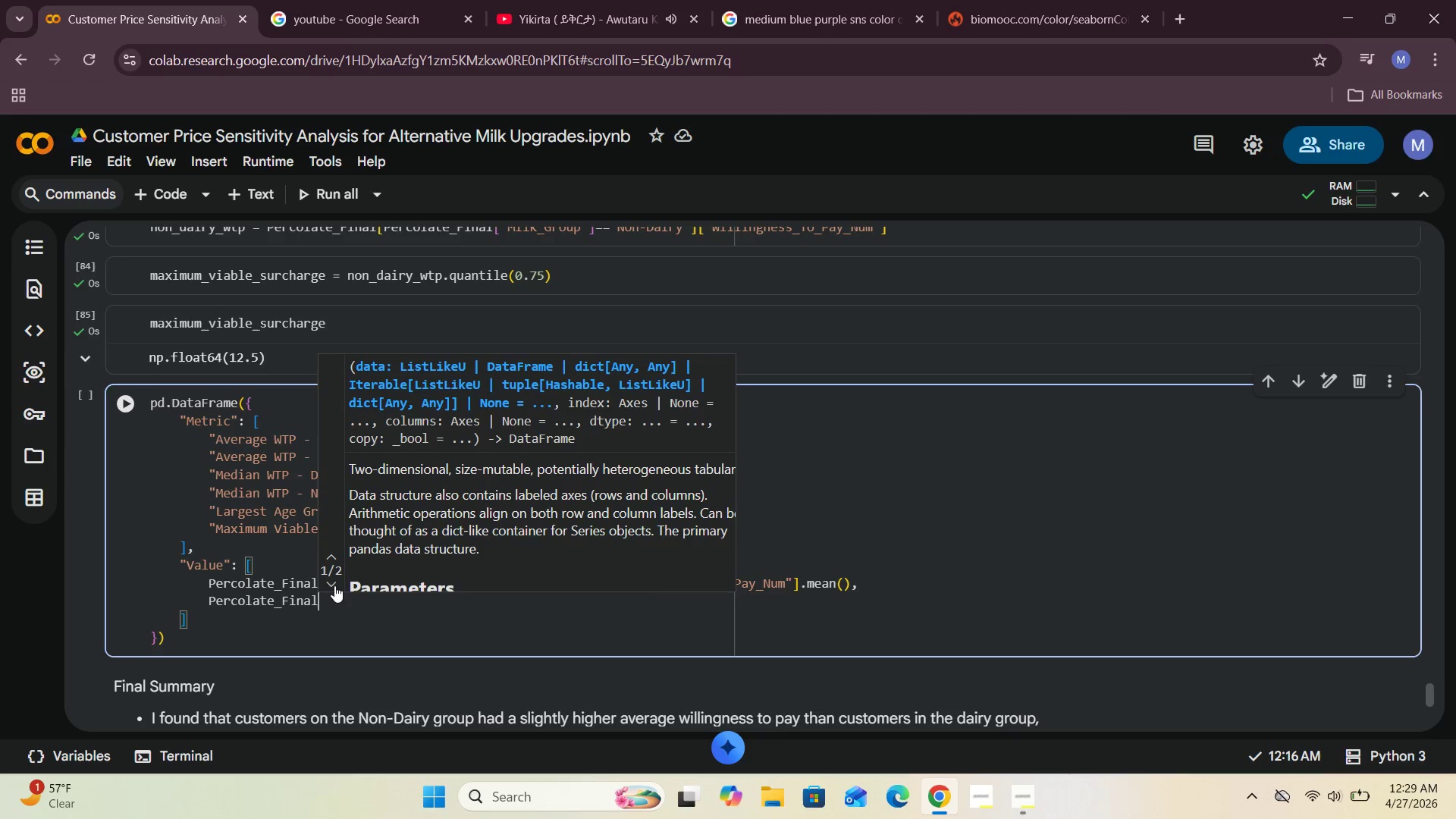 
left_click([334, 609])
 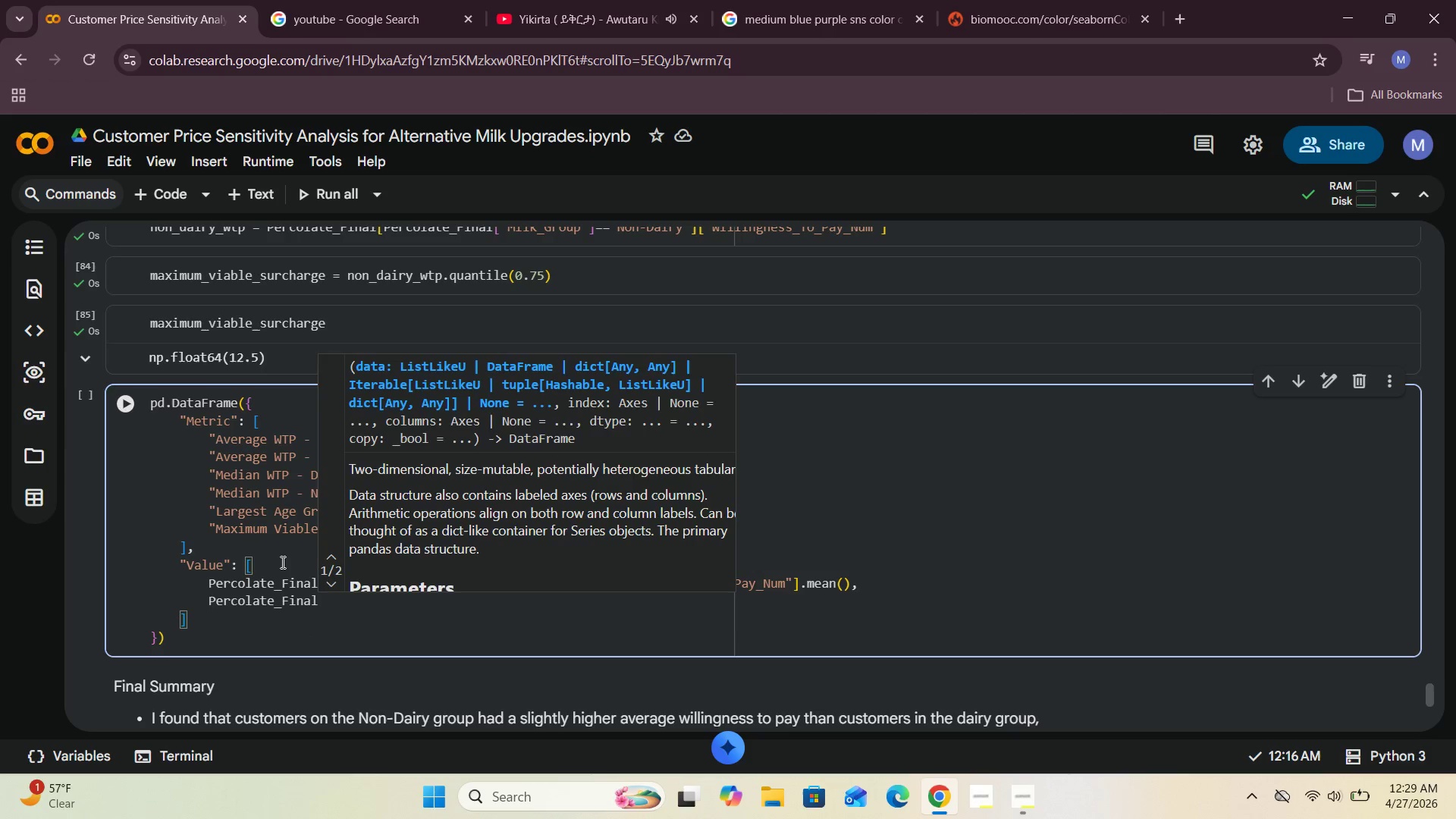 
left_click([281, 562])
 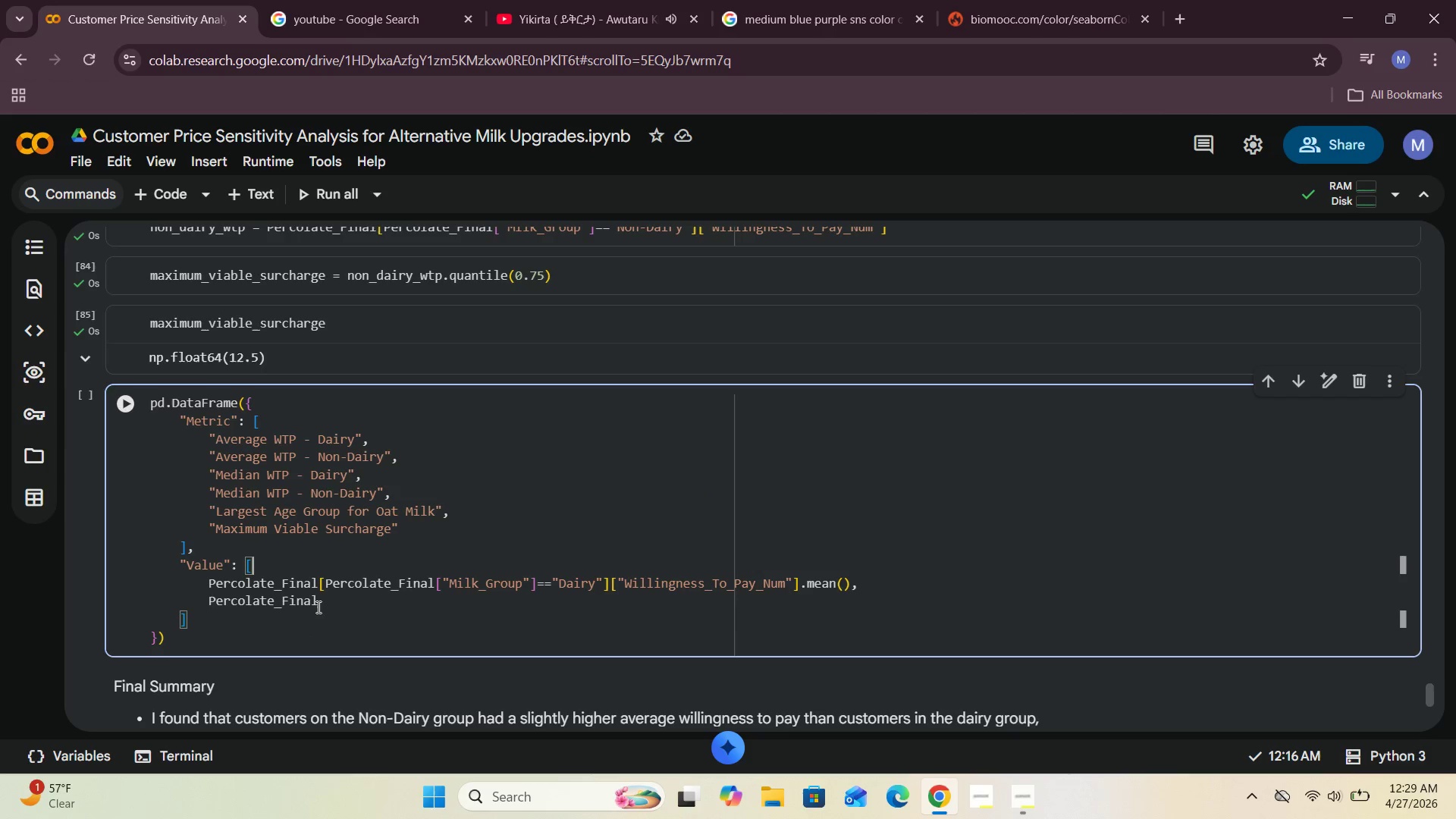 
left_click([318, 609])
 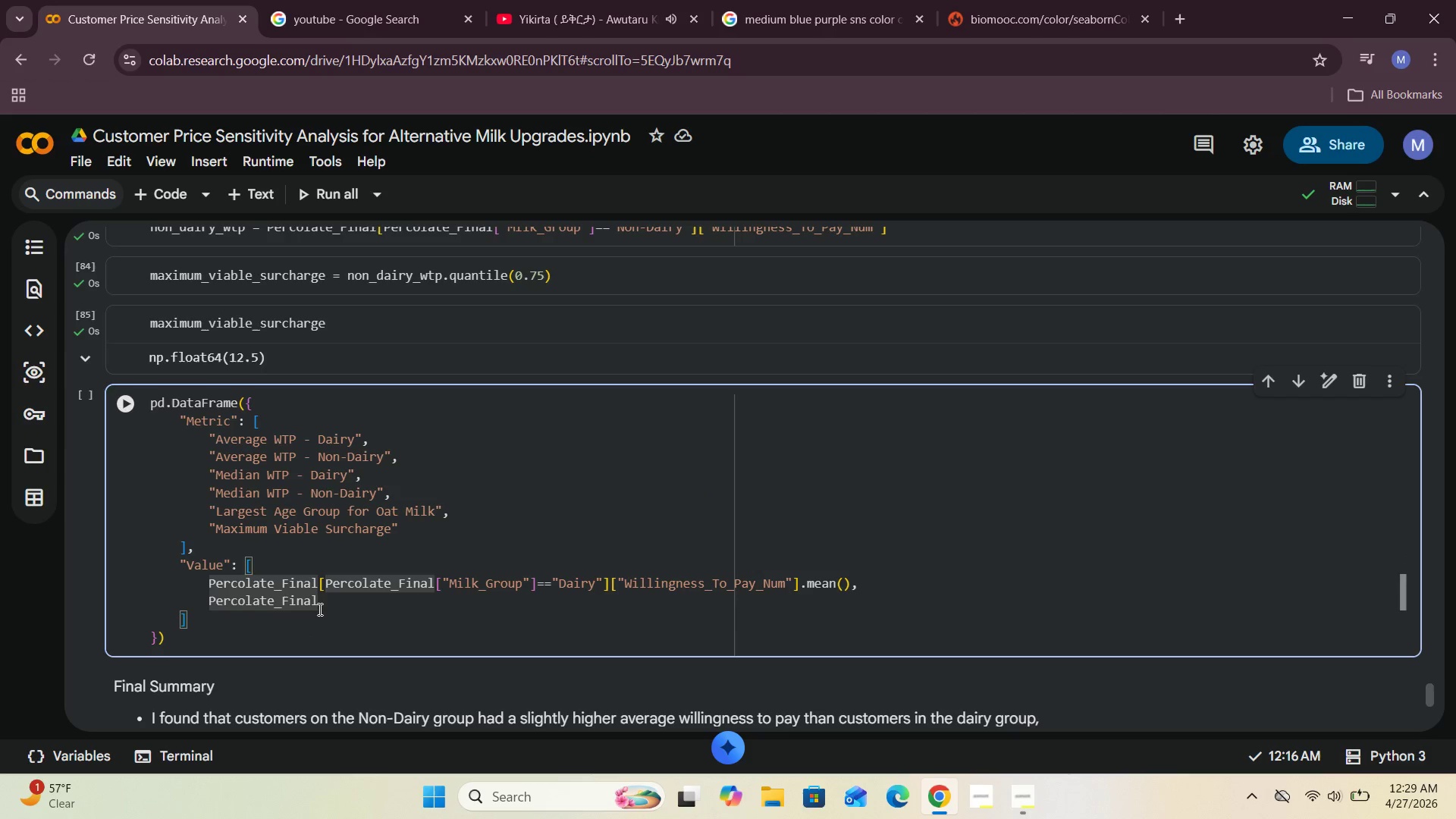 
key(BracketLeft)
 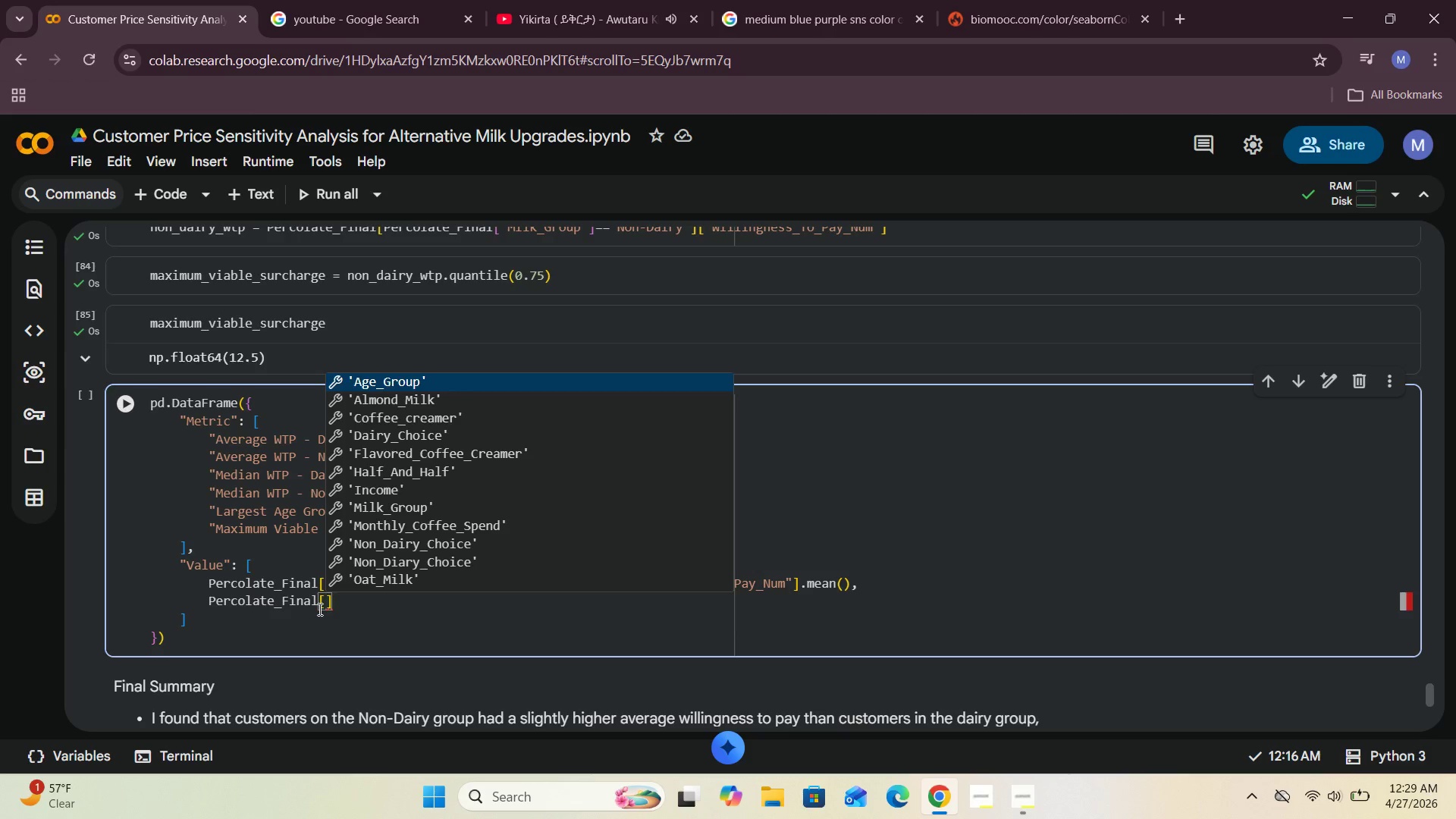 
key(P)
 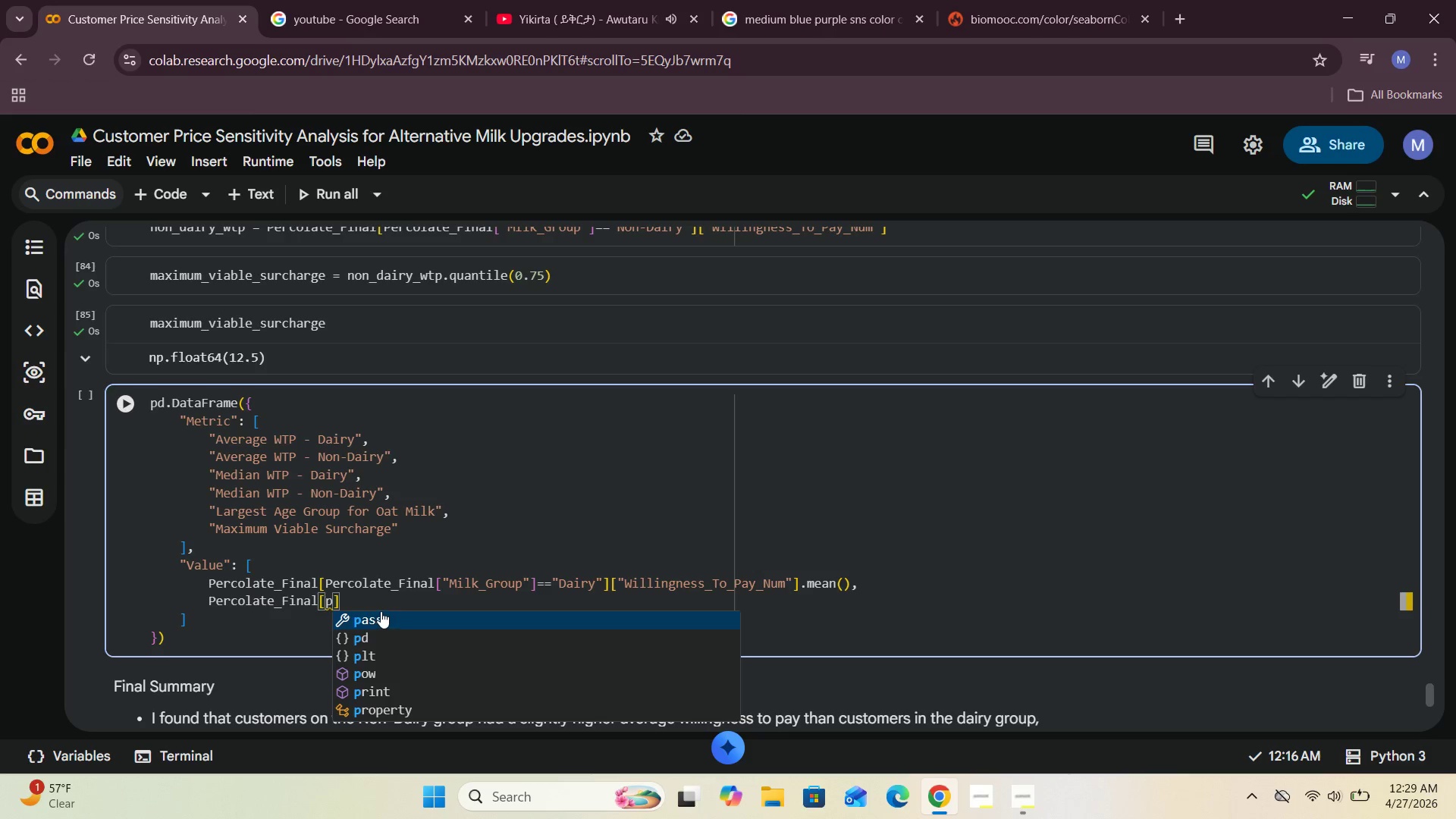 
type(erc)
 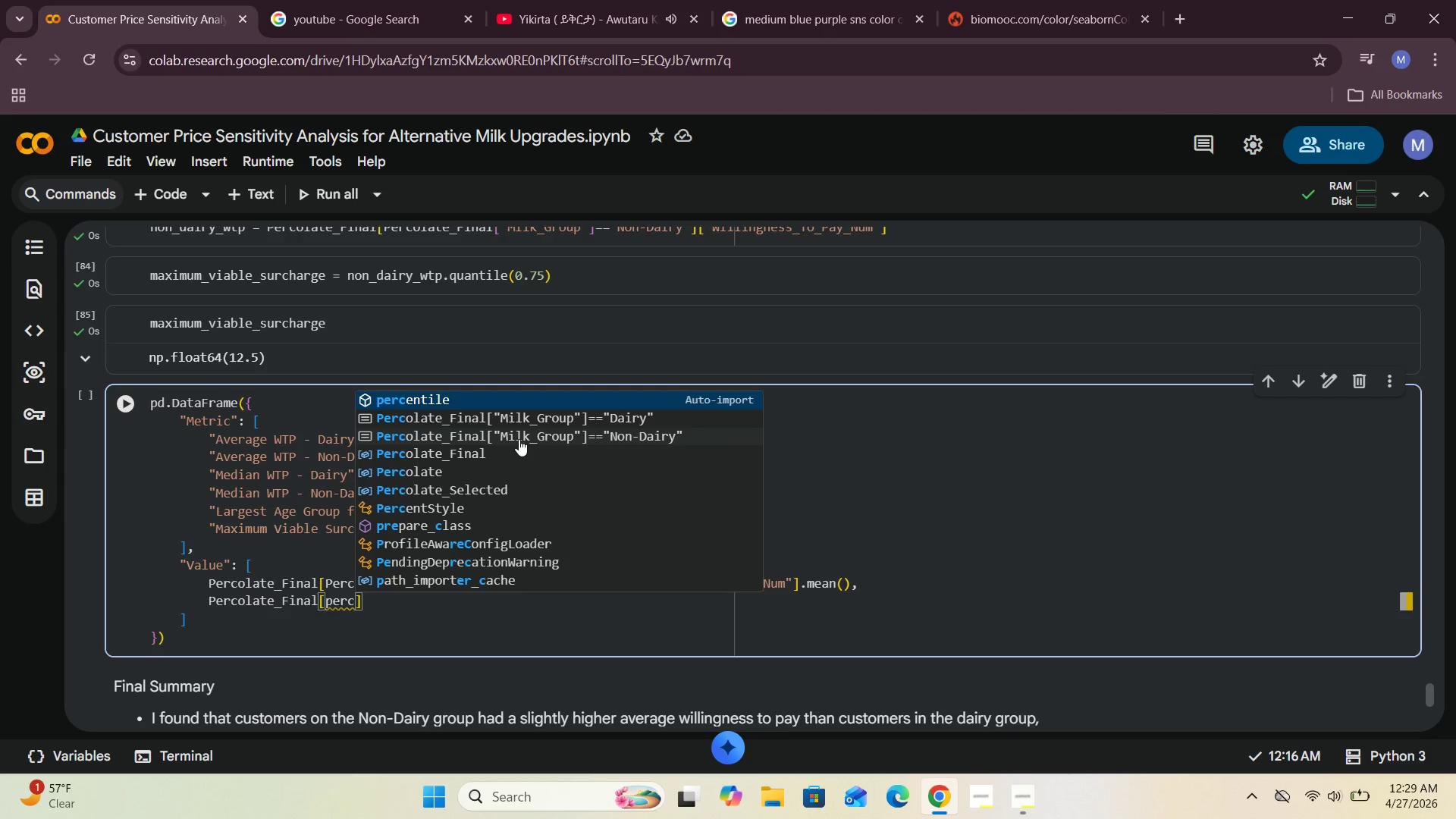 
wait(7.8)
 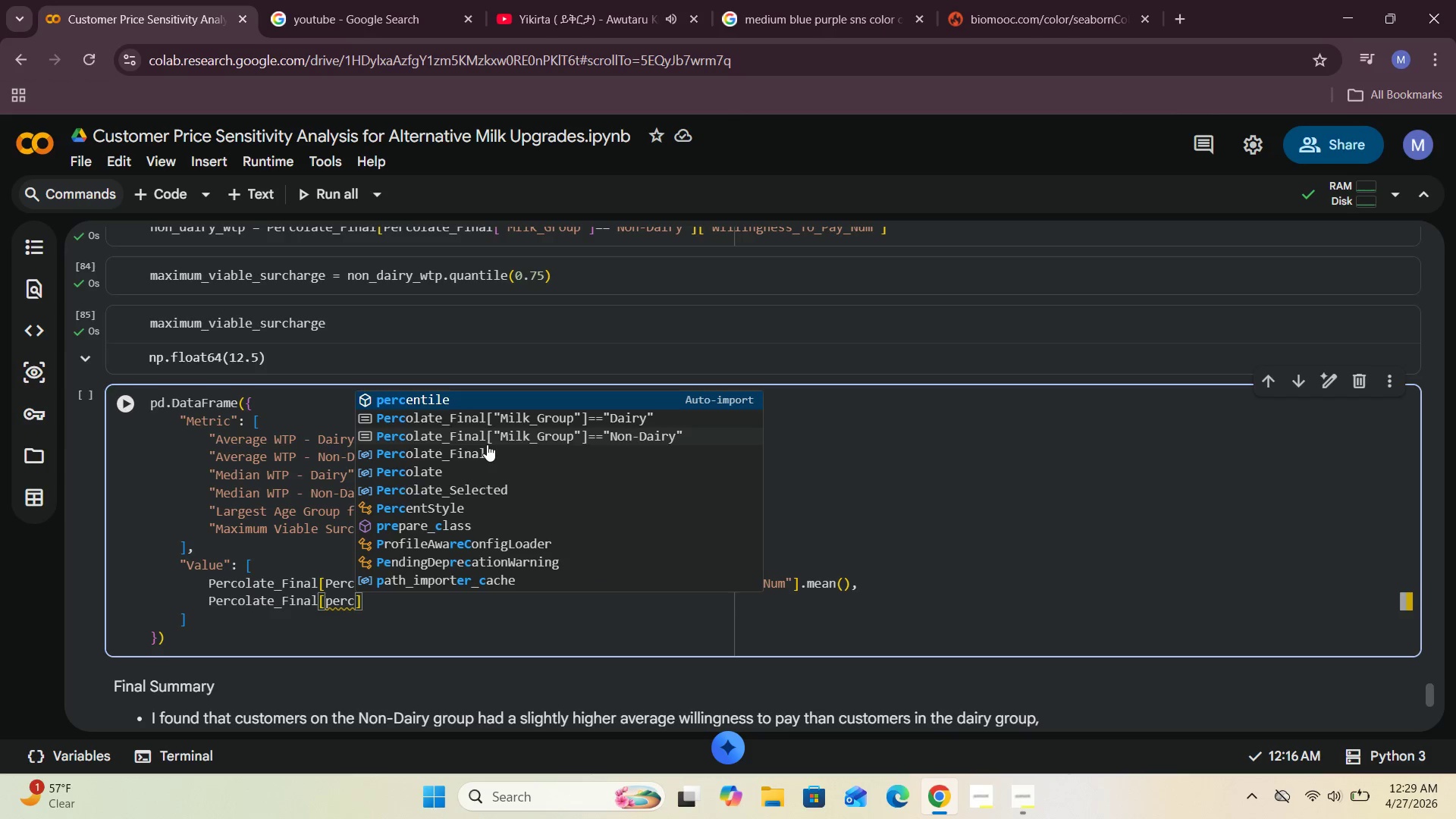 
left_click([519, 439])
 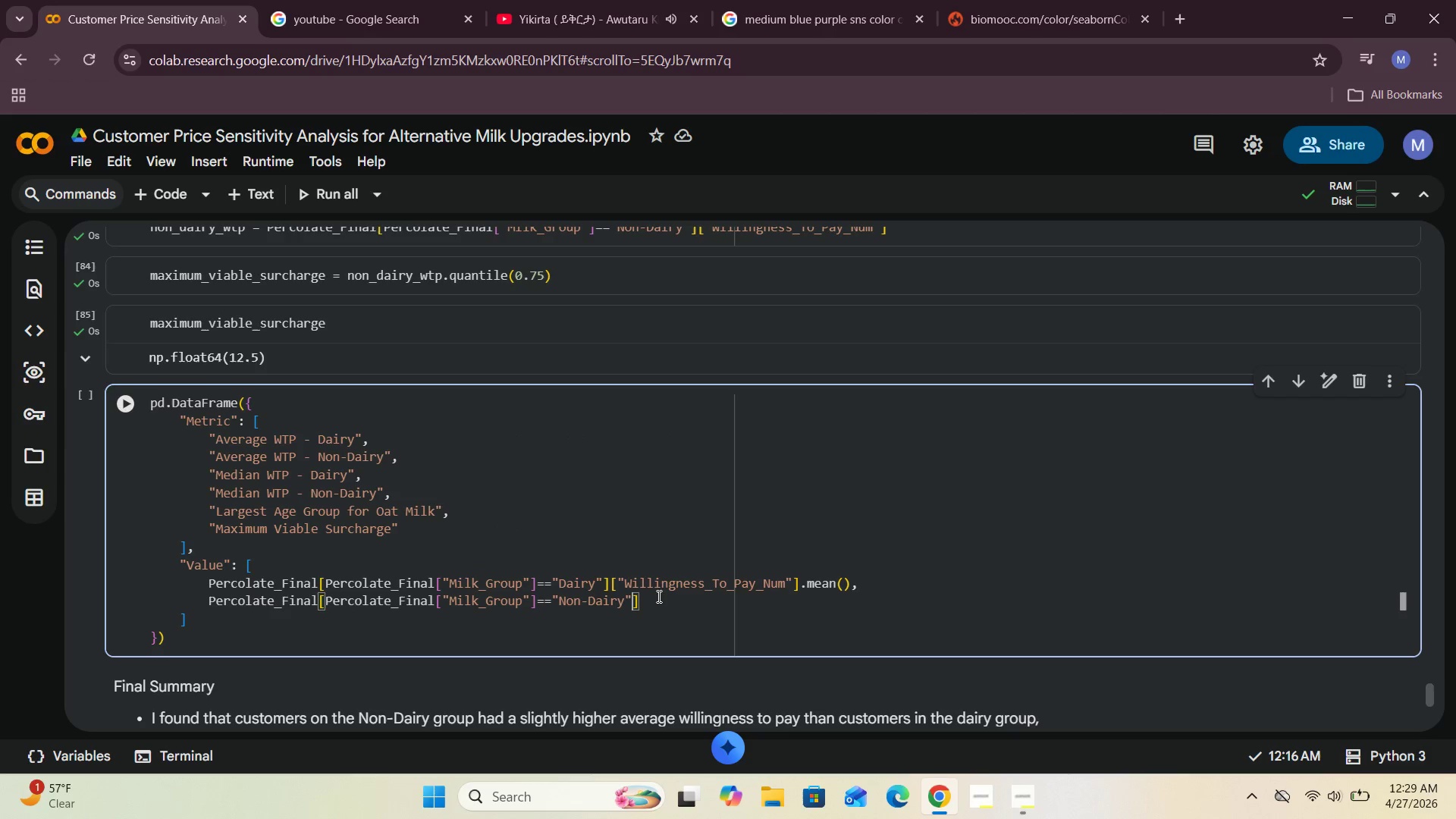 
left_click([657, 604])
 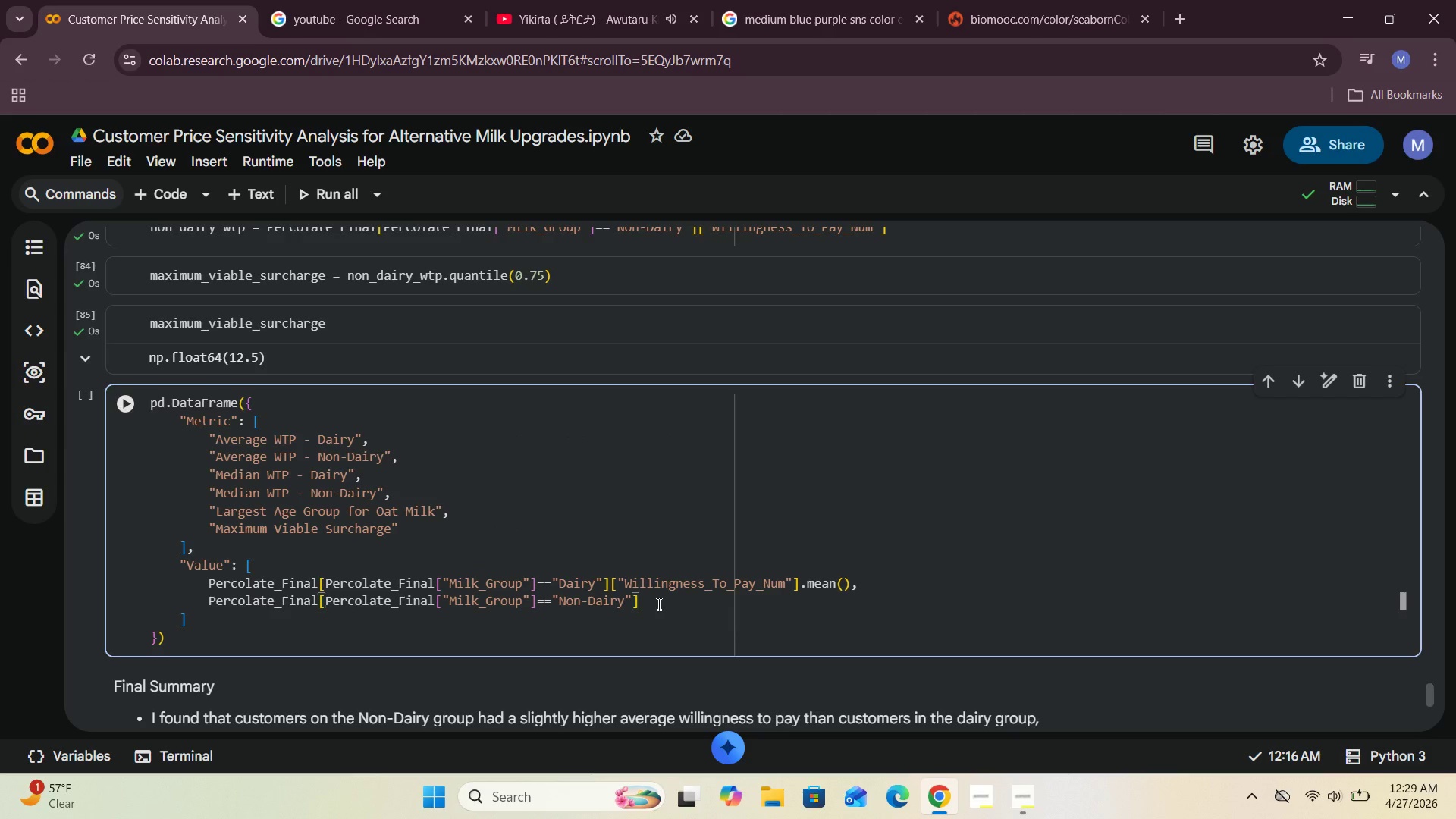 
key(BracketLeft)
 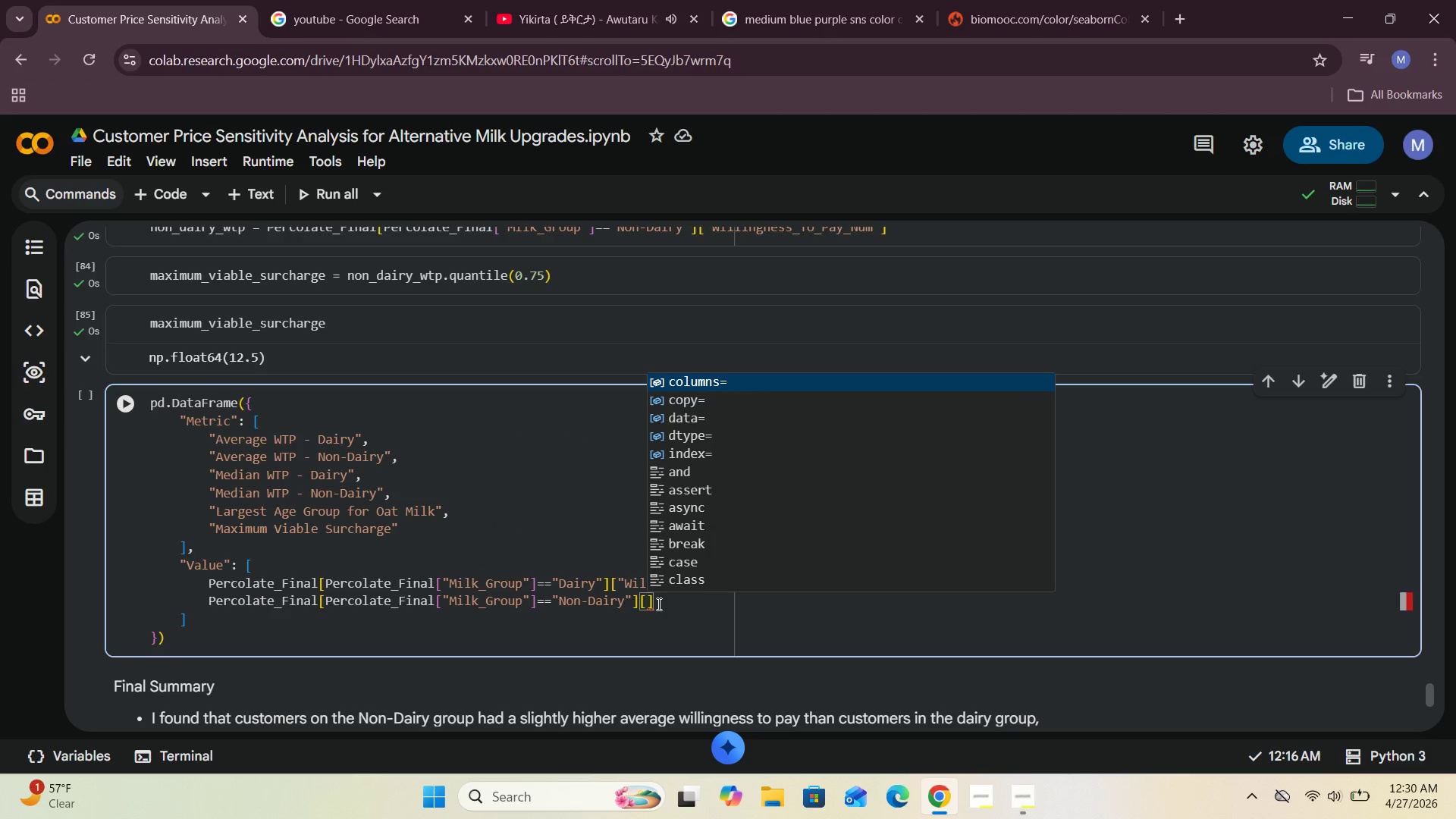 
type("Willingness_To_Pay_Num)
 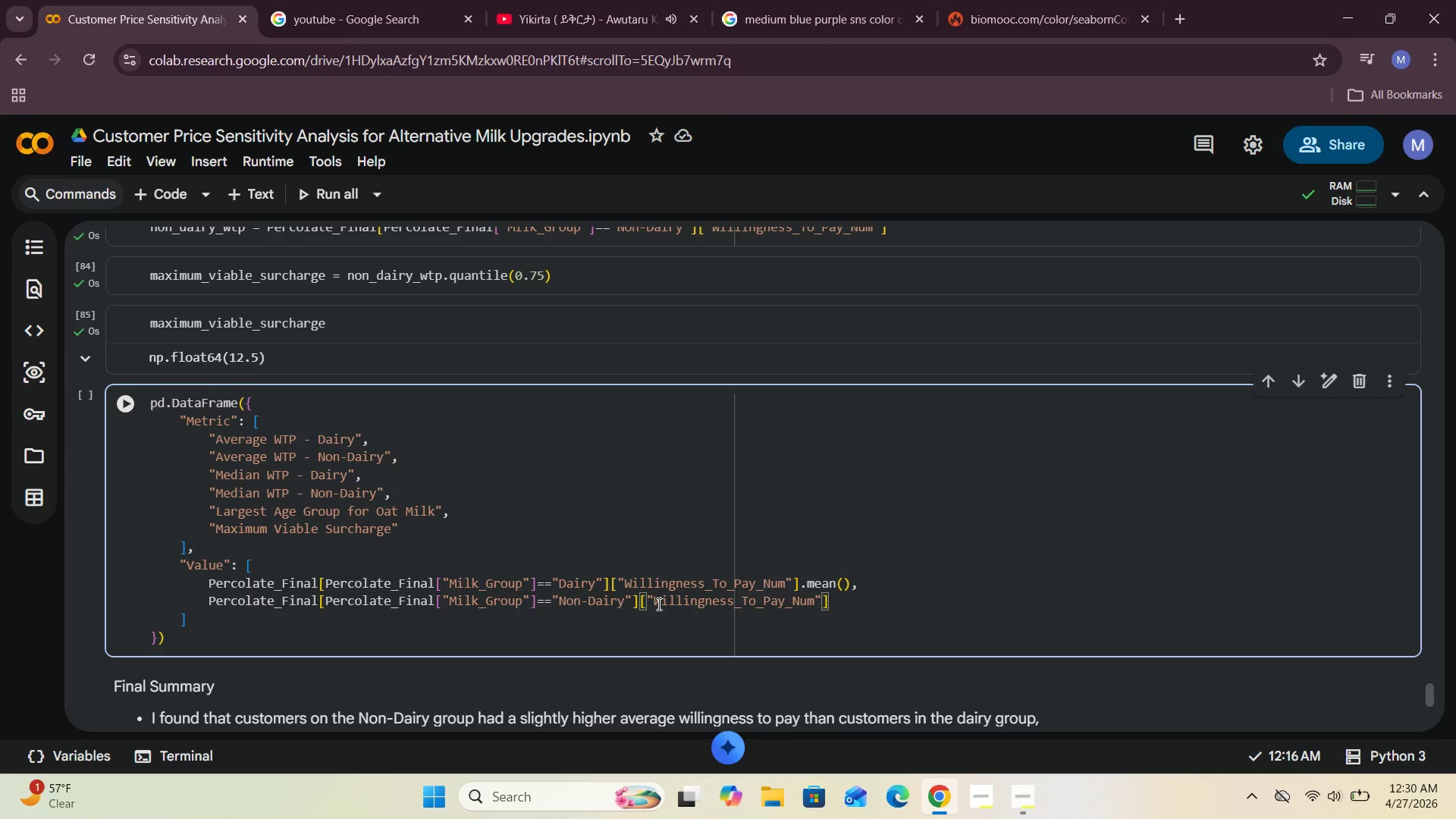 
left_click([837, 604])
 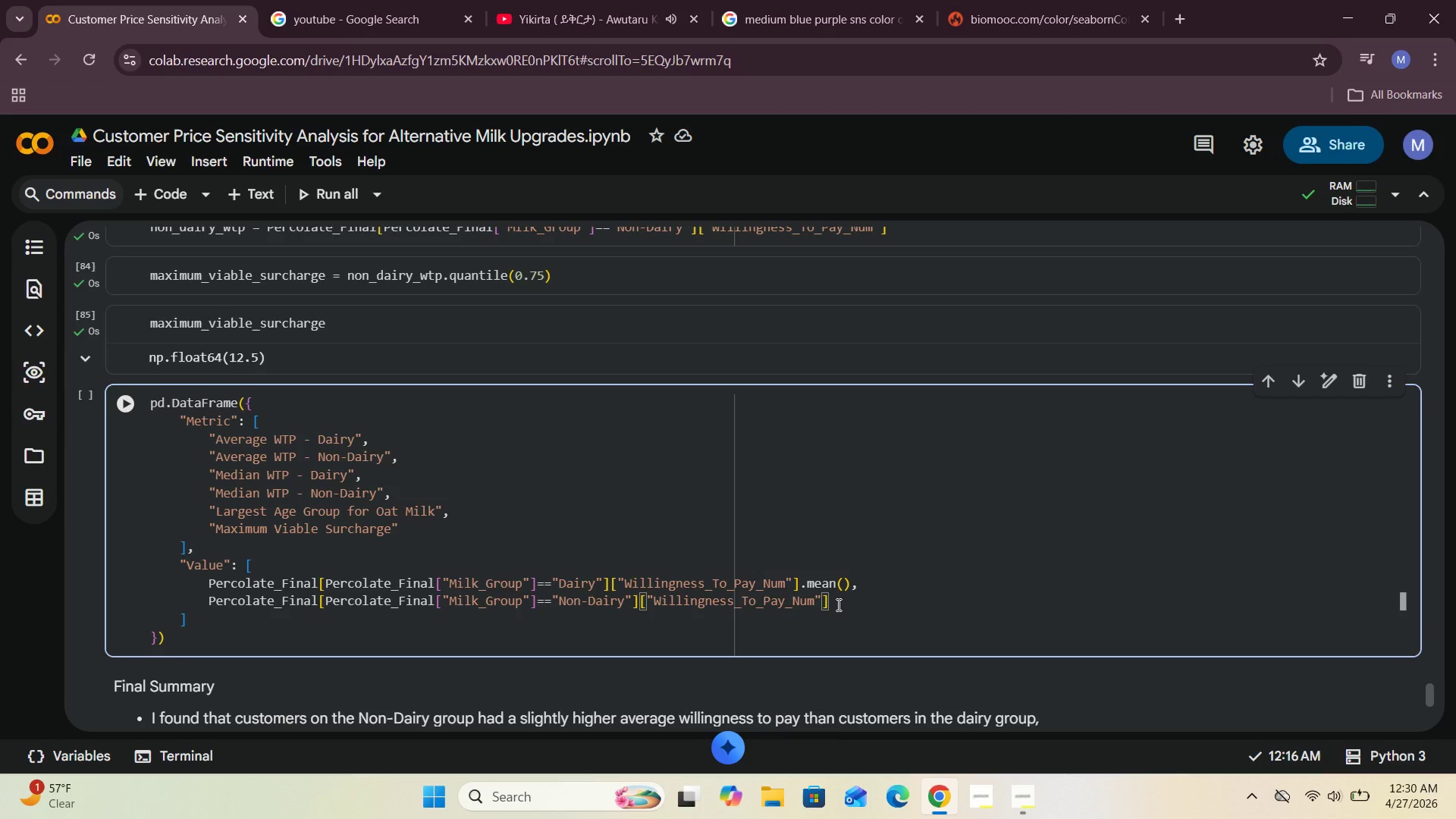 
type(.mean()
 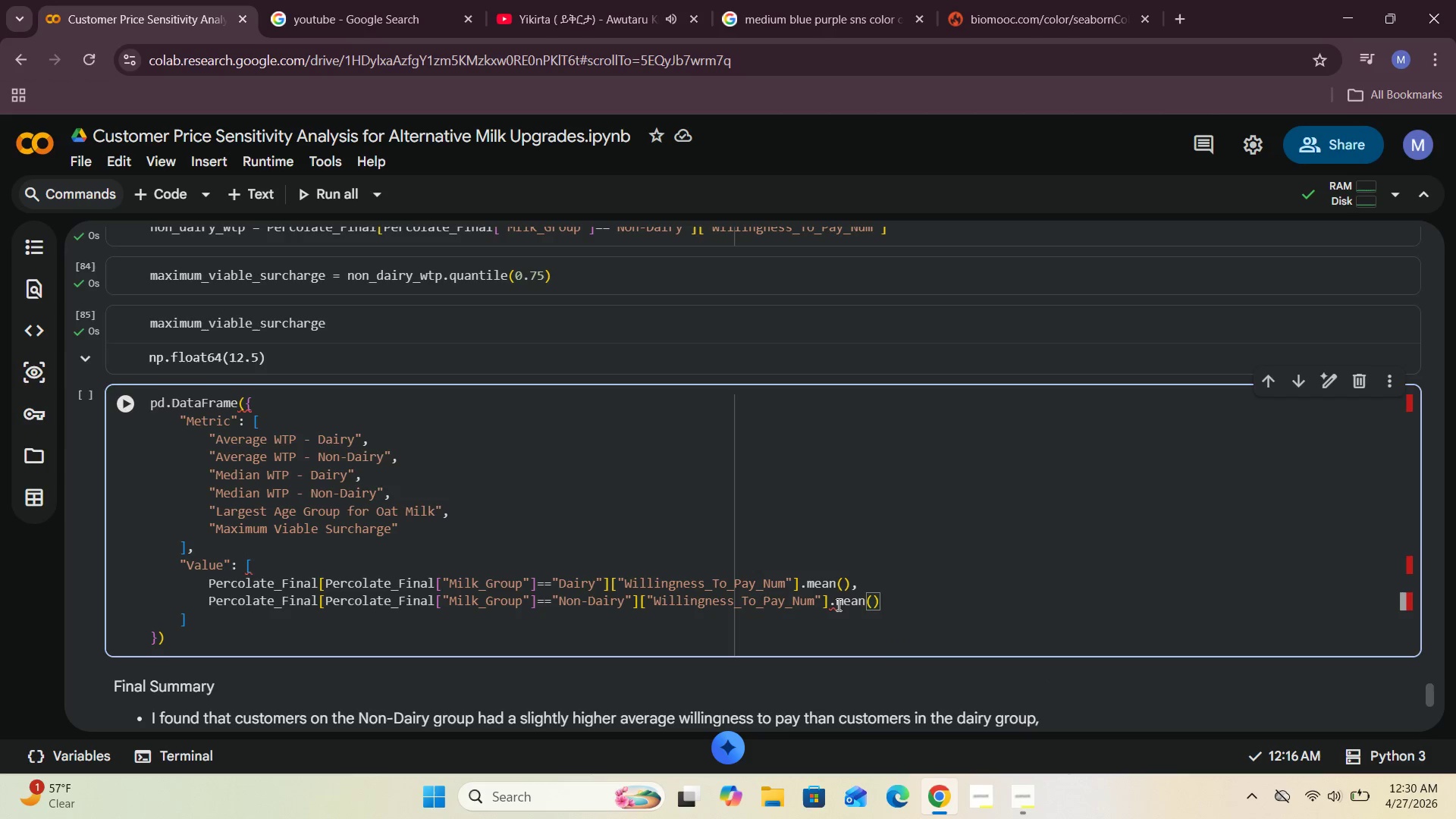 
key(ArrowRight)
 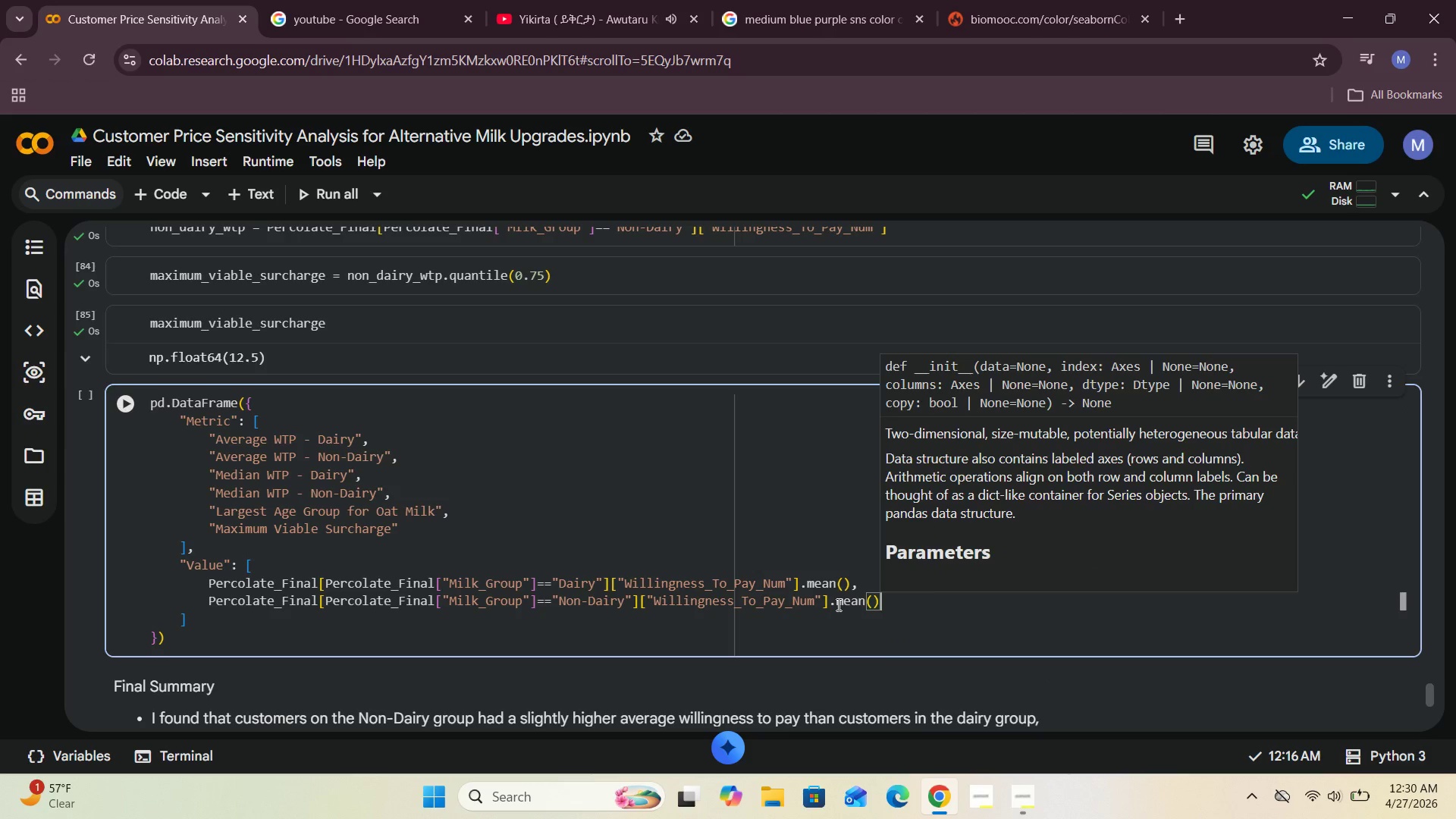 
key(Comma)
 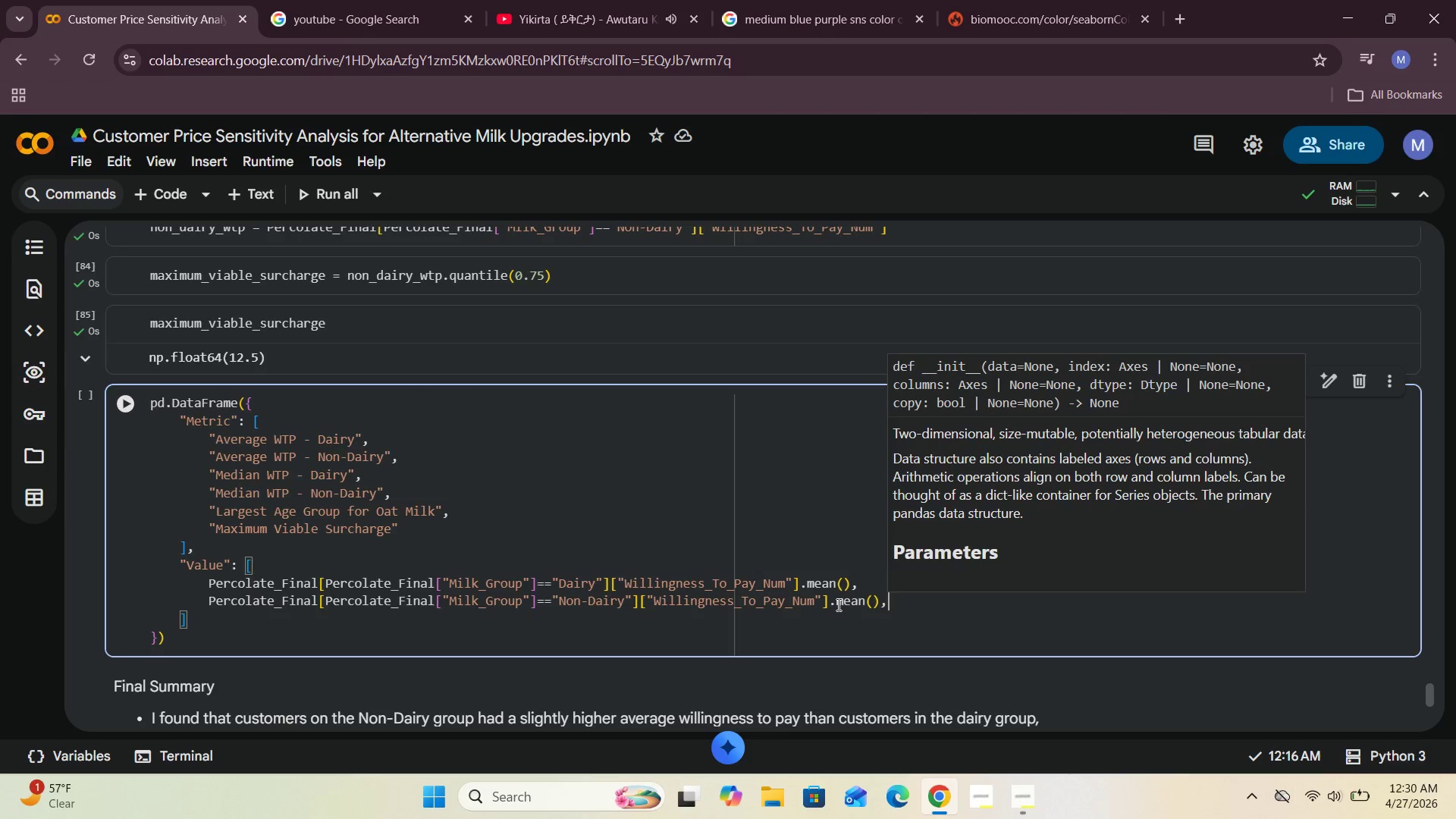 
key(Enter)
 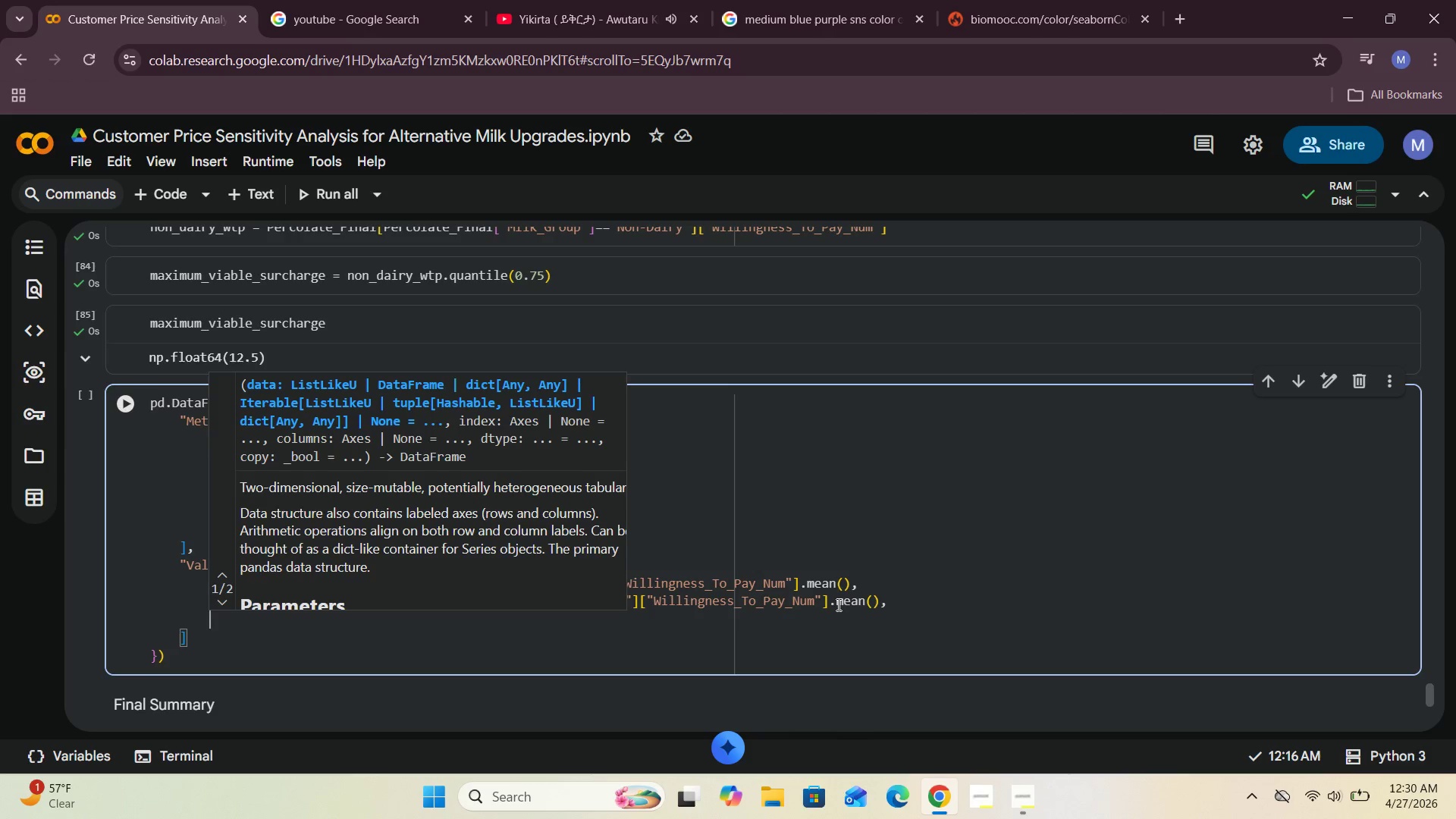 
wait(6.74)
 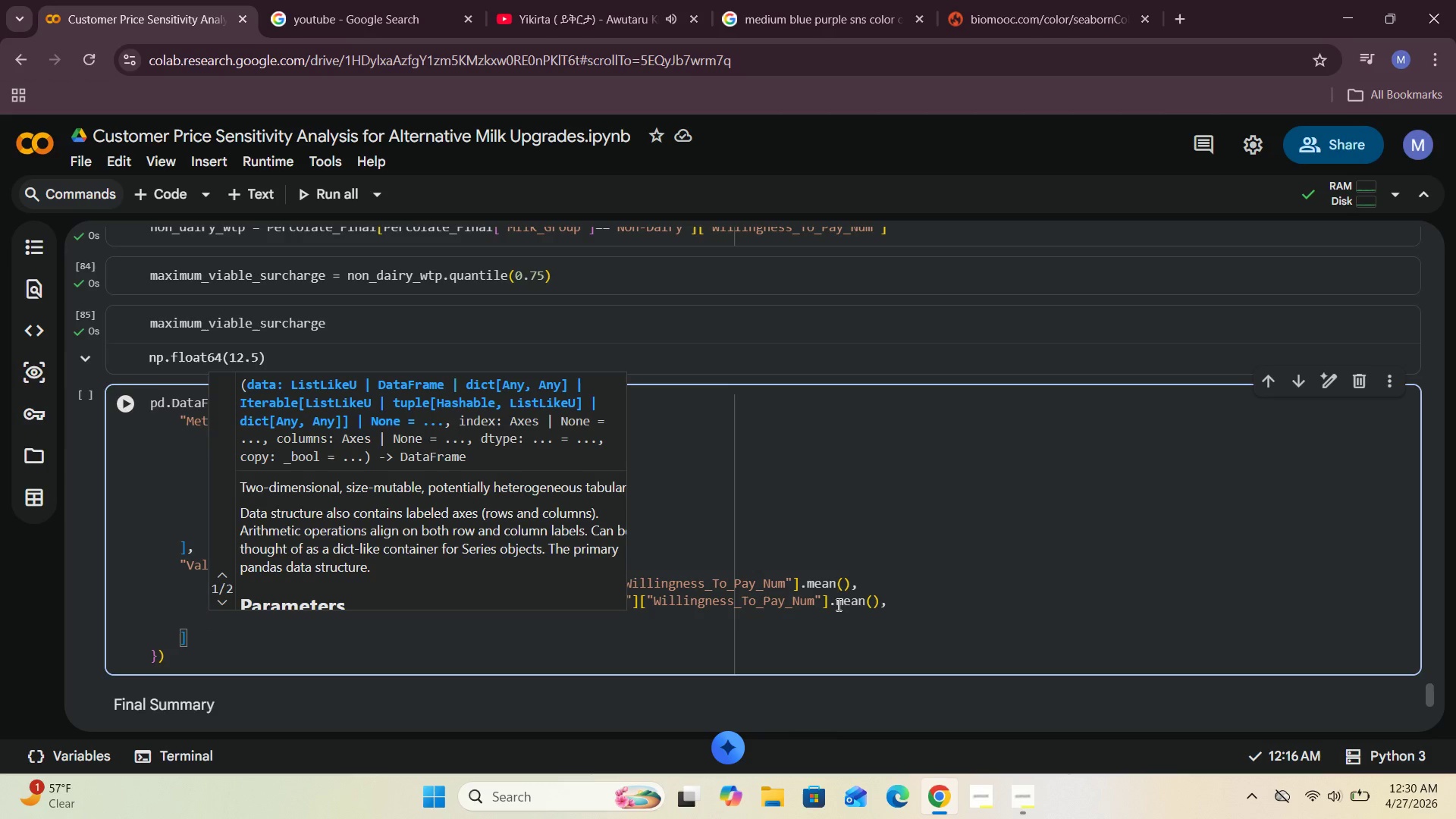 
type(Percol)
 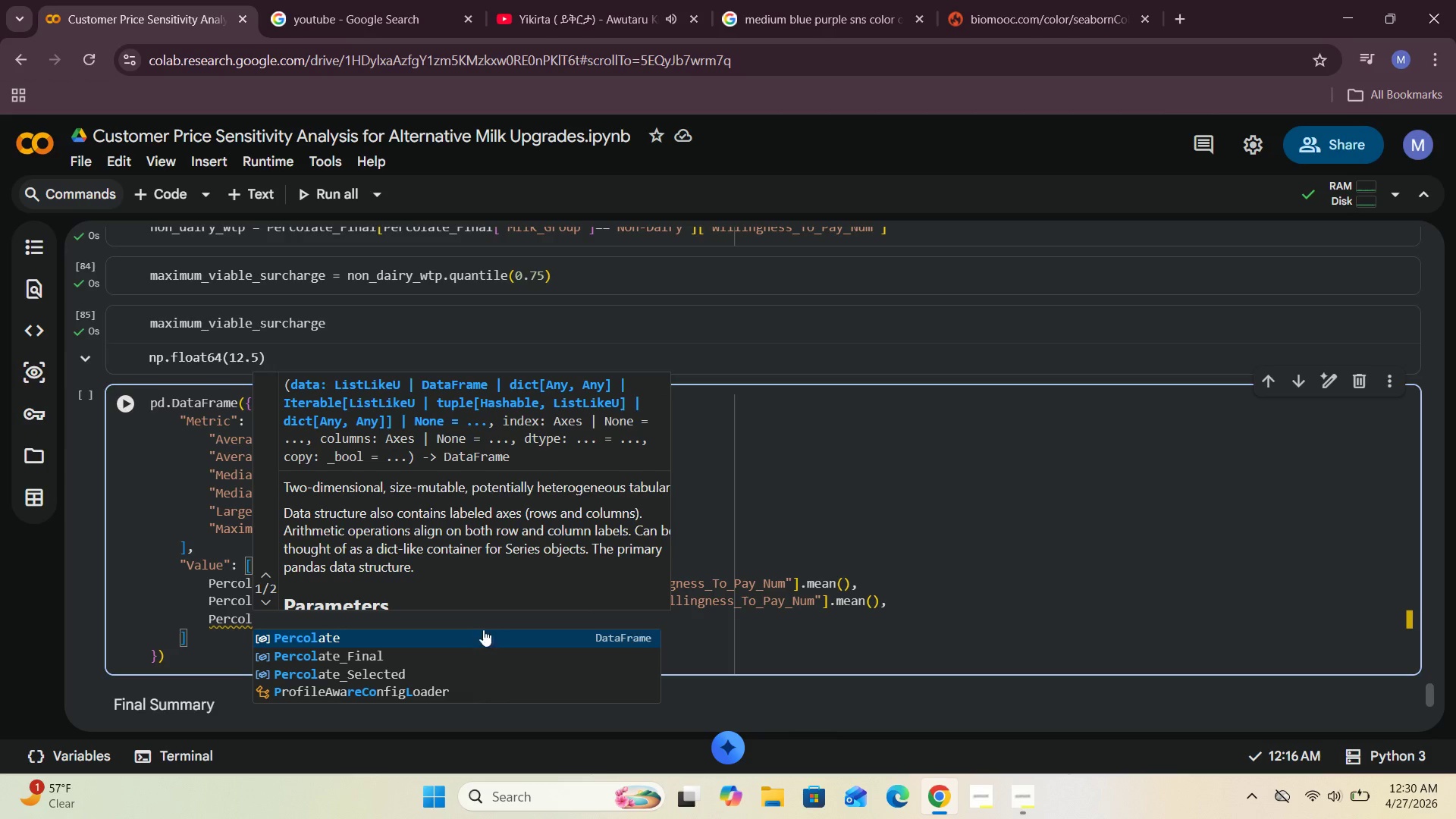 
left_click([429, 653])
 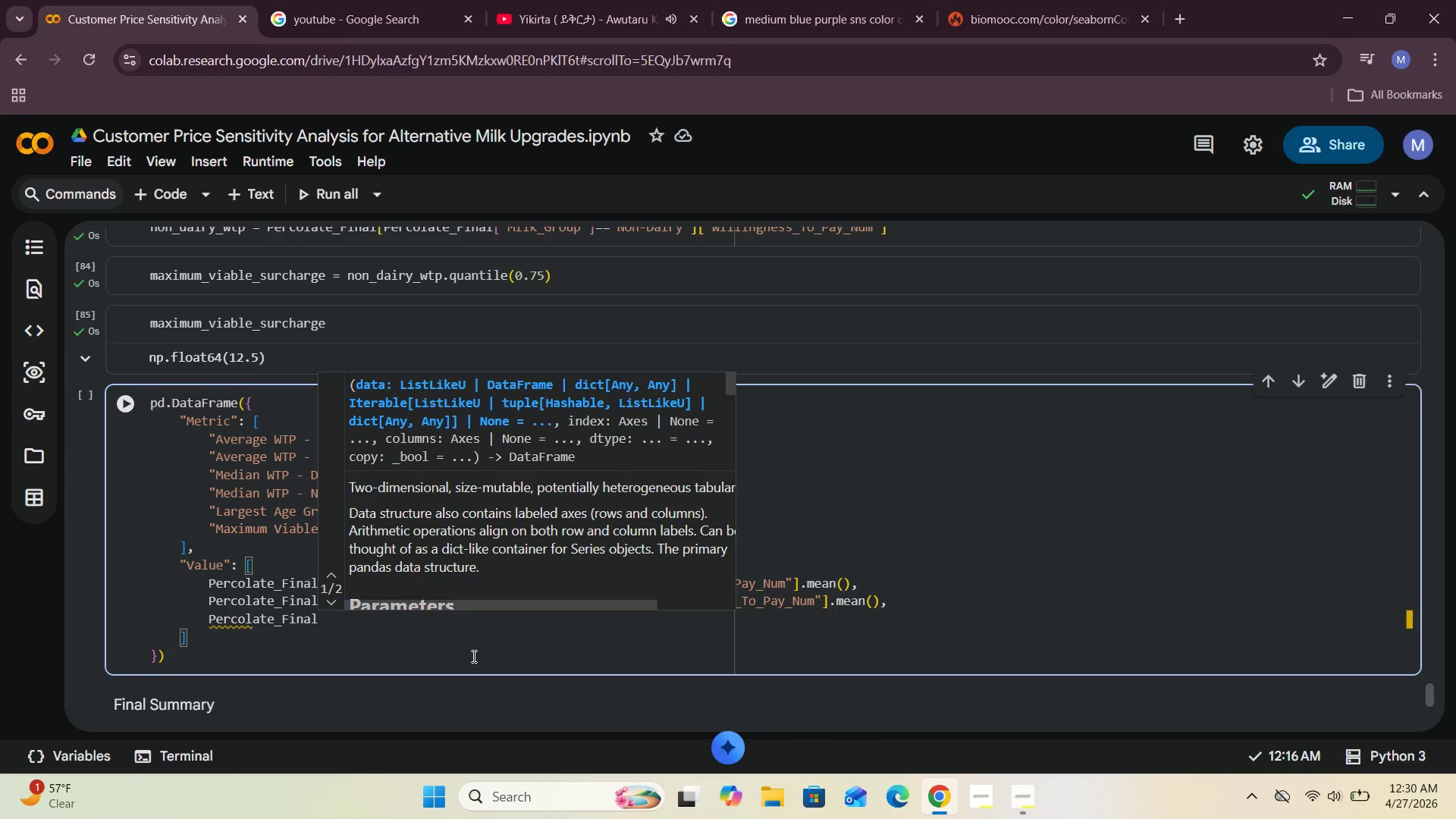 
left_click([472, 656])
 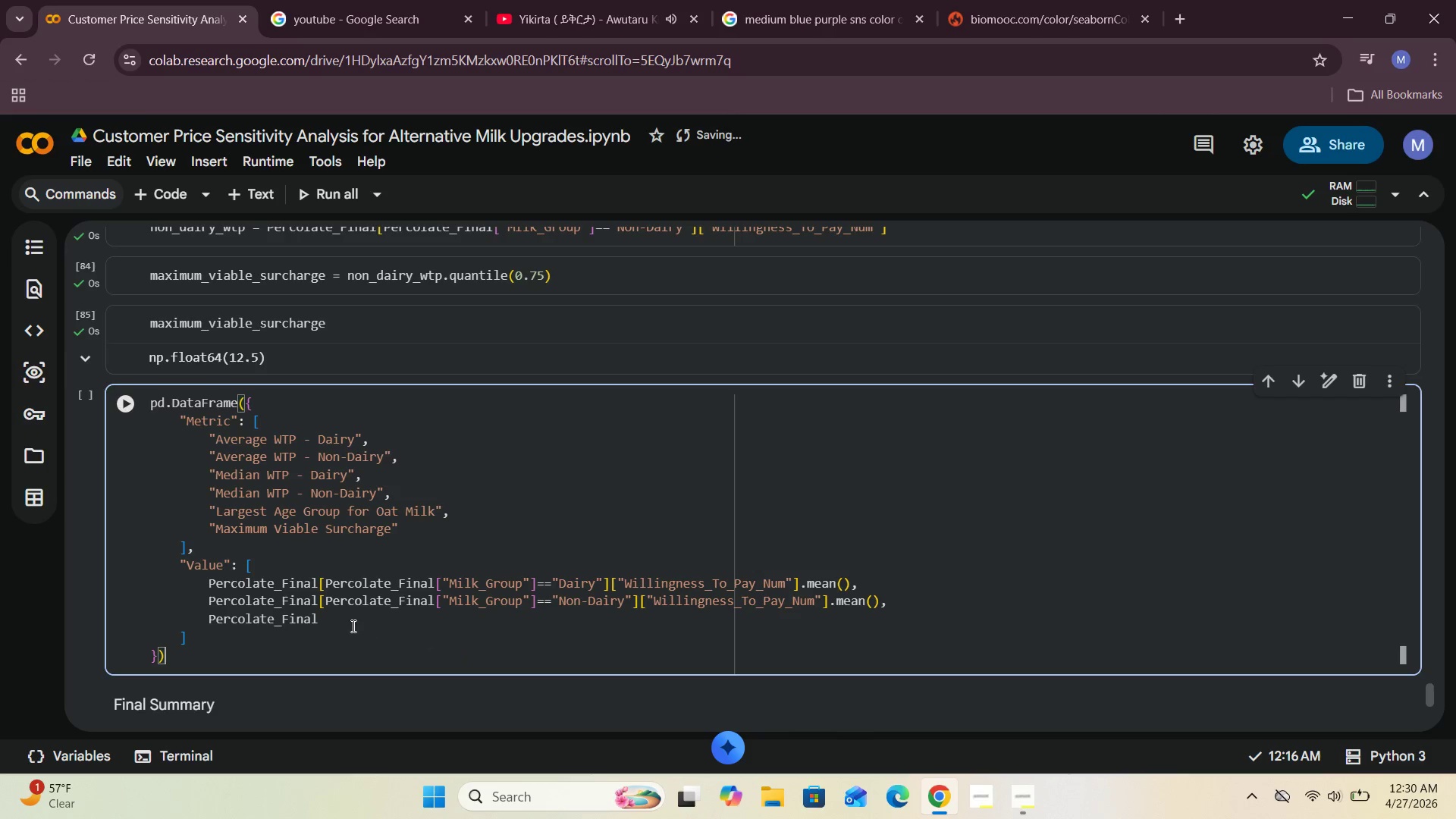 
left_click([344, 623])
 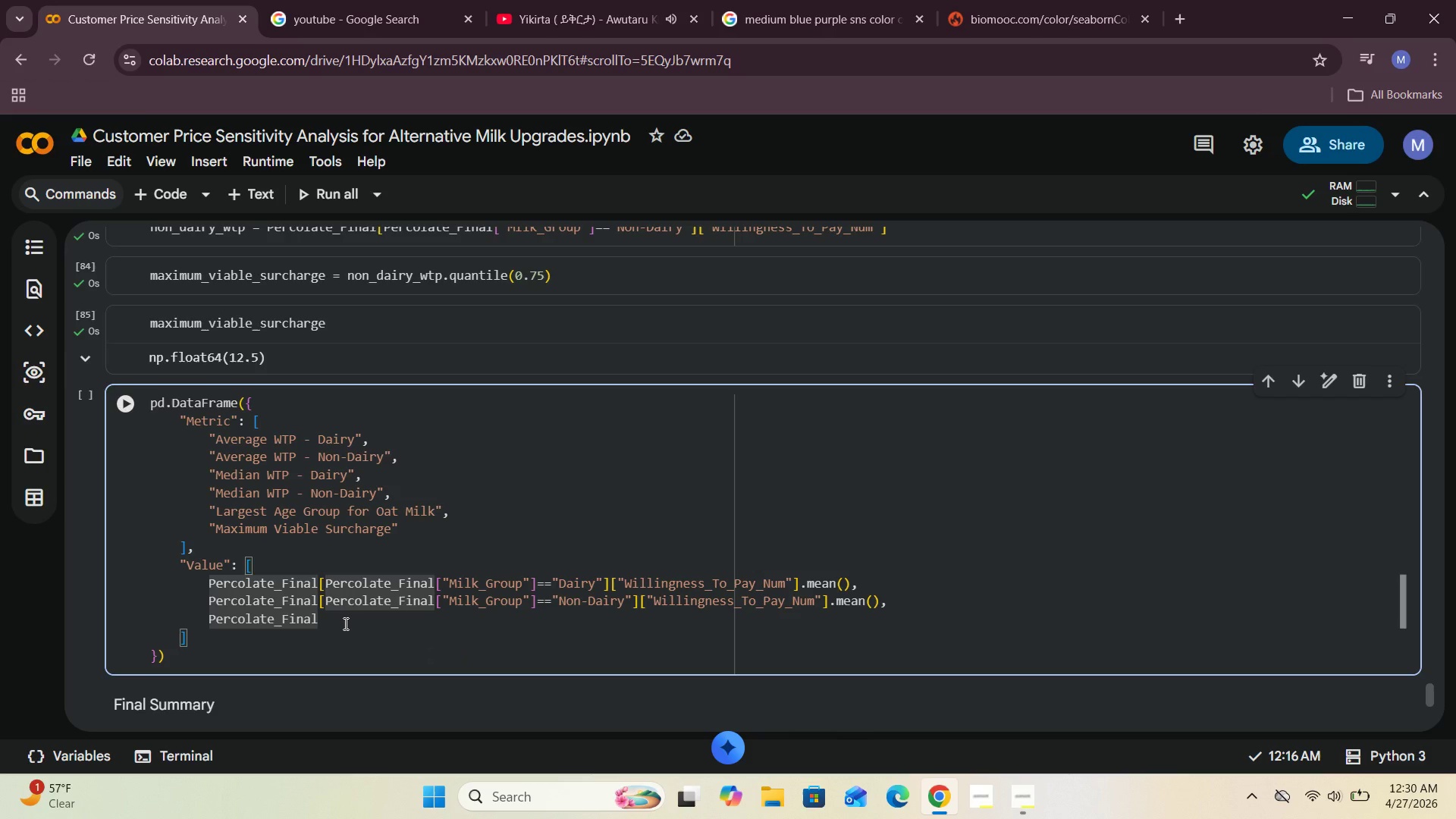 
left_click([344, 623])
 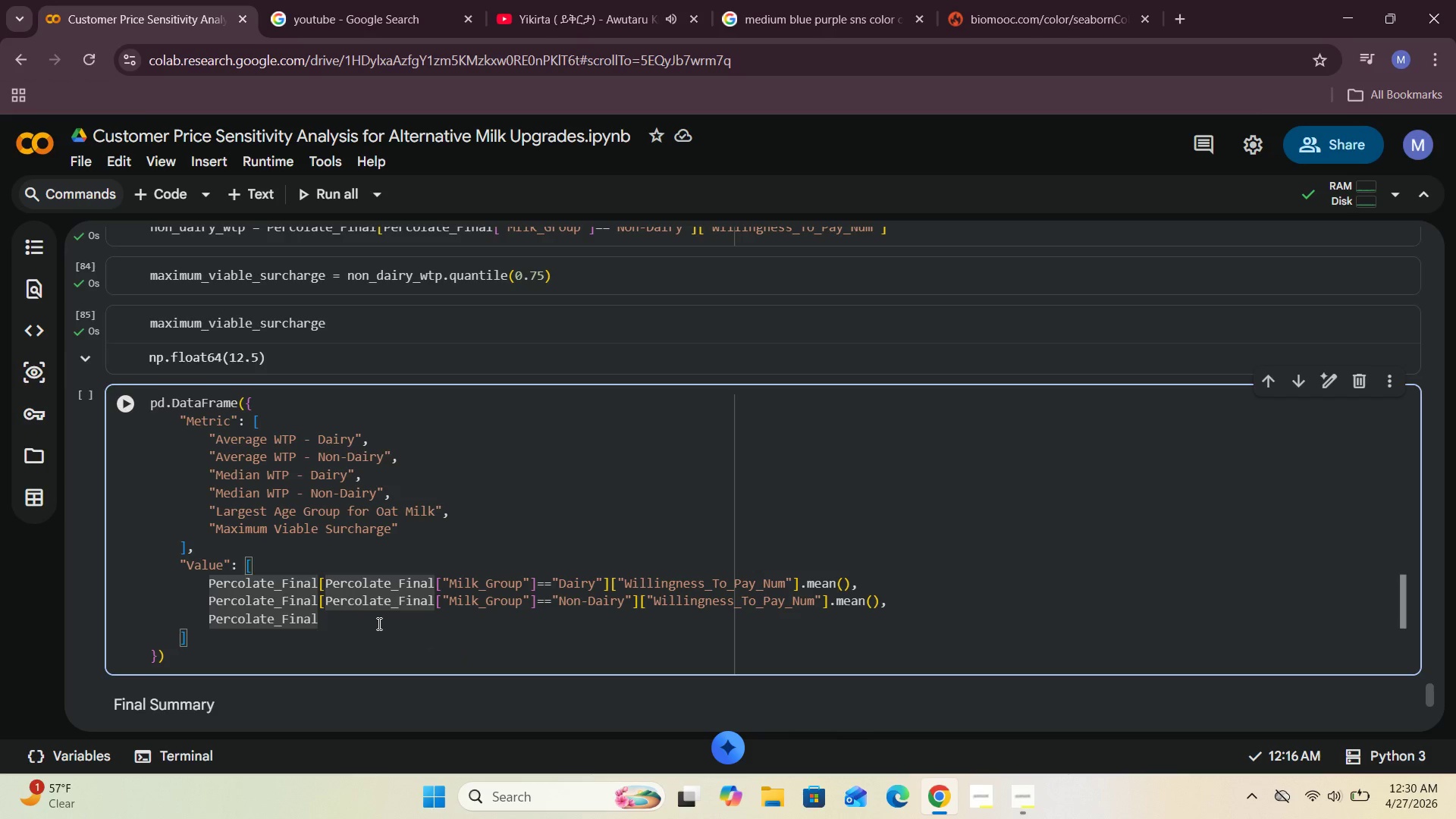 
key(Space)
 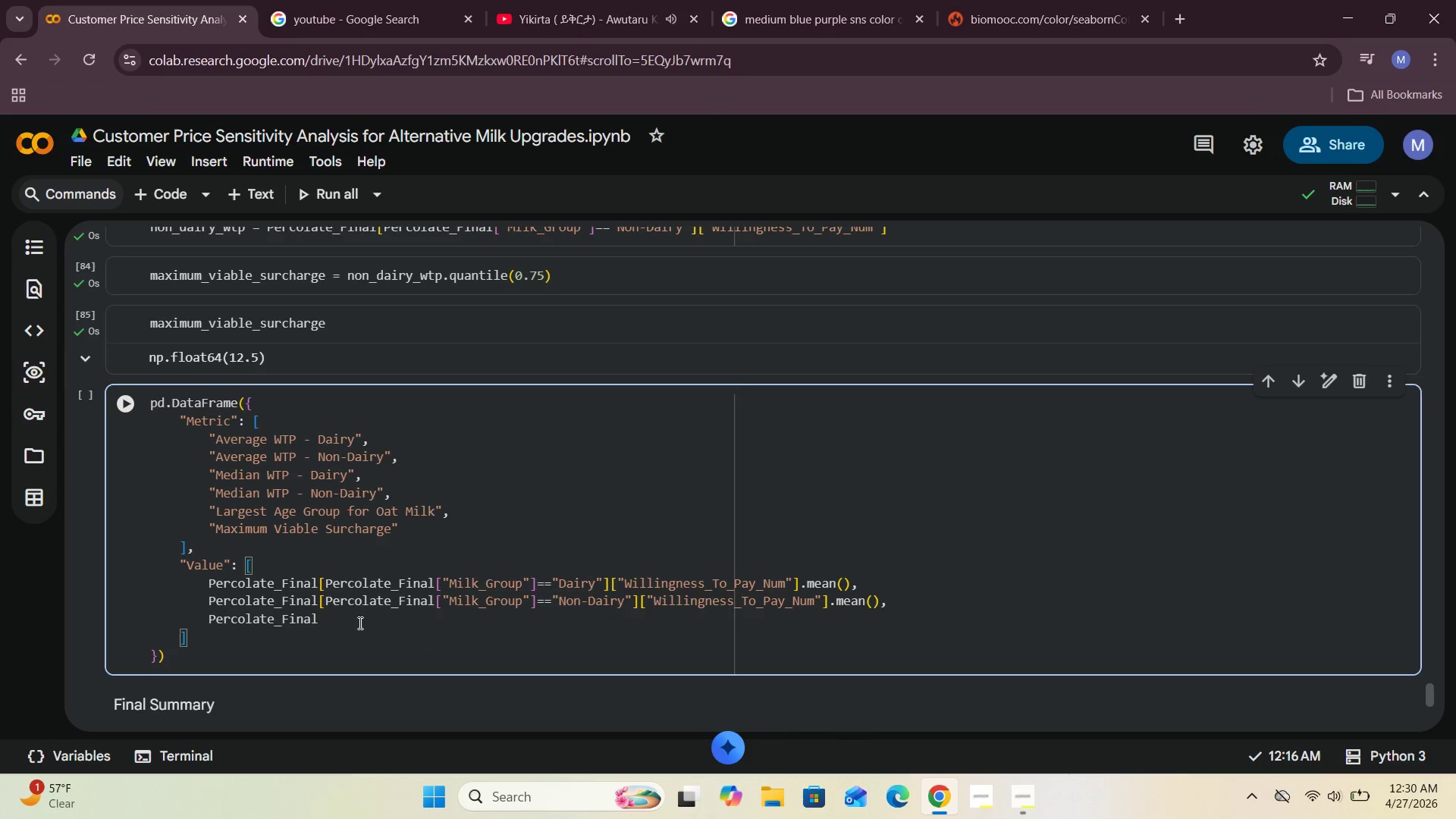 
key(Backspace)
 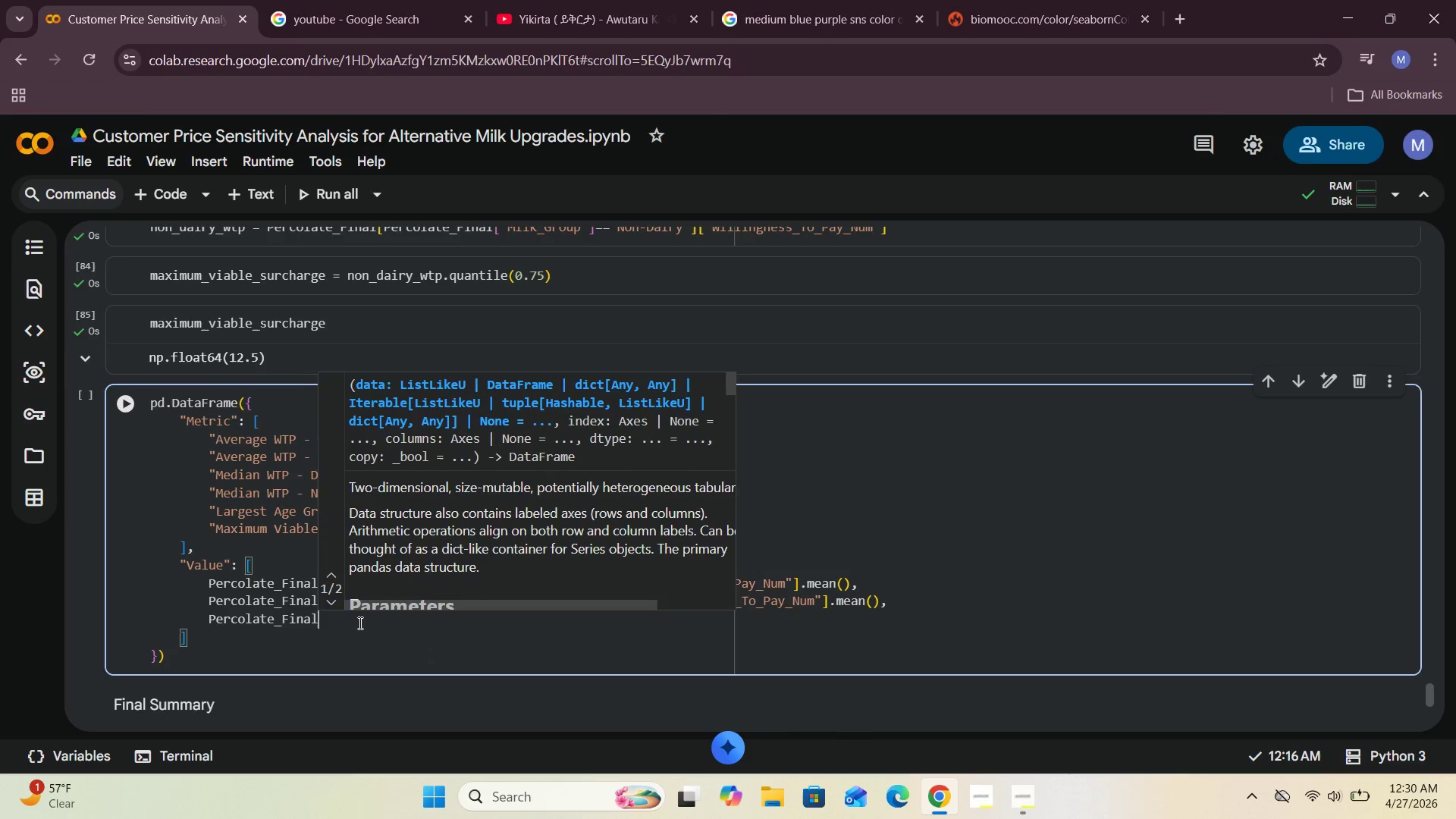 
key(BracketLeft)
 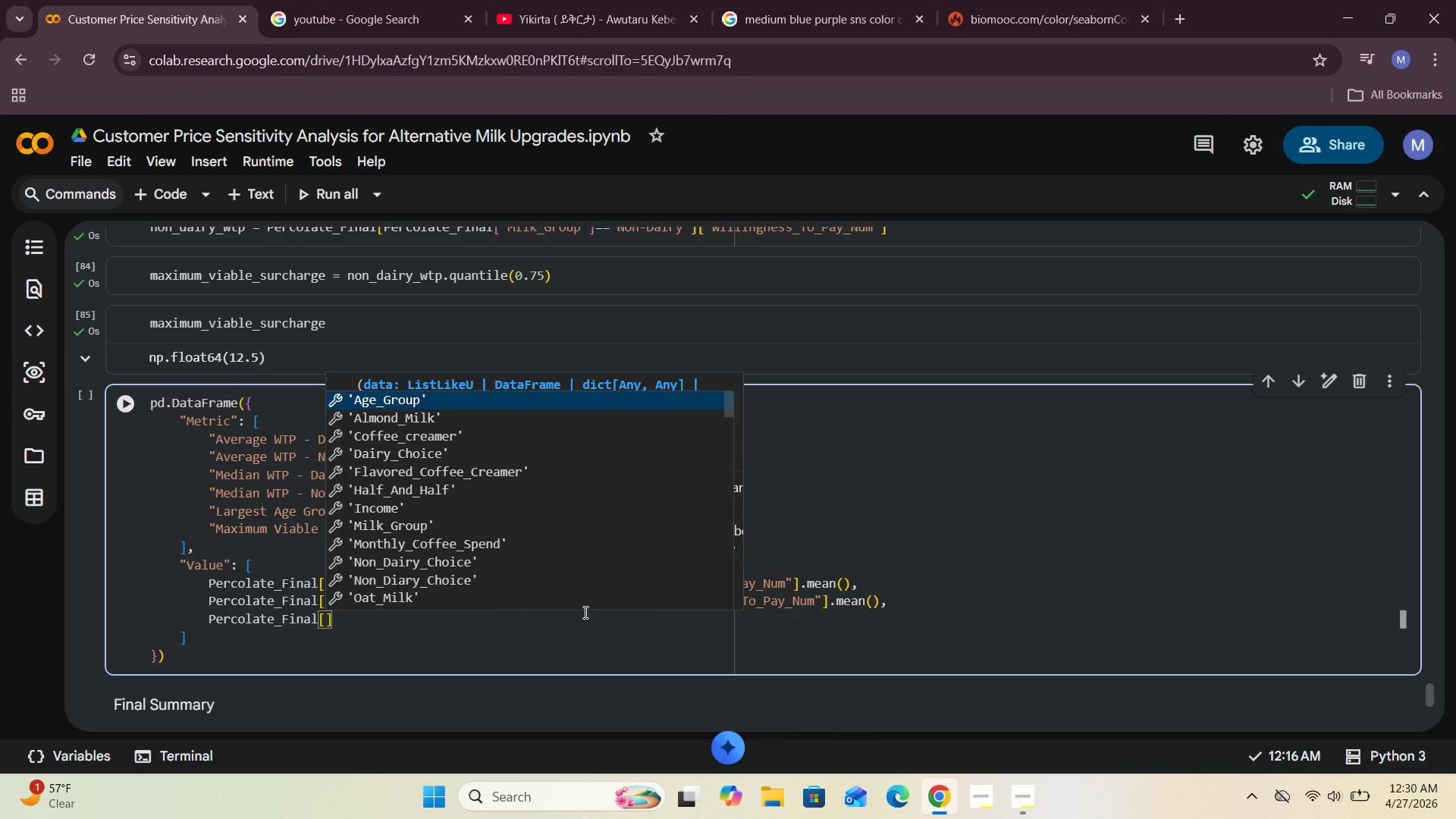 
left_click([600, 610])
 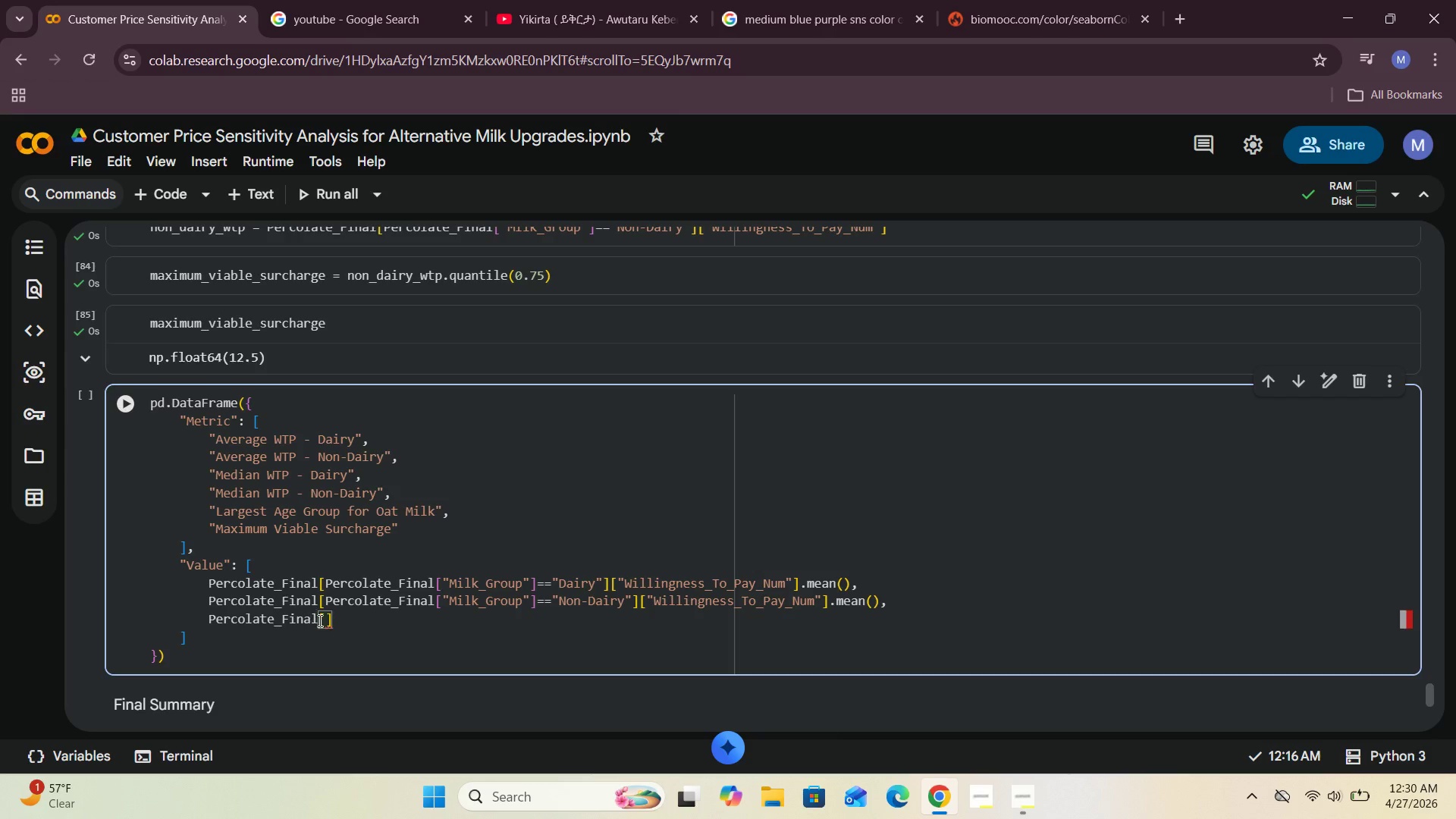 
left_click([323, 623])
 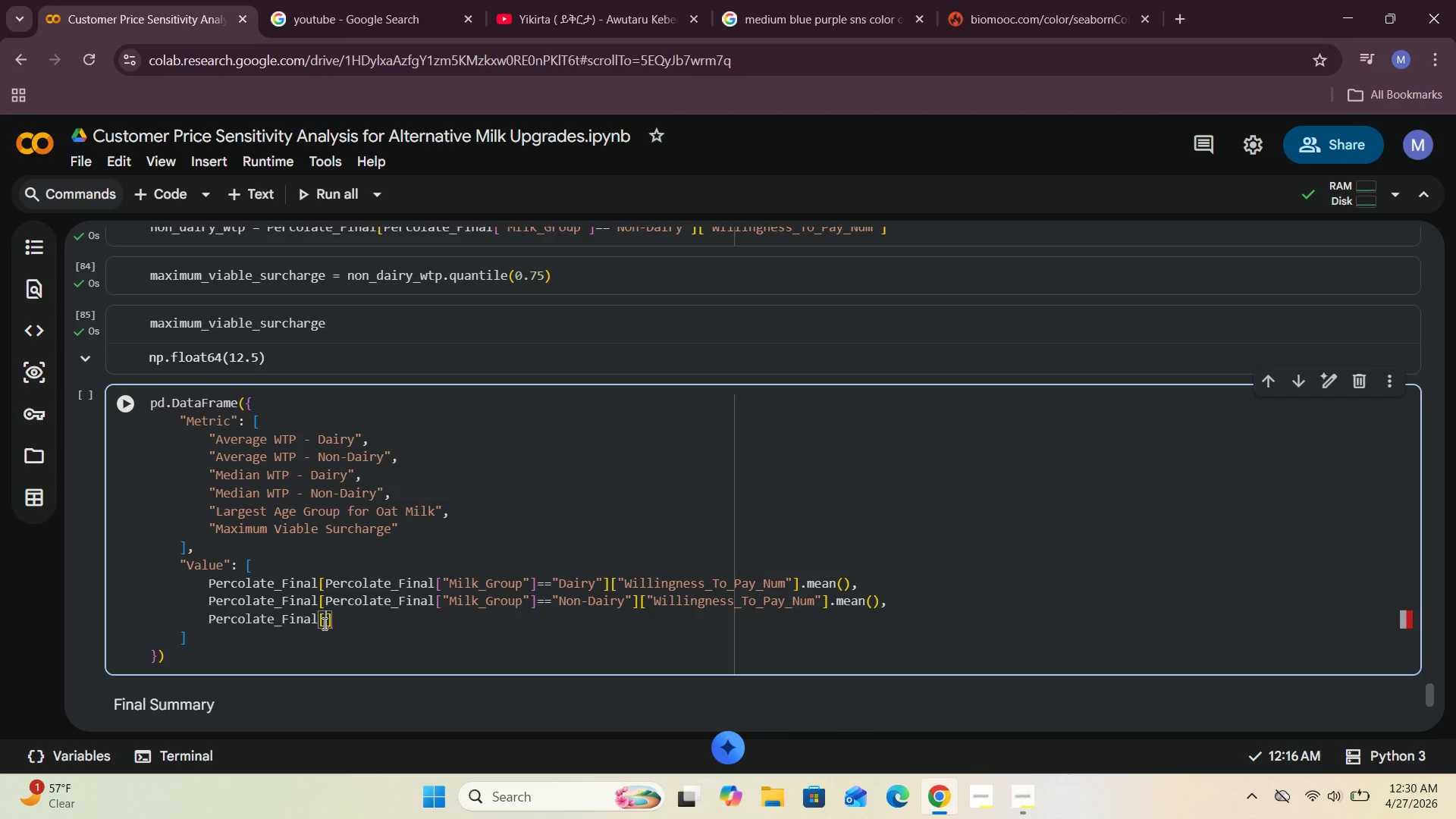 
type(Percolate_Final[)
 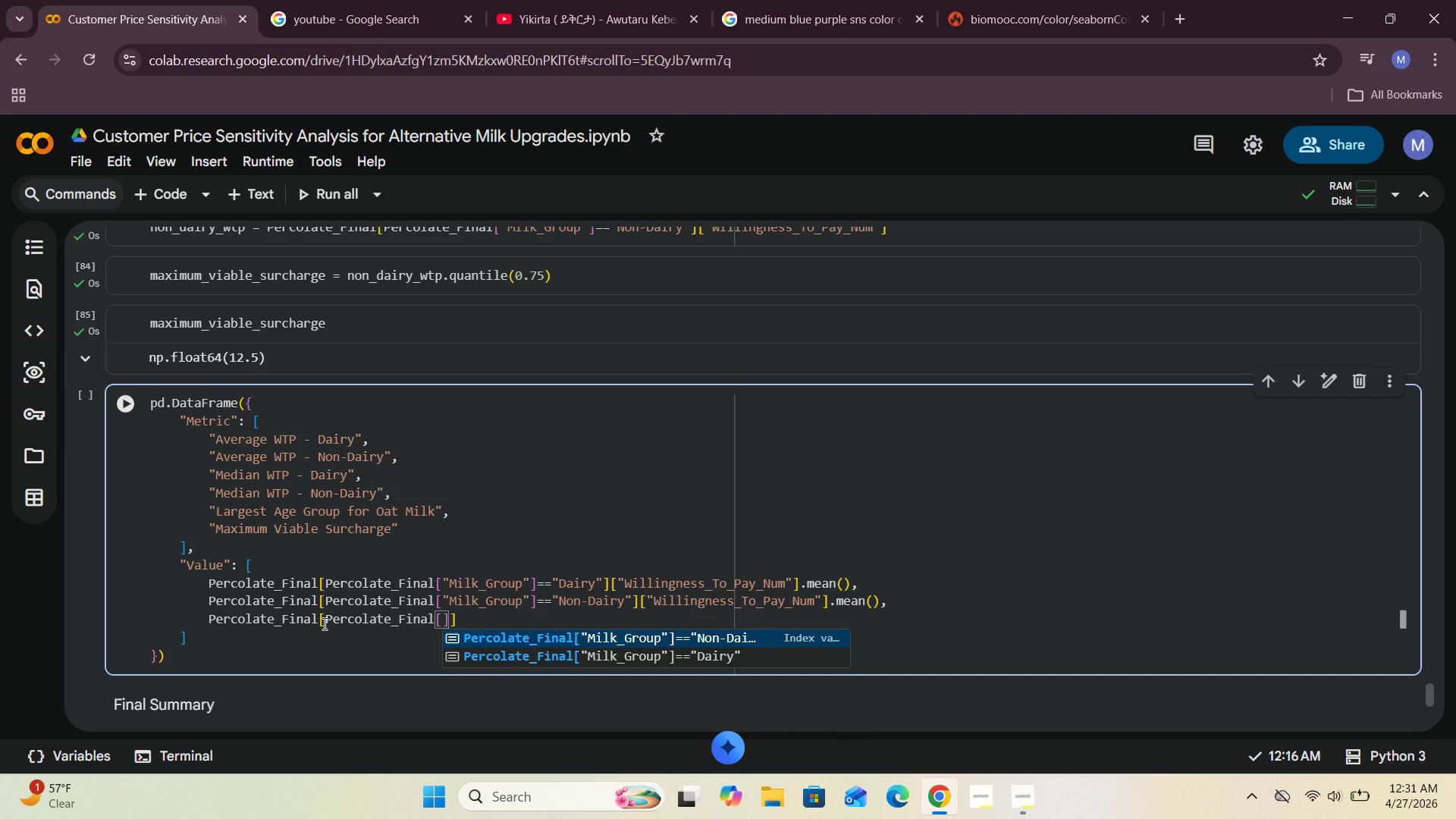 
type("Milk_Froup)
key(Backspace)
key(Backspace)
key(Backspace)
key(Backspace)
key(Backspace)
type(Group)
 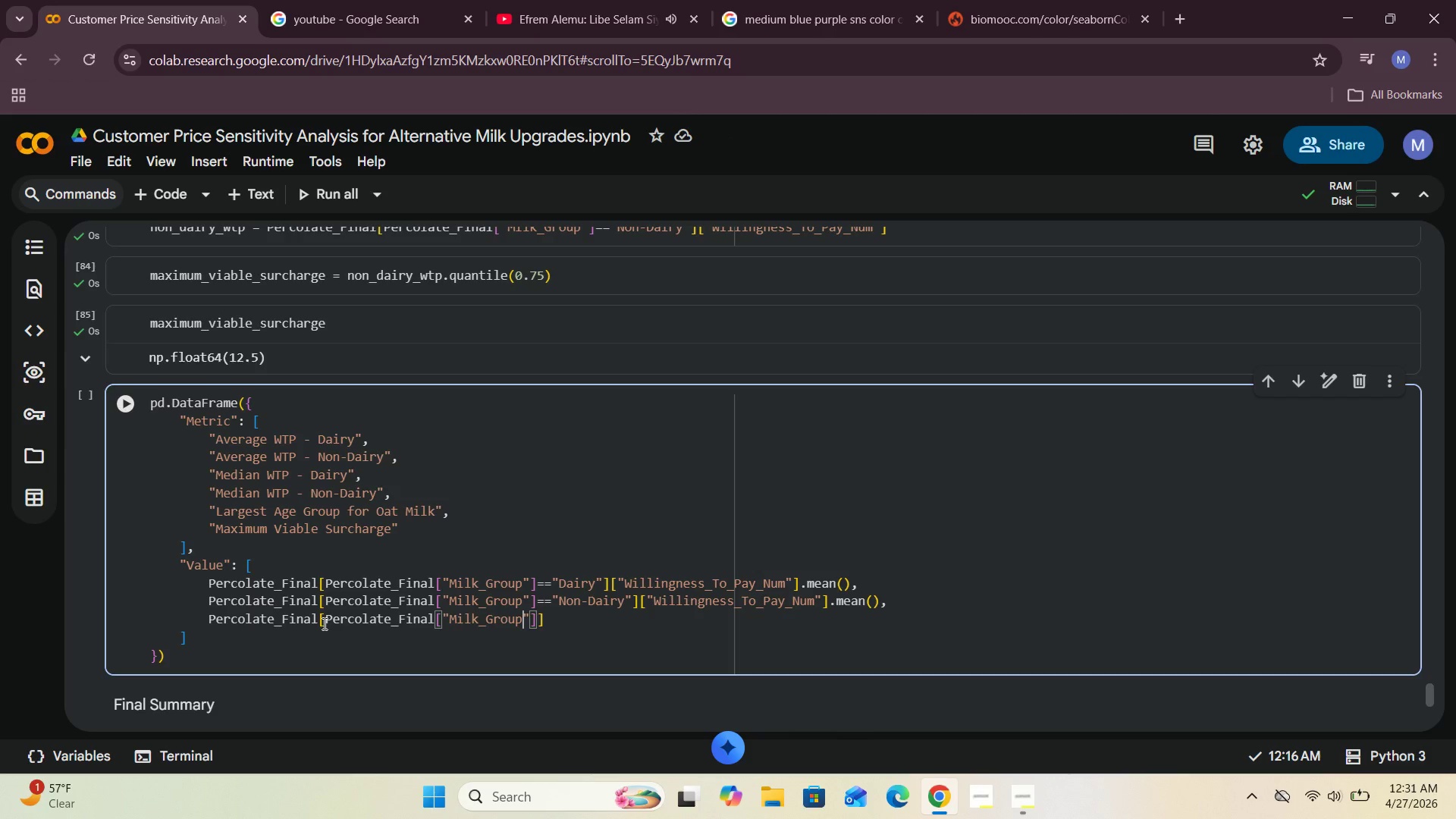 
key(ArrowRight)
 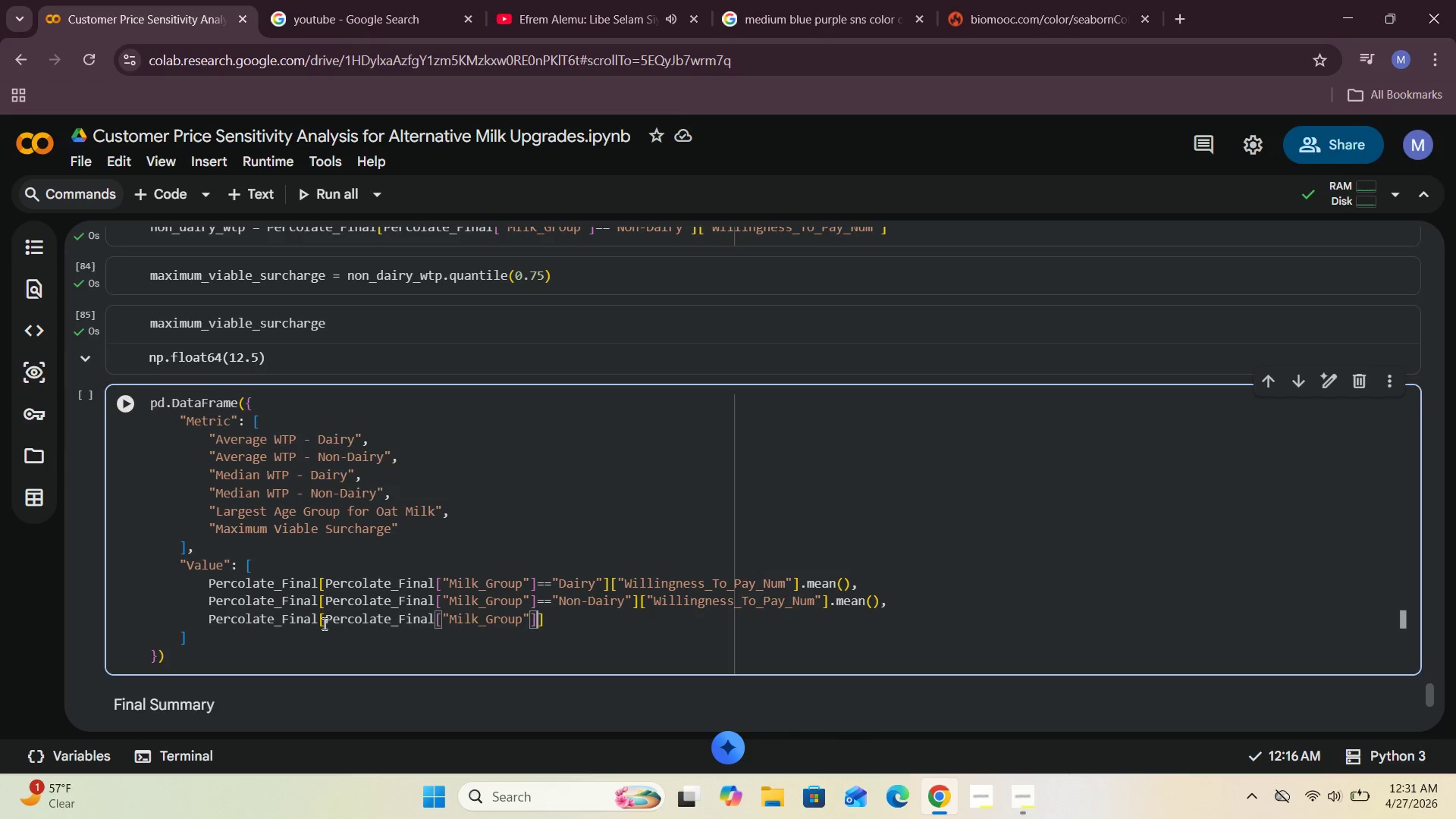 
key(ArrowRight)
 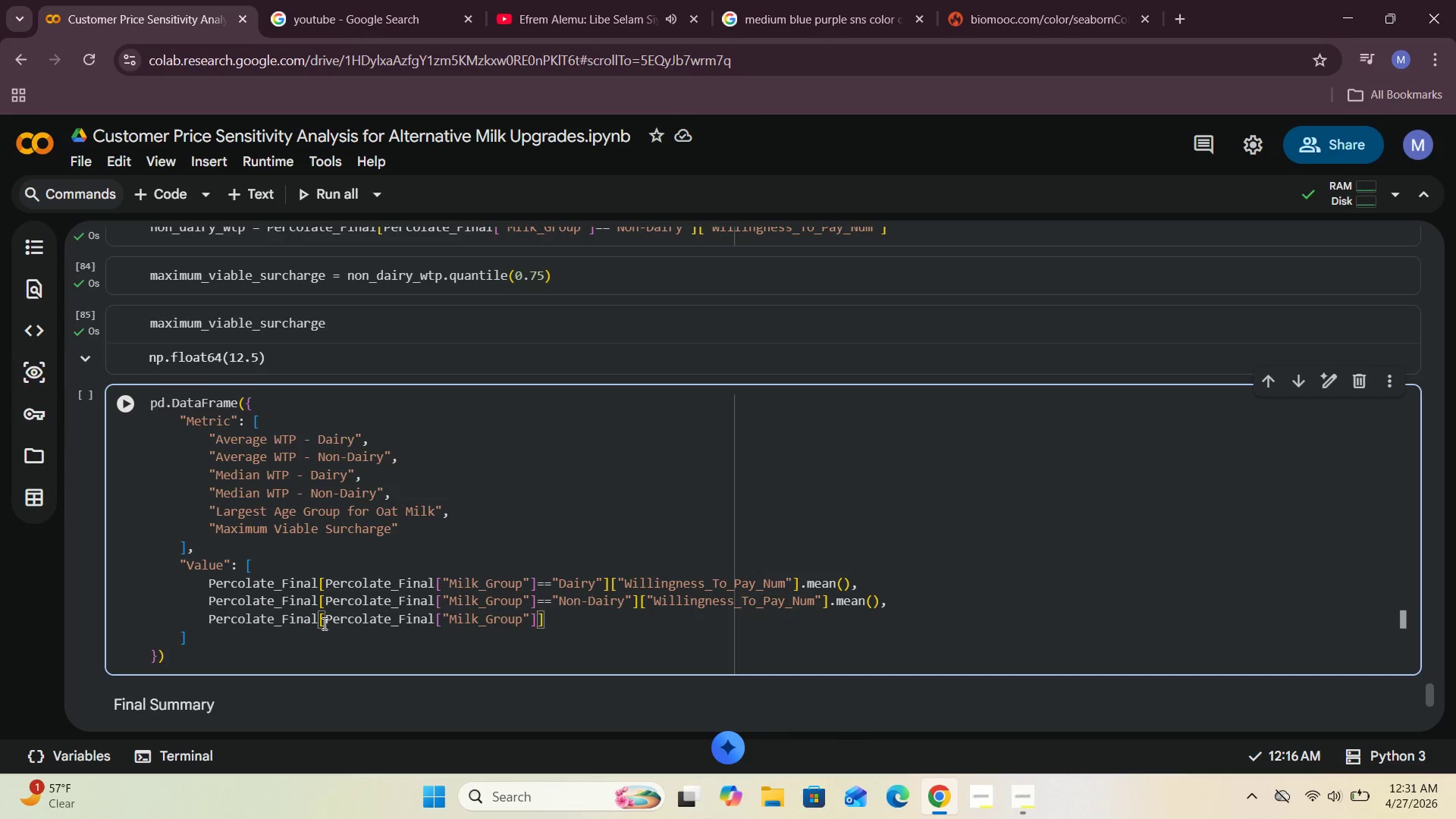 
key(Space)
 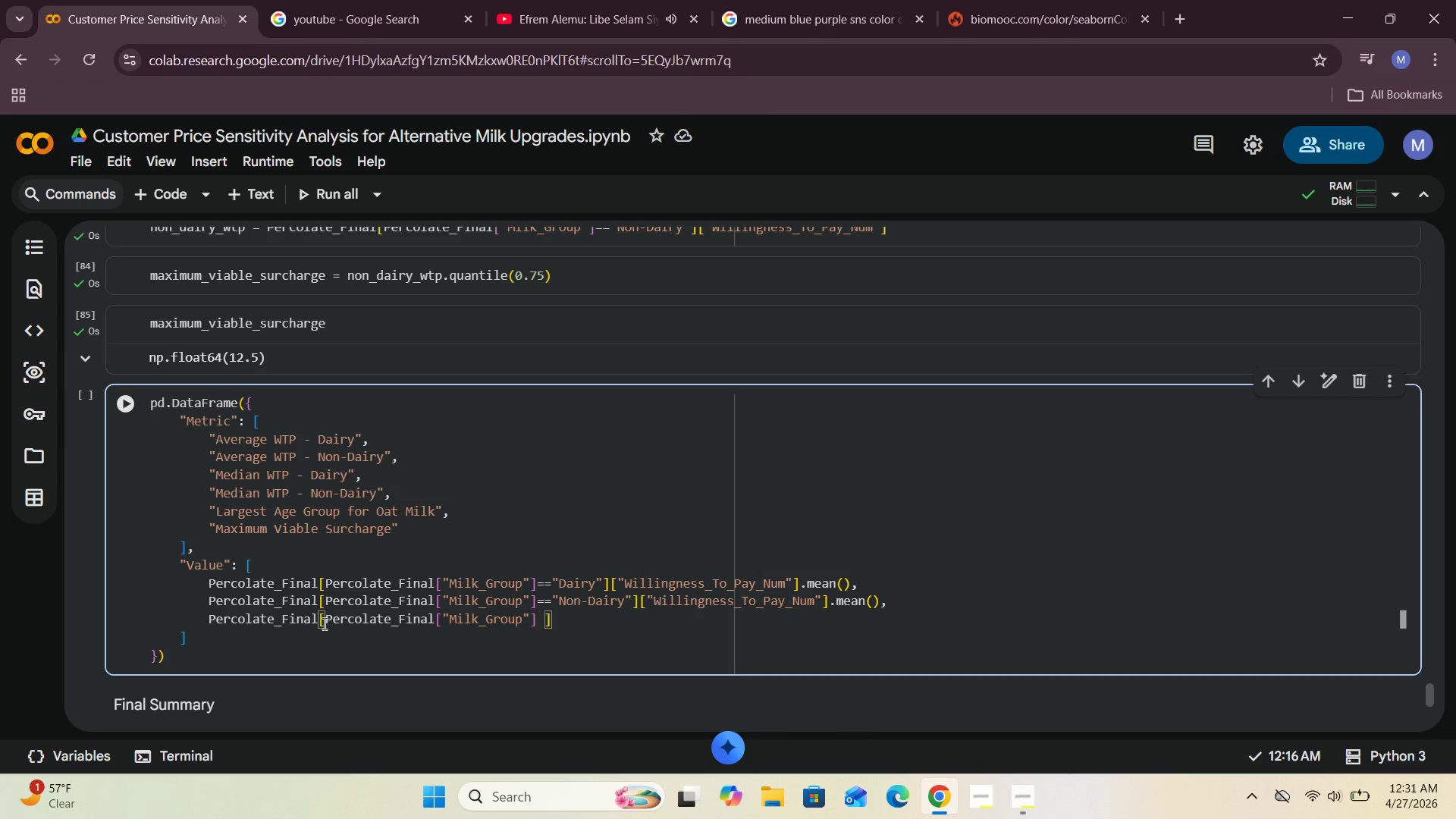 
key(Backspace)
 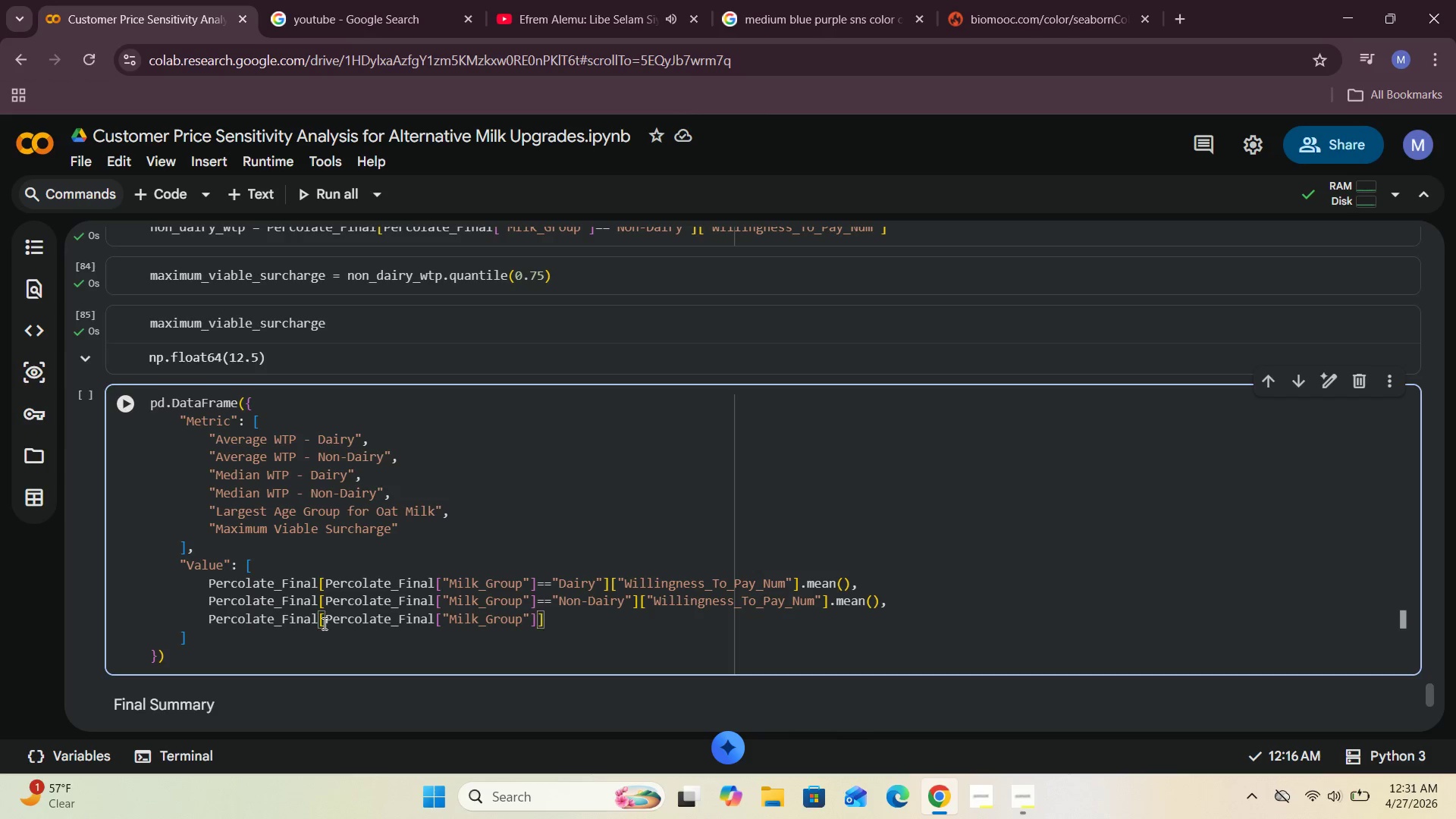 
key(Equal)
 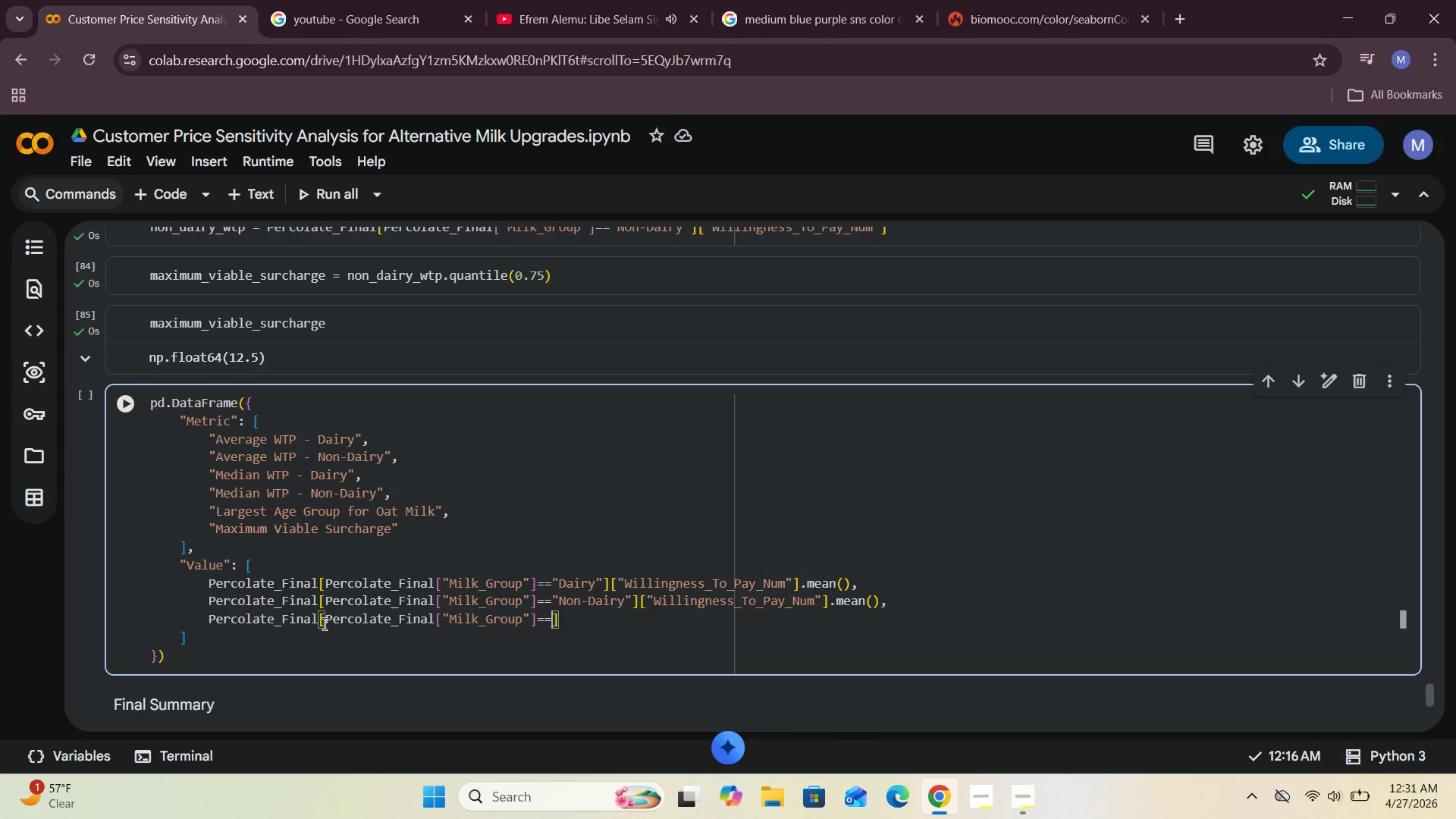 
key(Equal)
 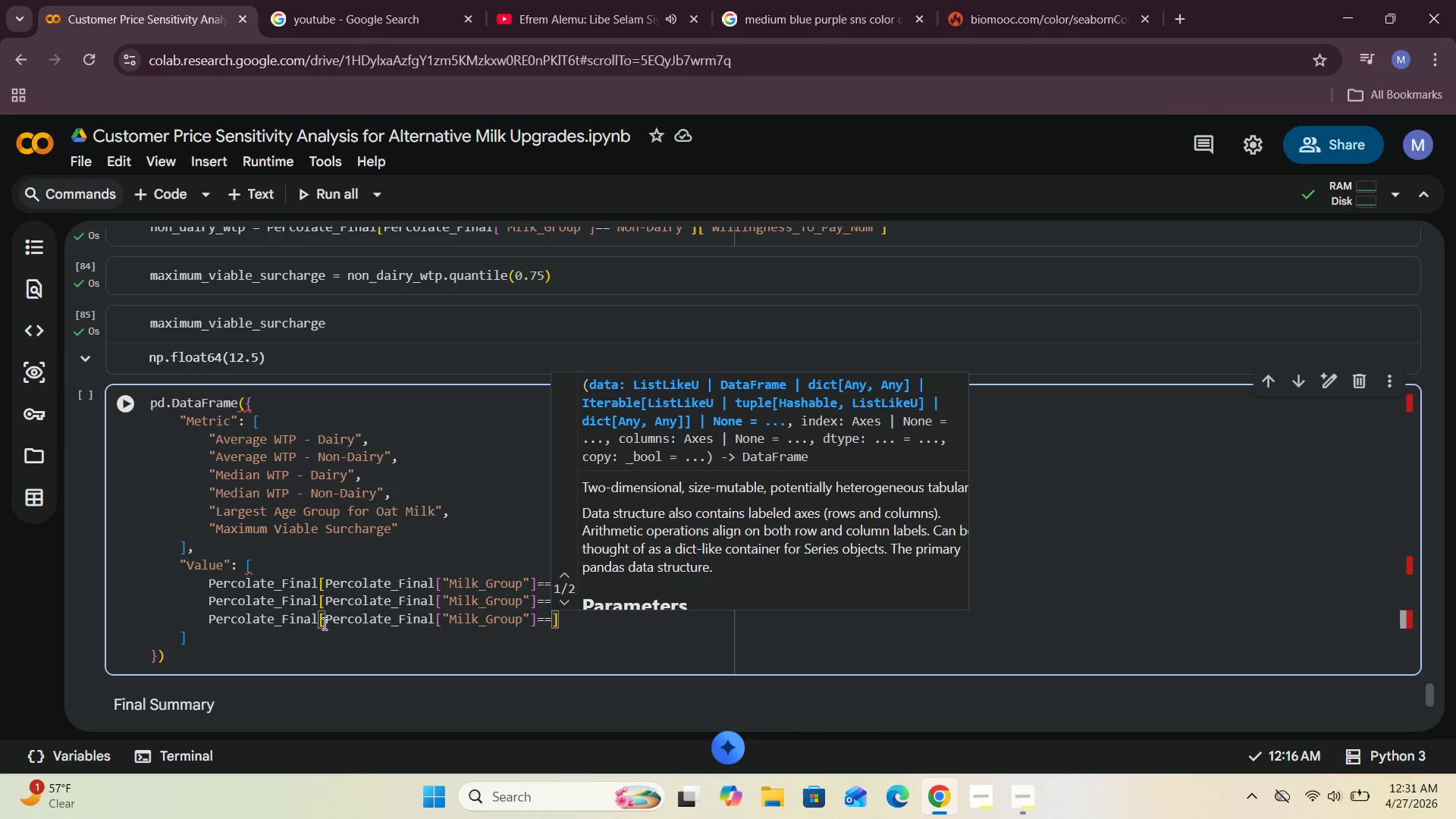 
wait(5.31)
 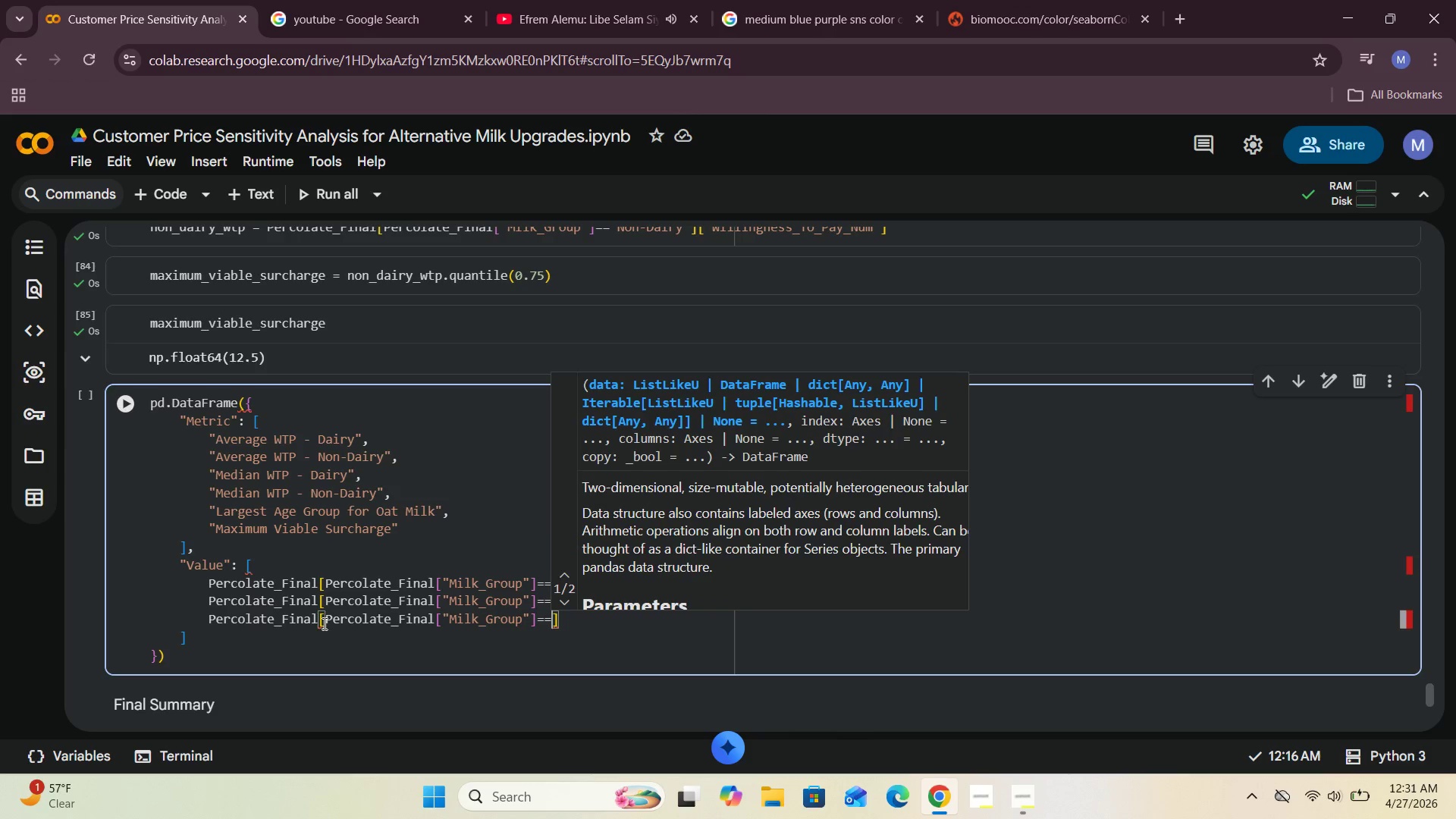 
type("Dait)
key(Backspace)
type(ry)
 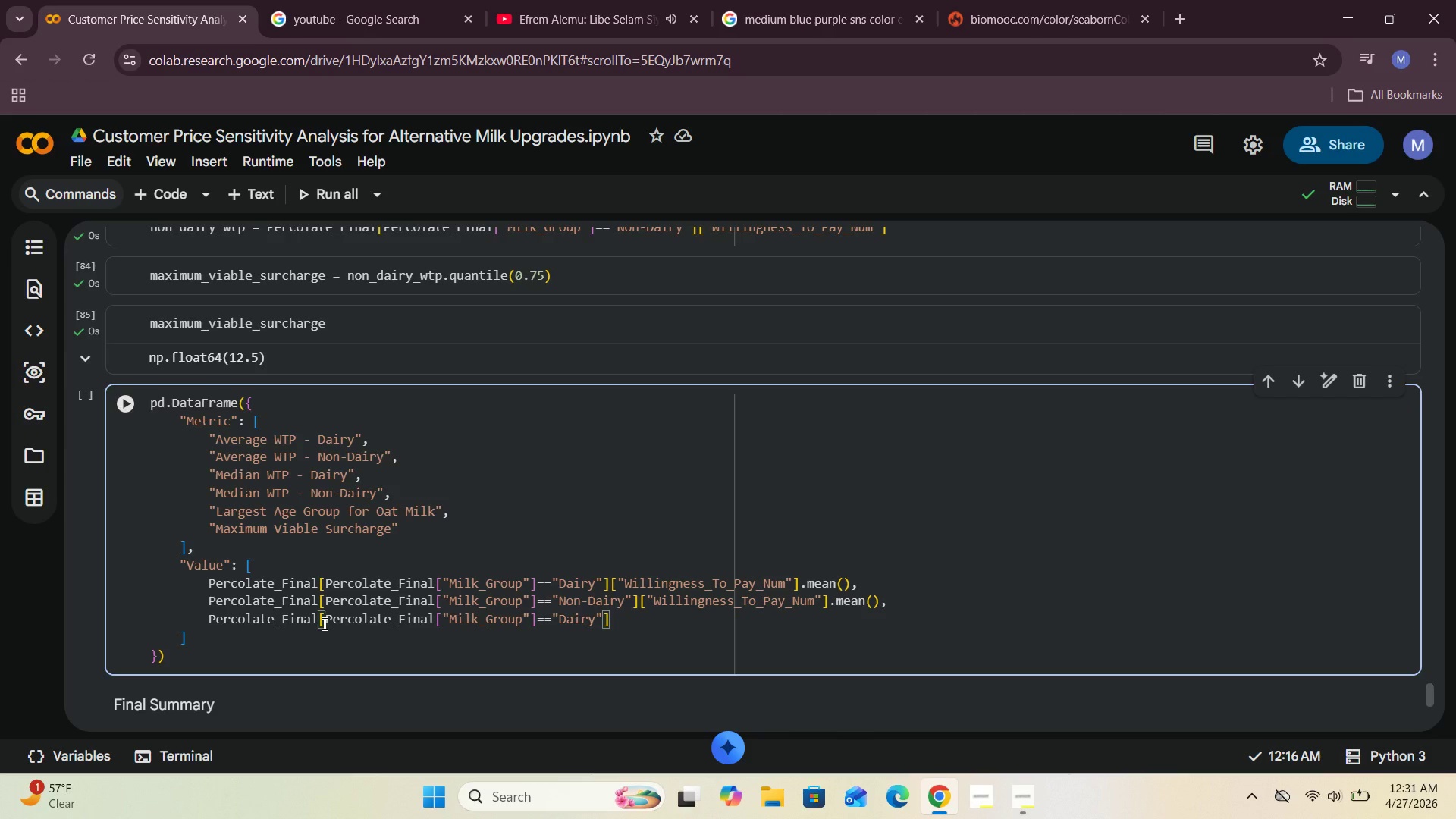 
key(ArrowRight)
 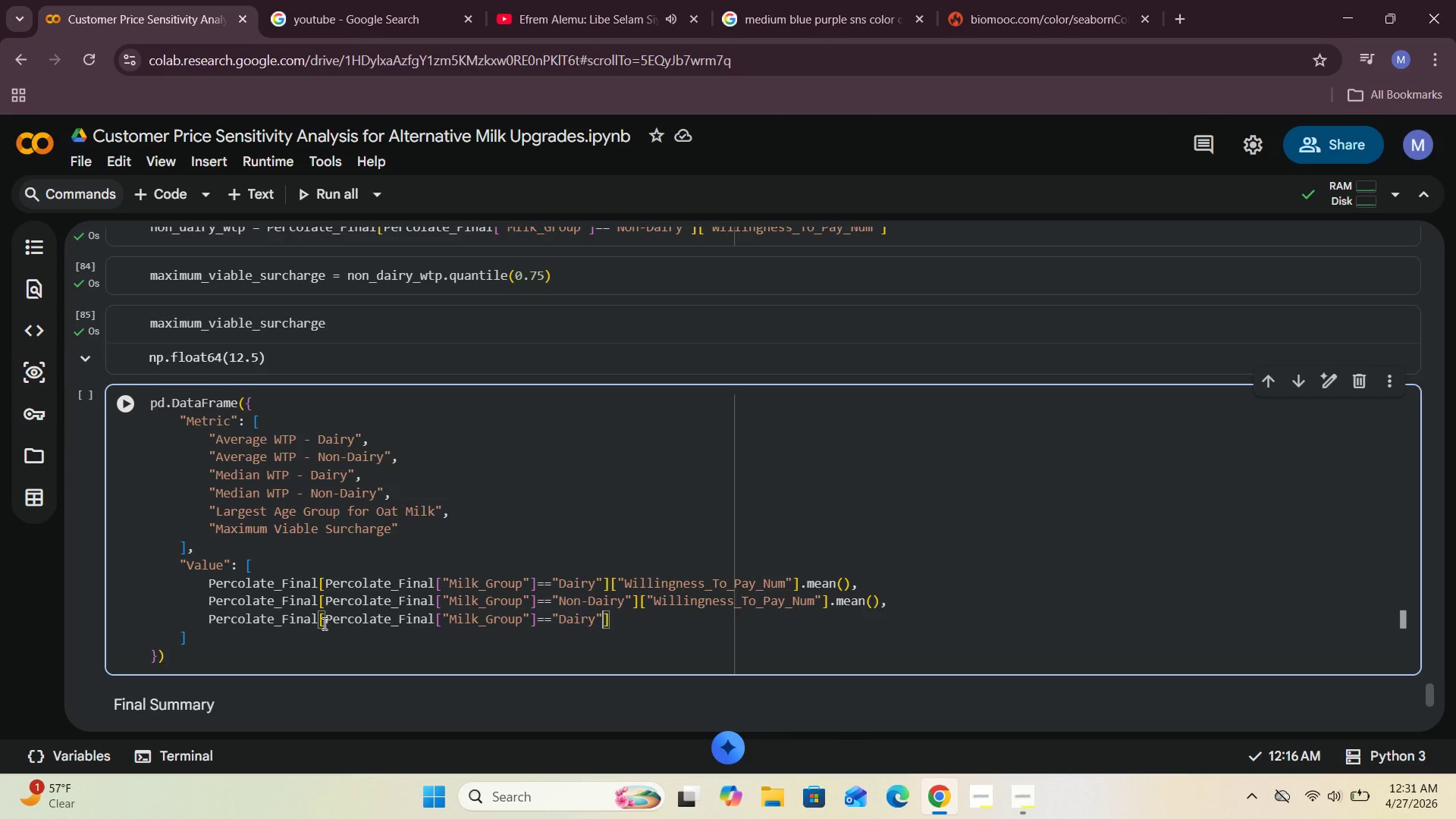 
key(BracketLeft)
 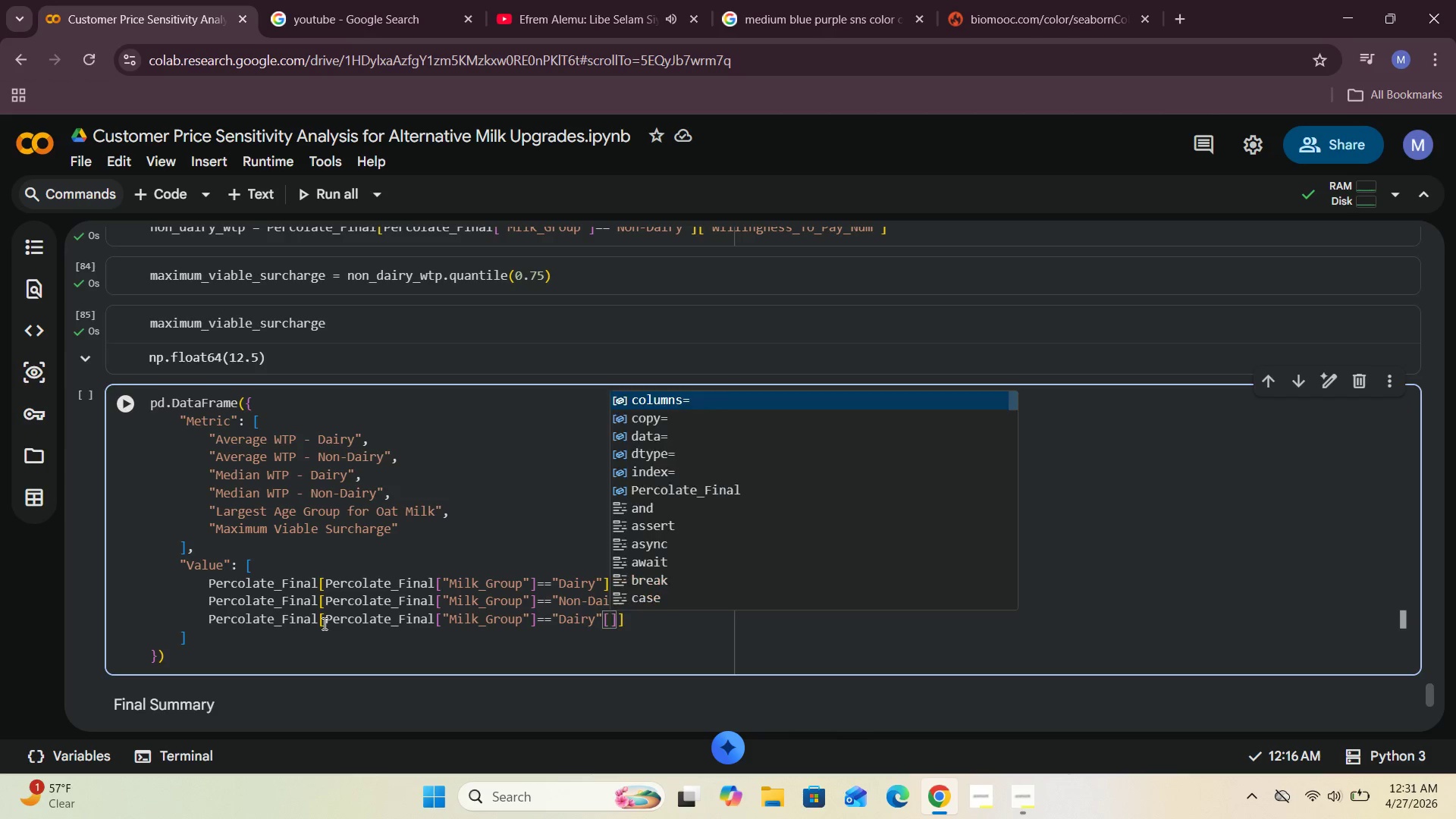 
key(Shift+Quote)
 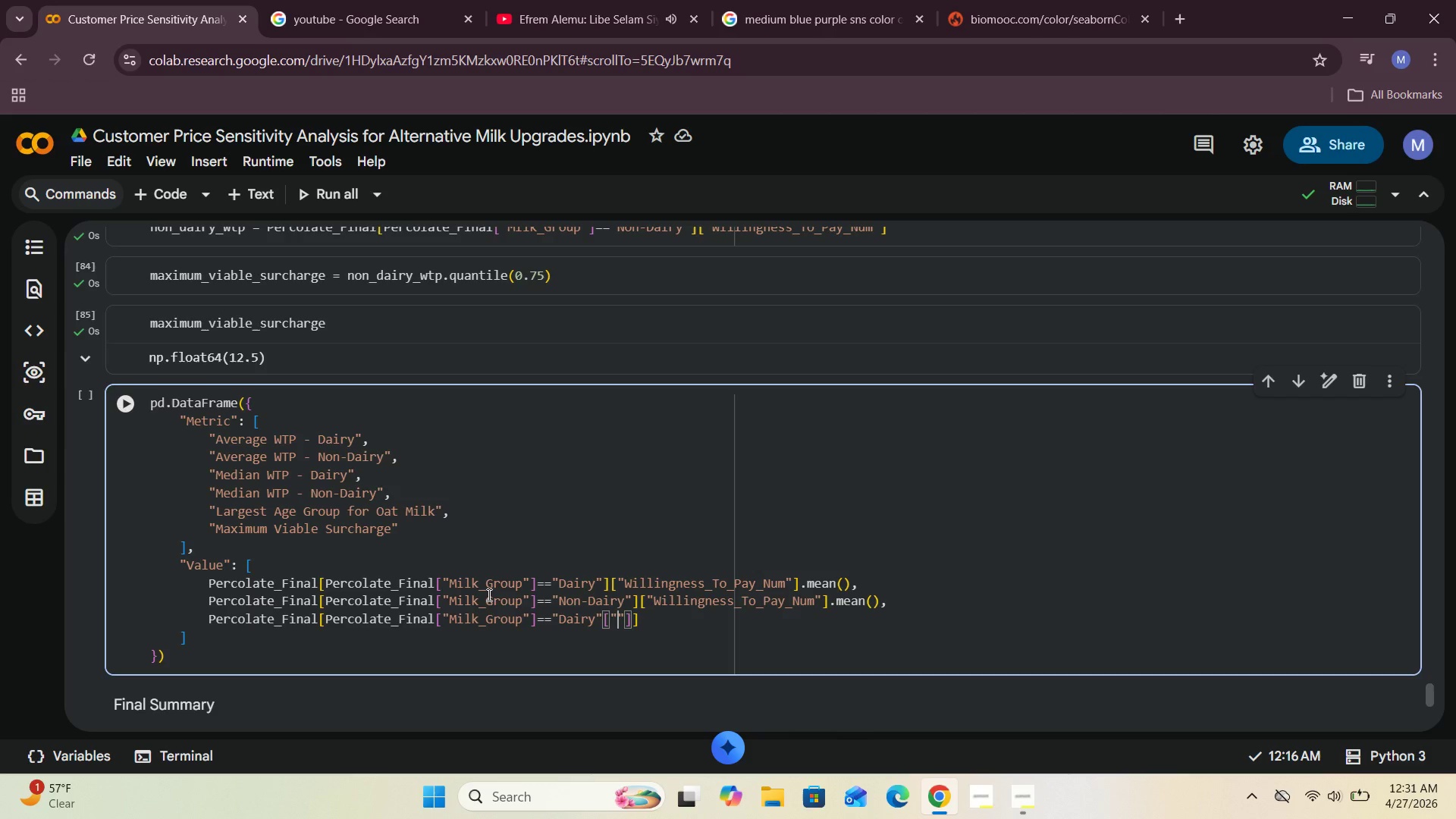 
wait(5.56)
 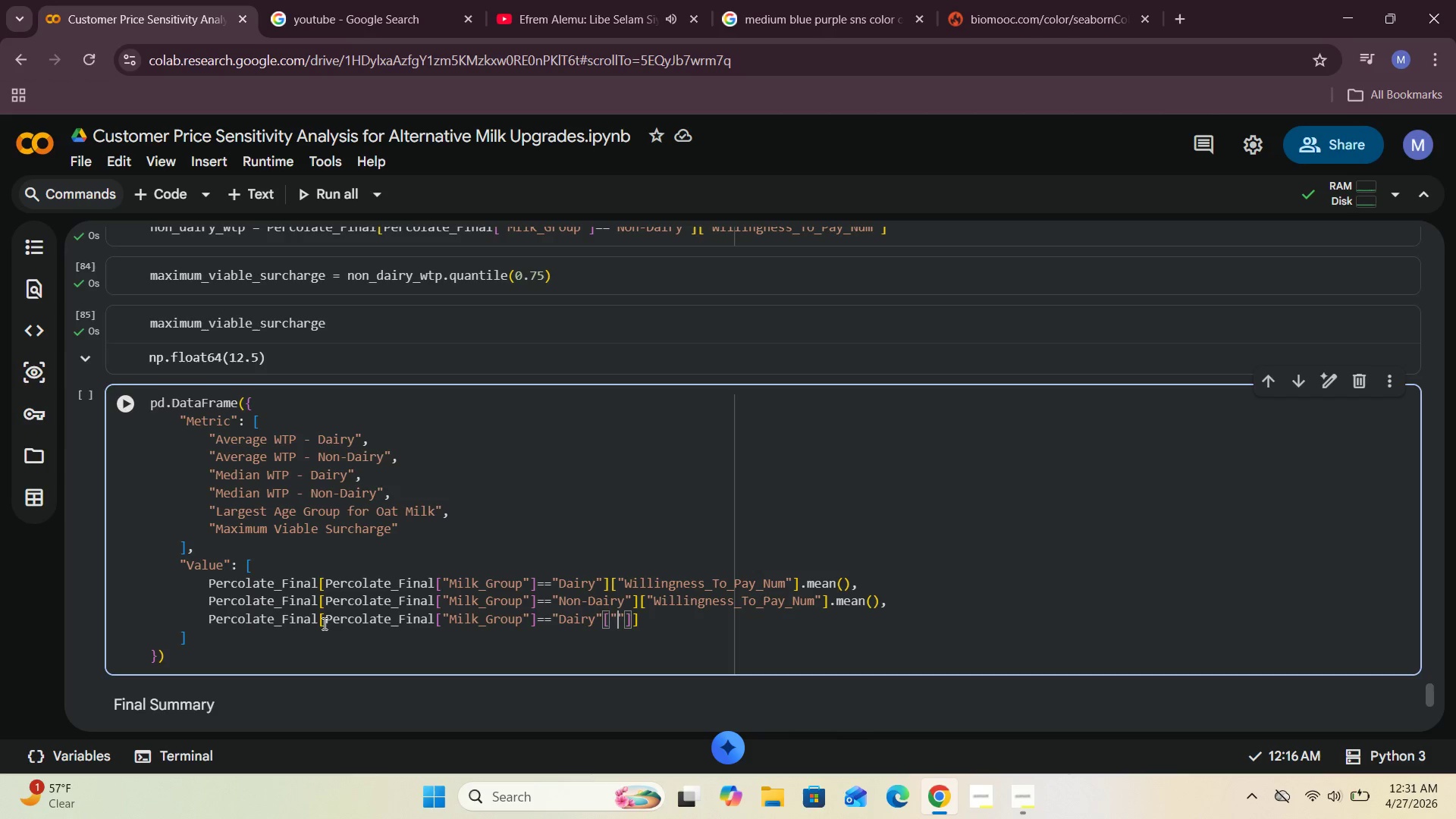 
left_click([632, 623])
 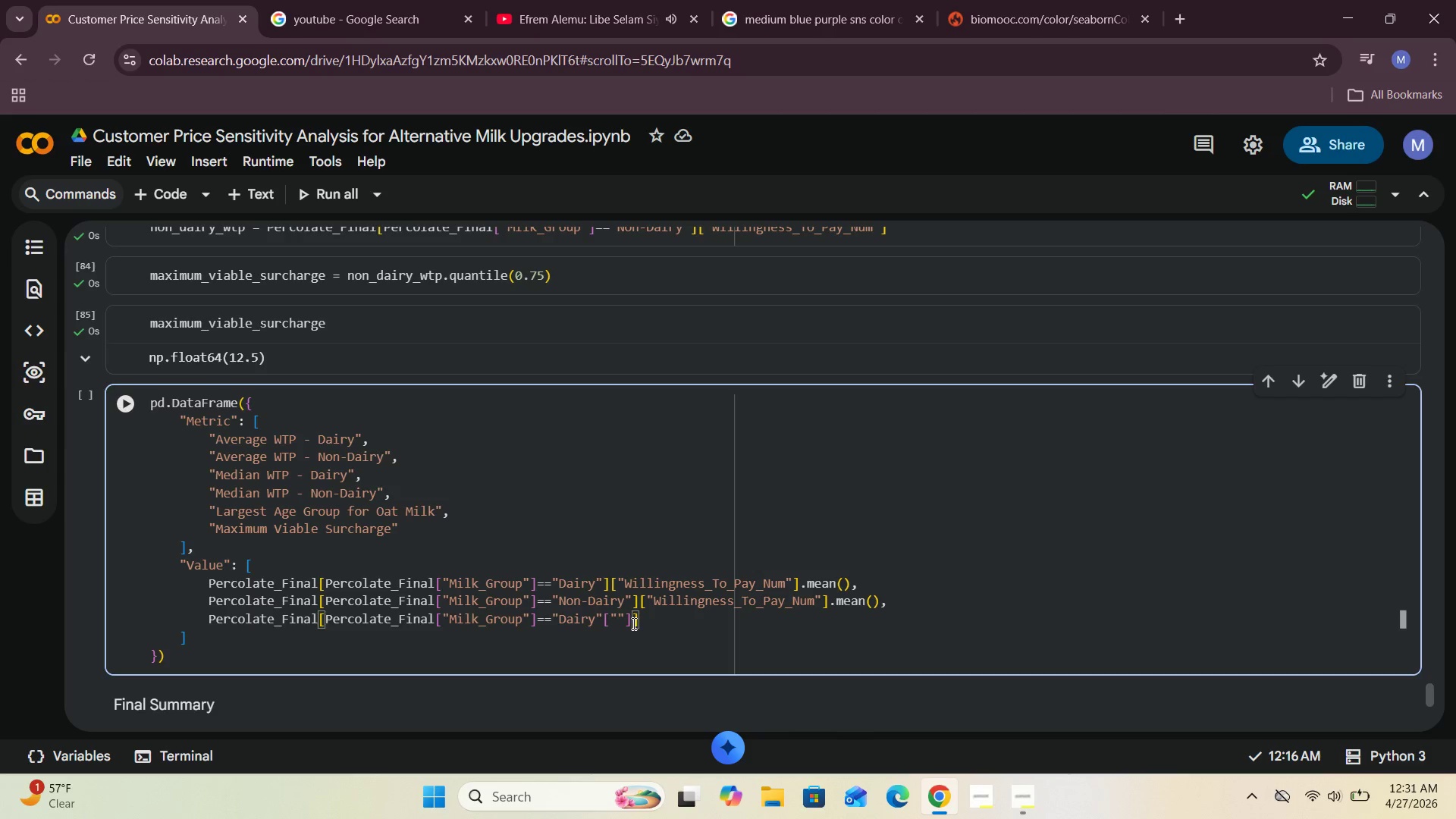 
key(Backspace)
 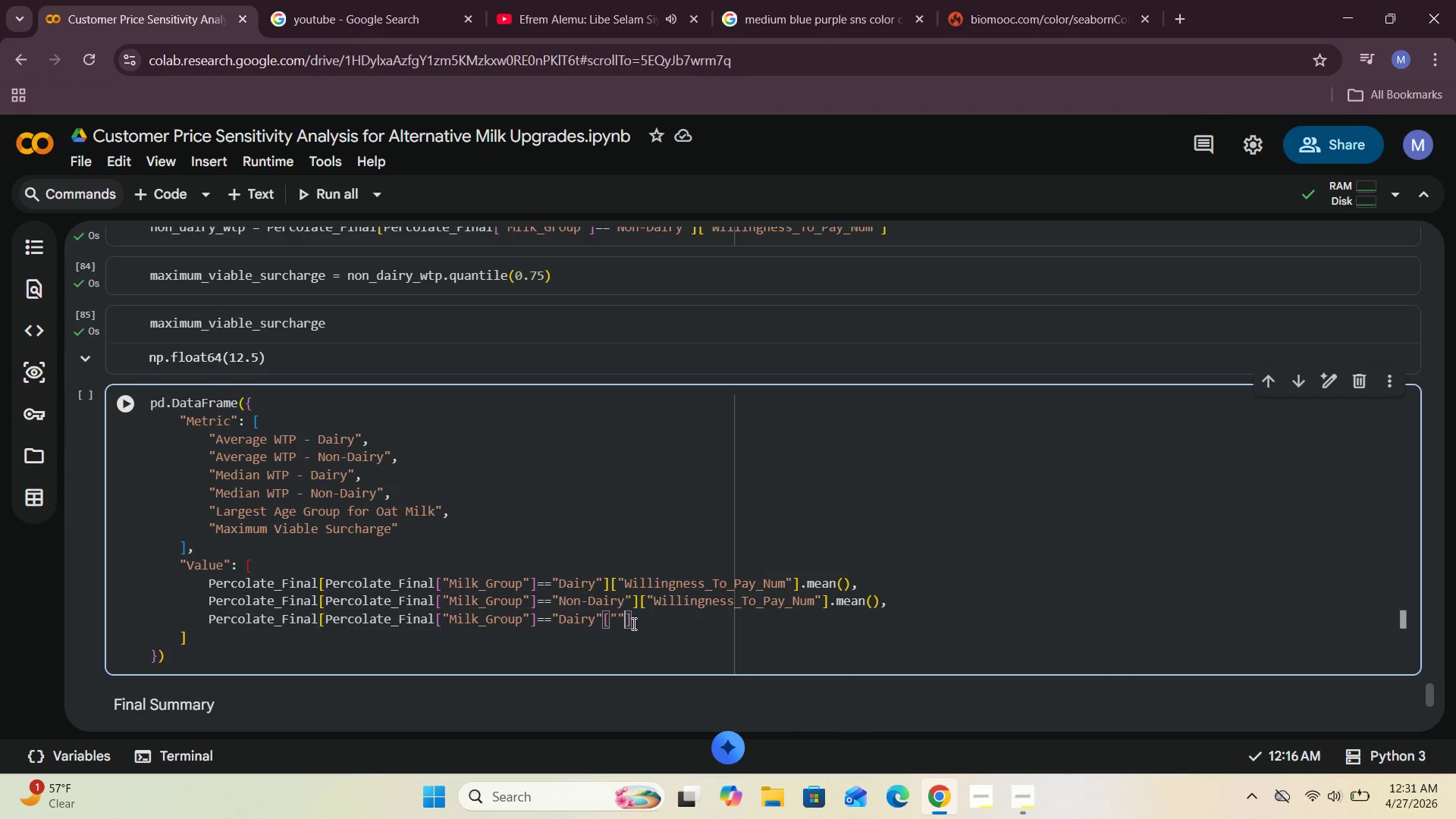 
key(Backspace)
 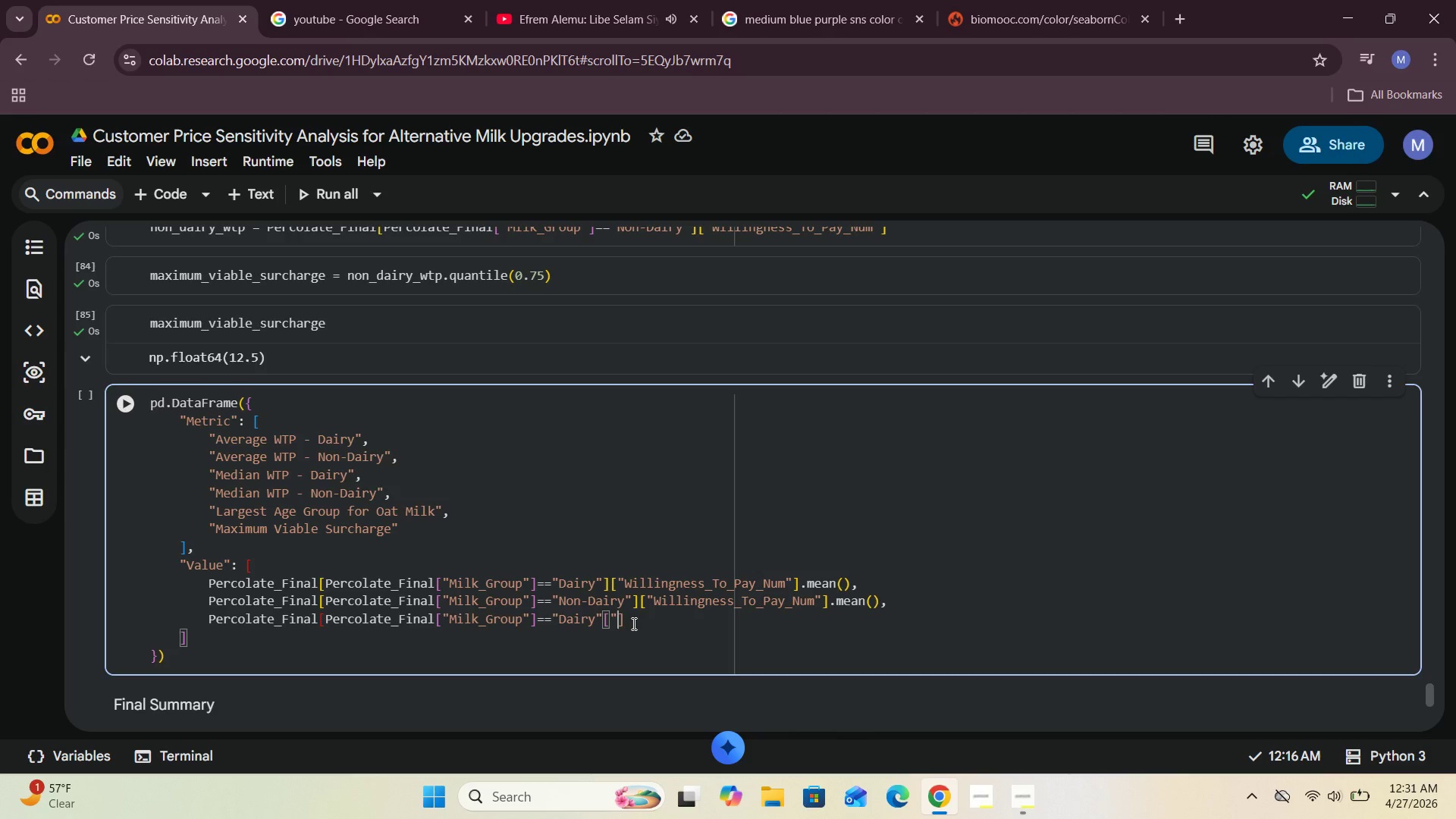 
key(Backspace)
 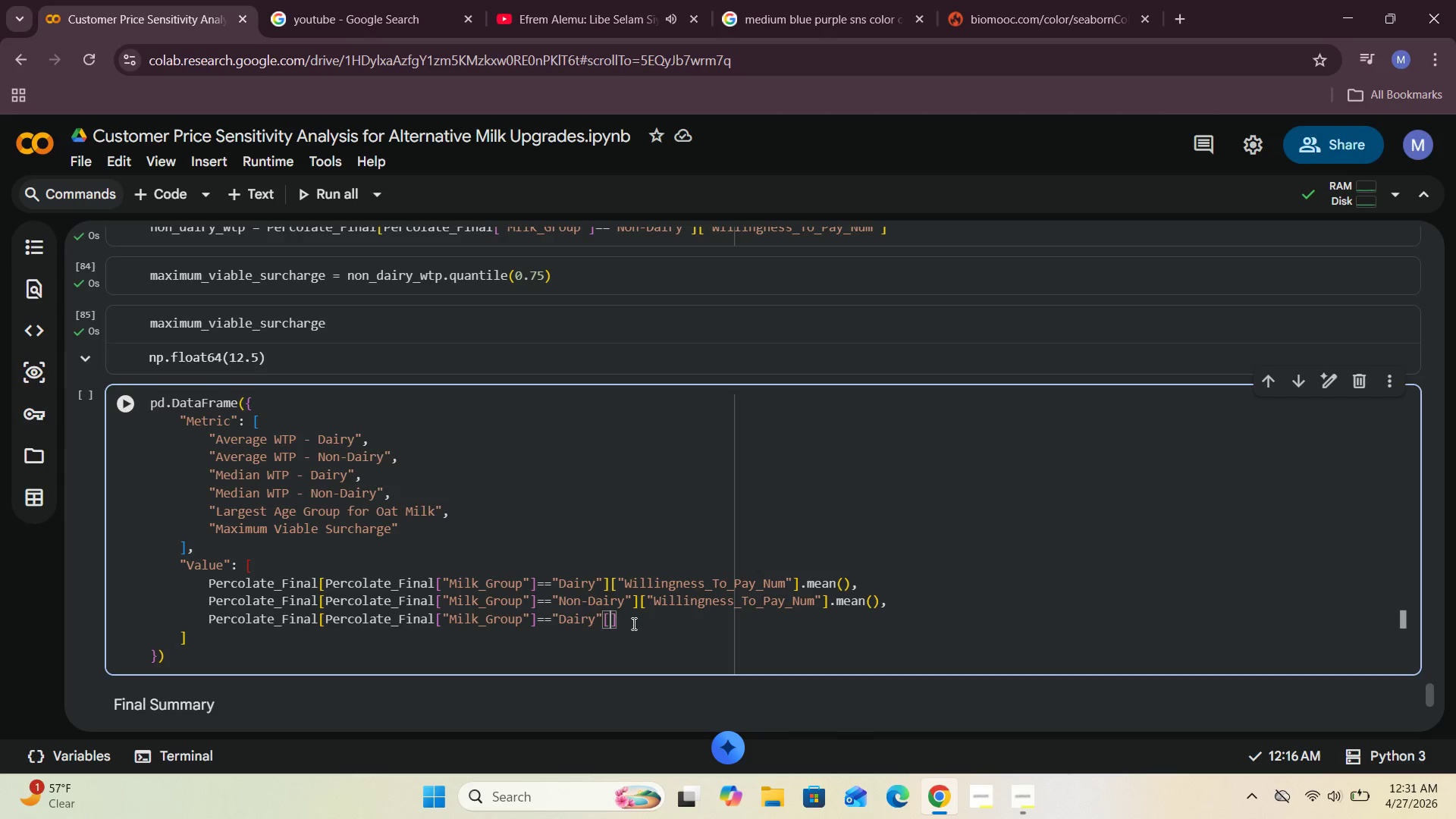 
key(Backspace)
 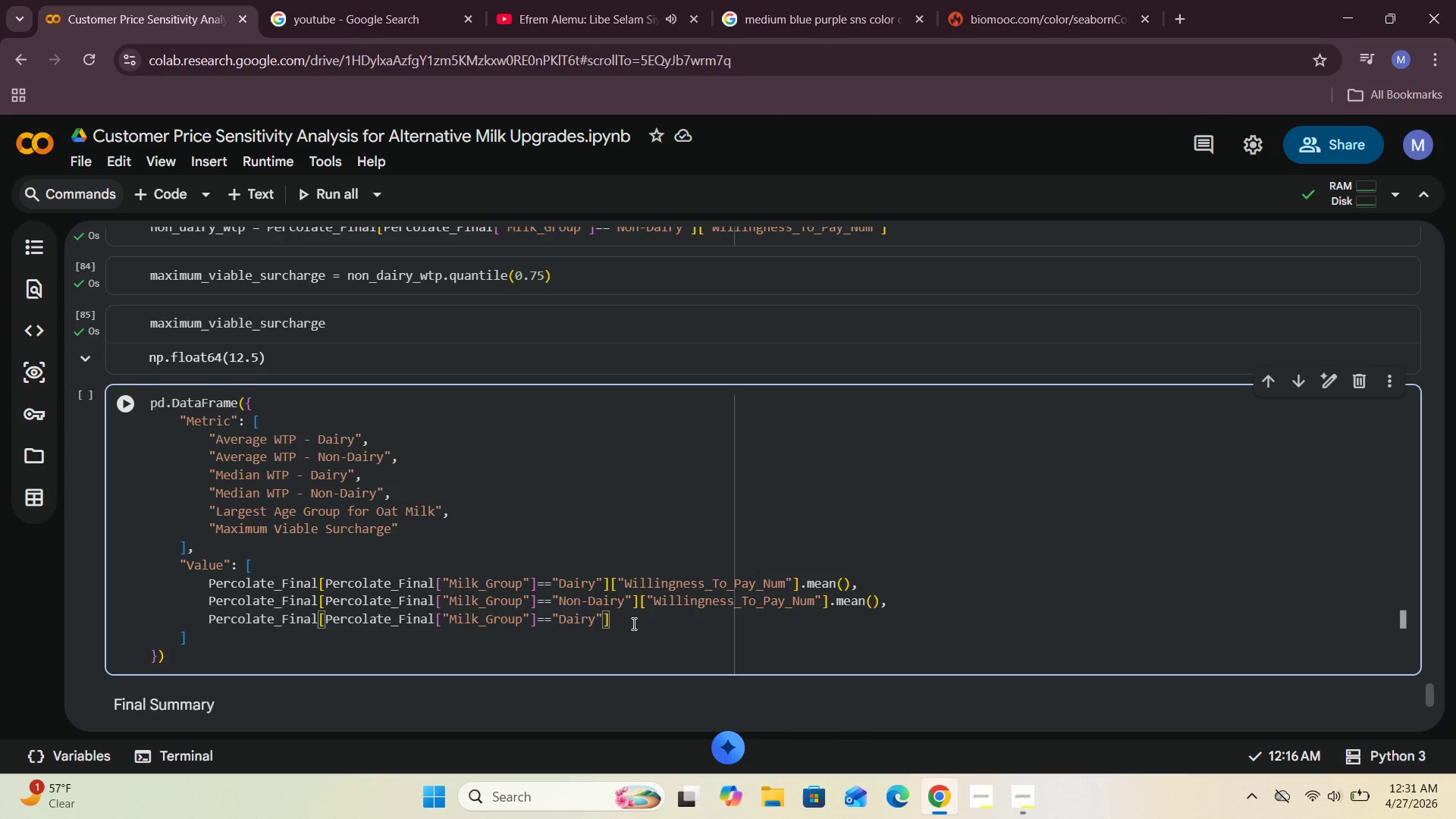 
key(ArrowRight)
 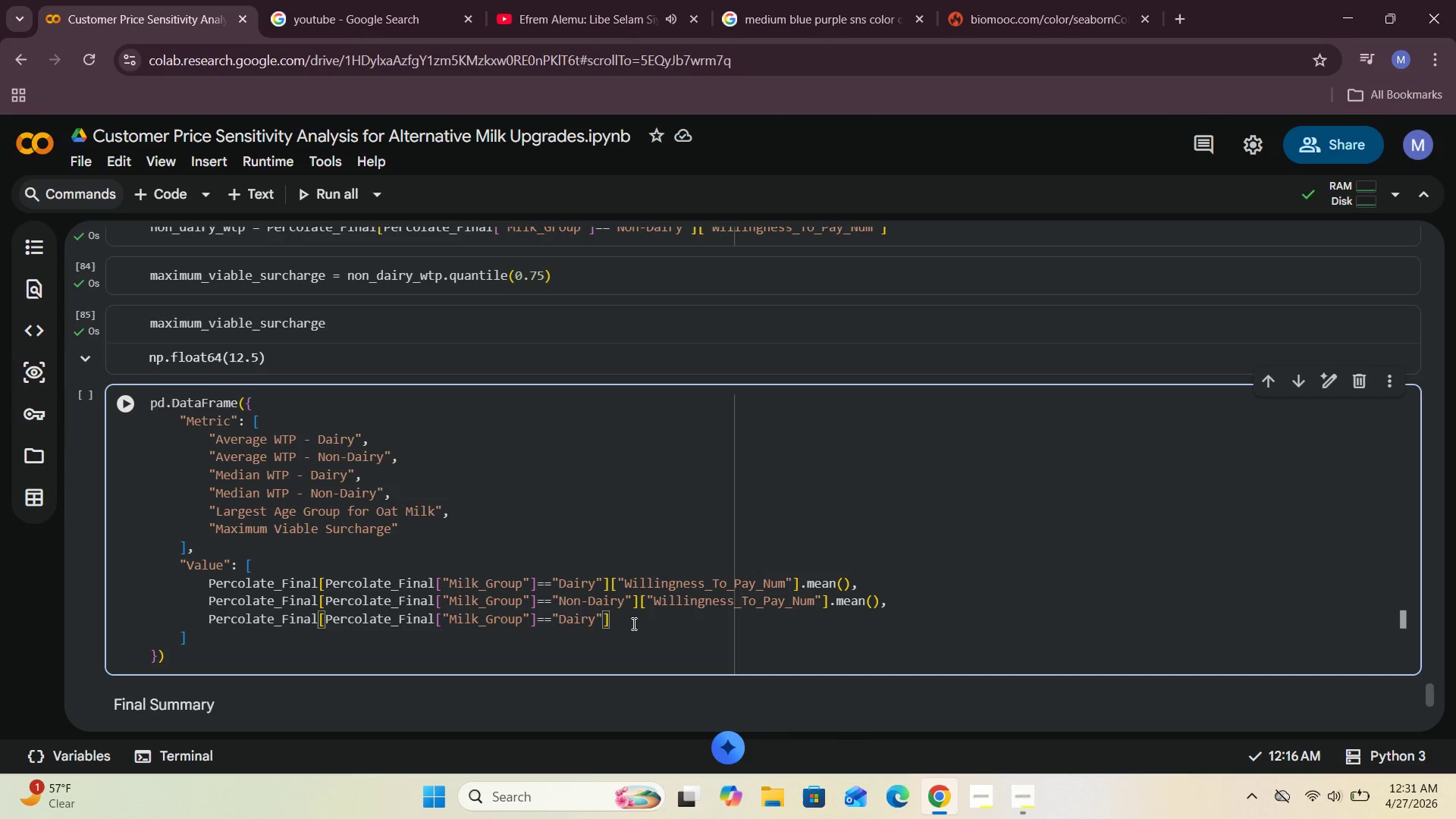 
key(BracketLeft)
 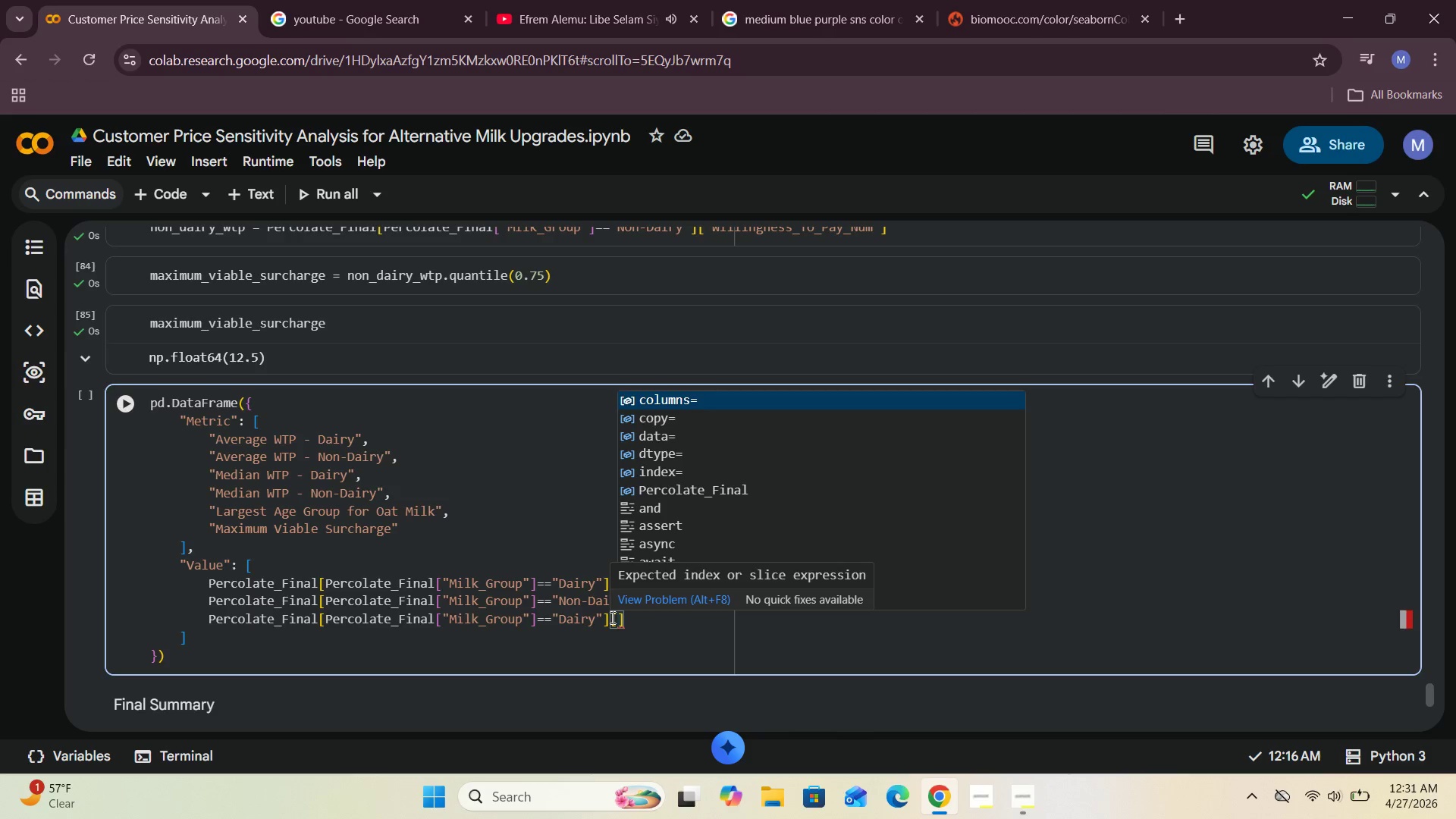 
type("Willingness_To_Pay_Num)
 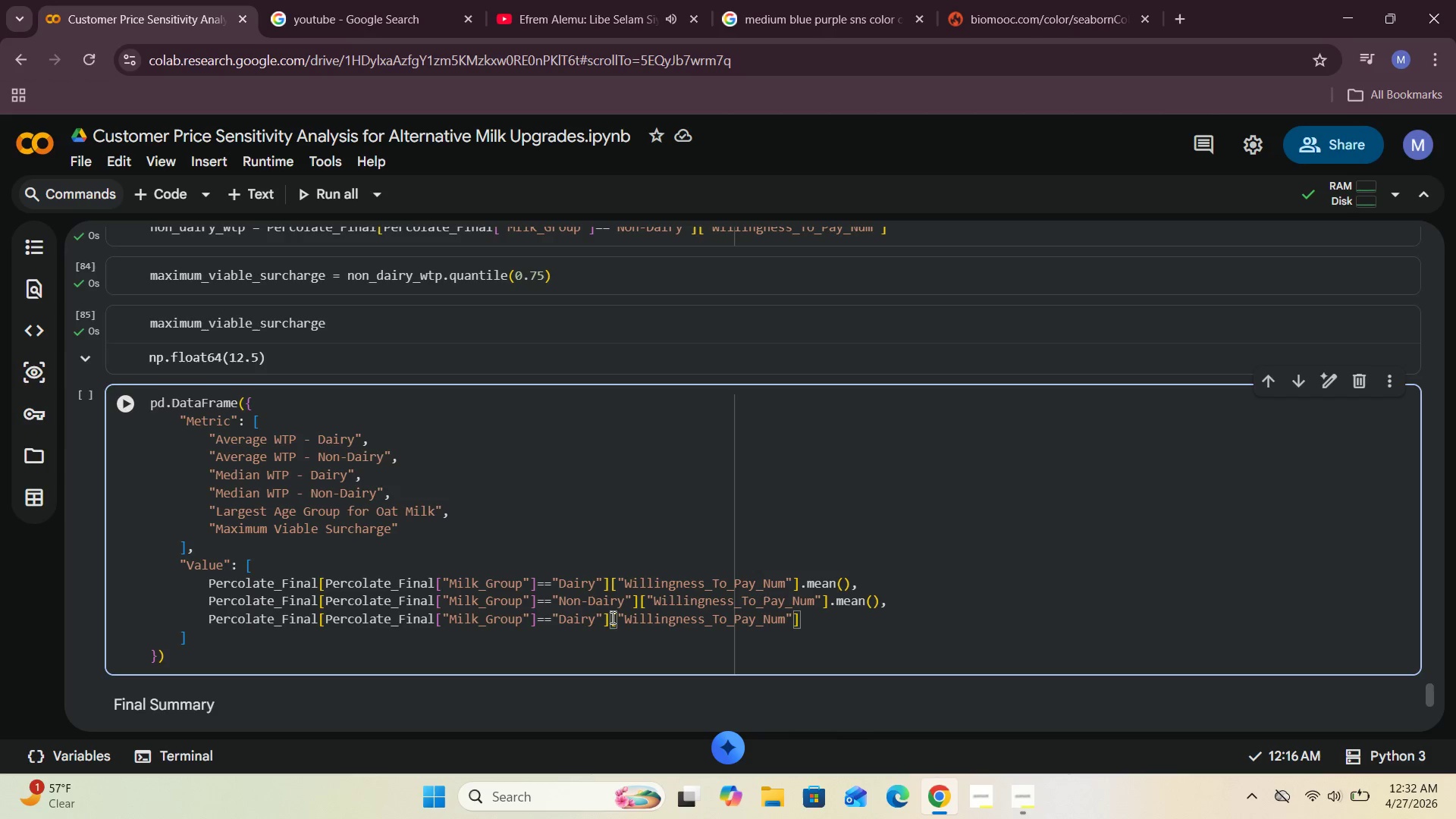 
key(ArrowRight)
 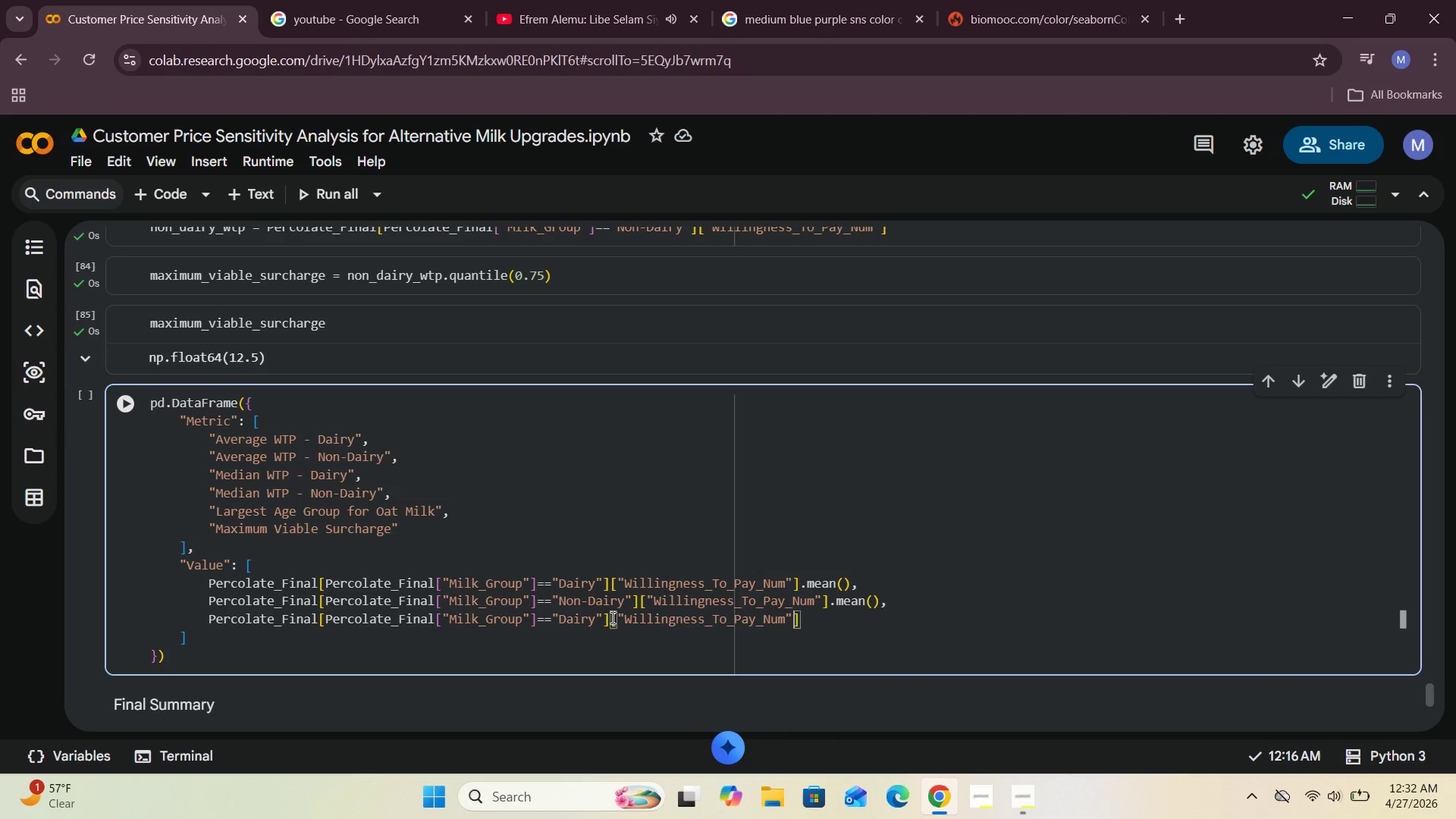 
key(ArrowRight)
 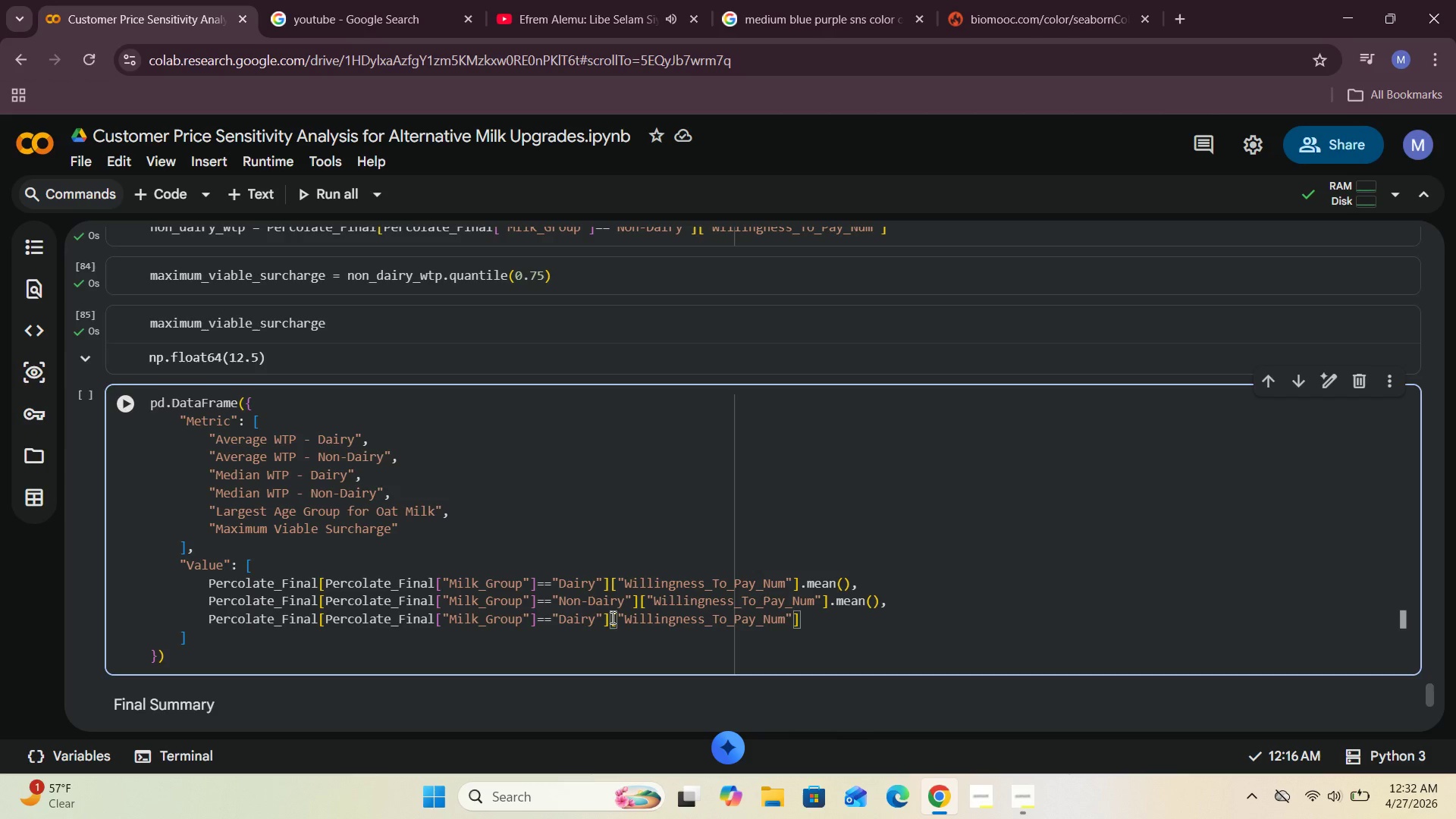 
type(.mead)
key(Backspace)
key(Backspace)
type(dan()
 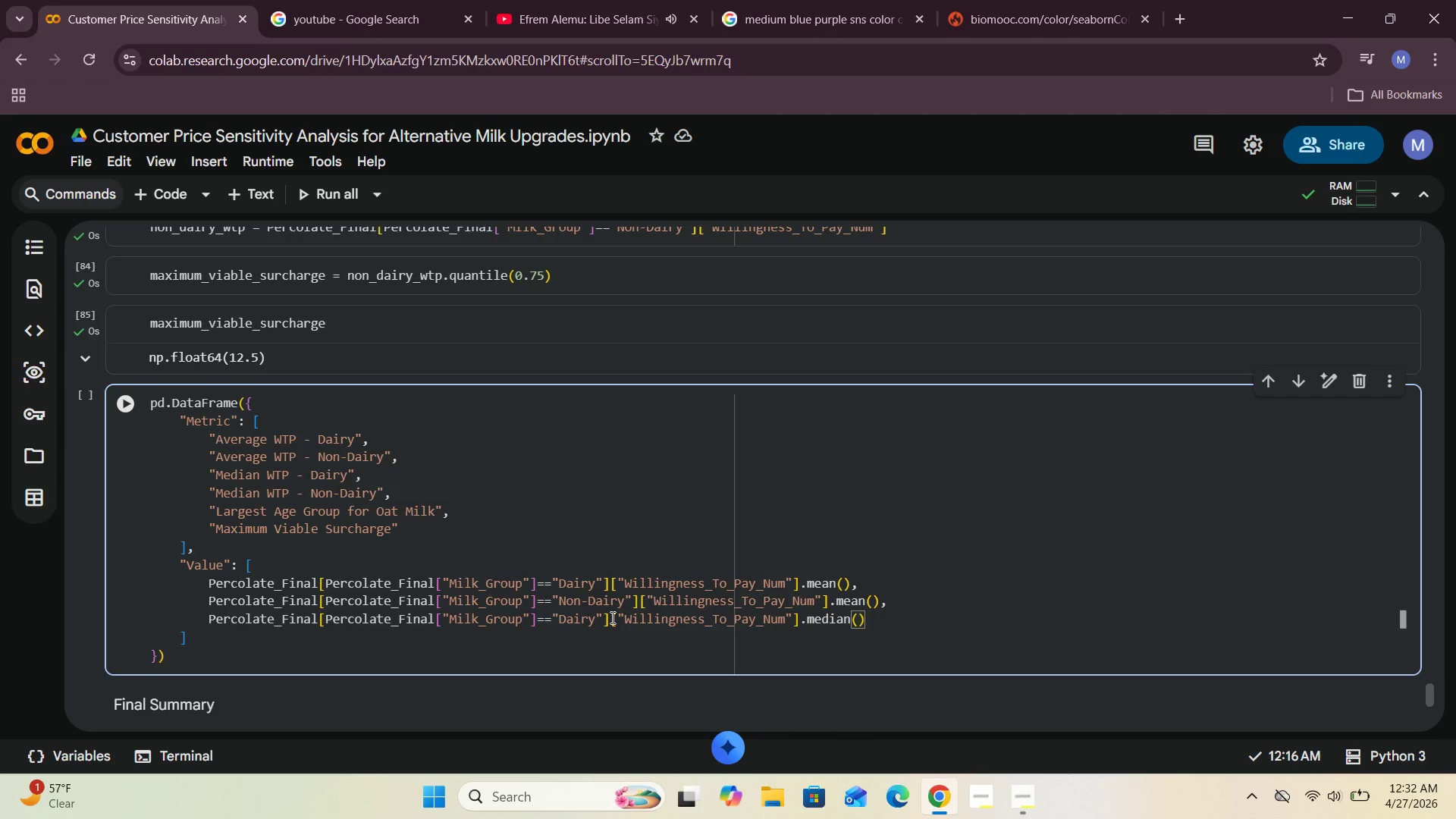 
hold_key(key=I, duration=0.31)
 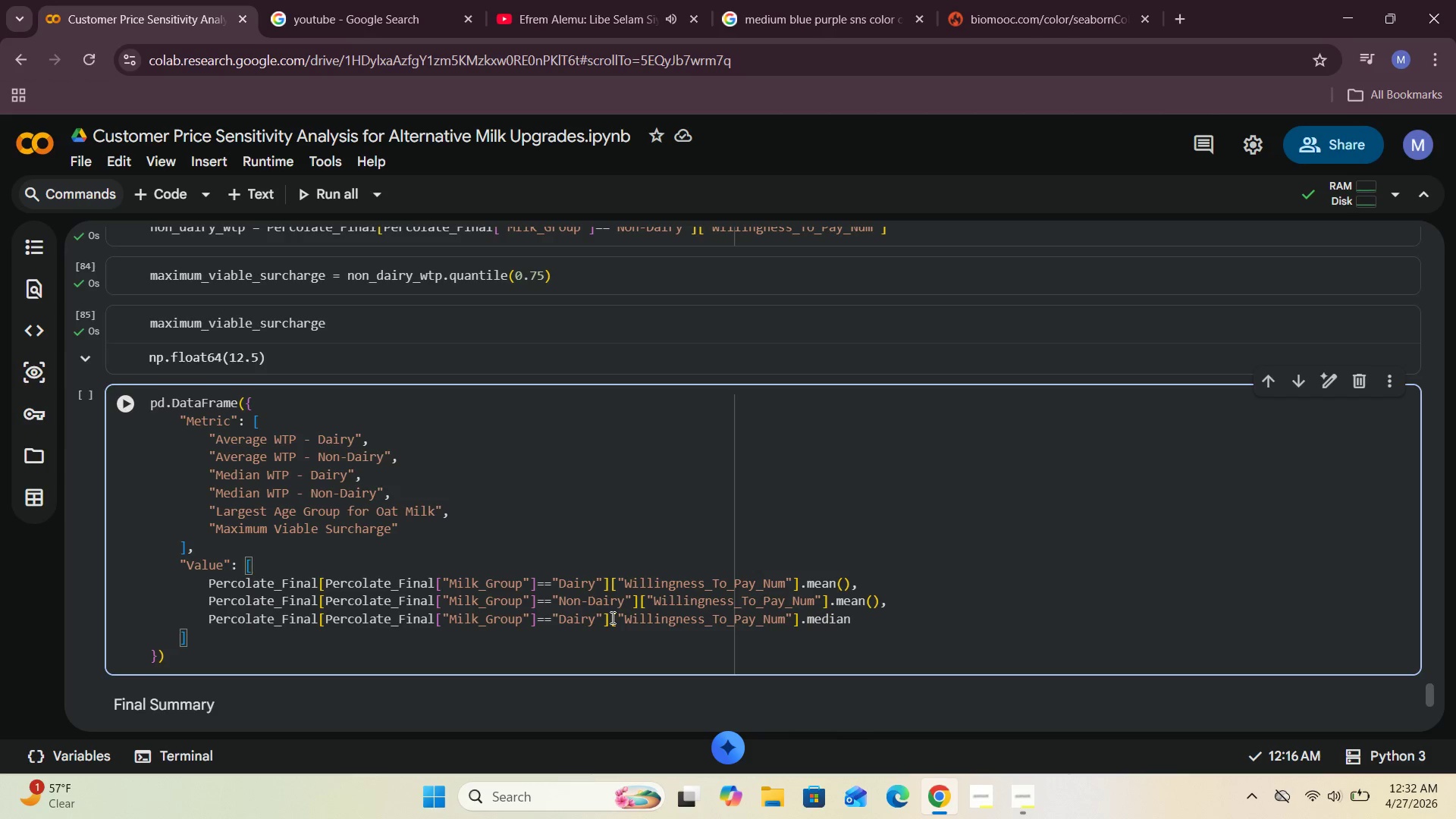 
key(ArrowRight)
 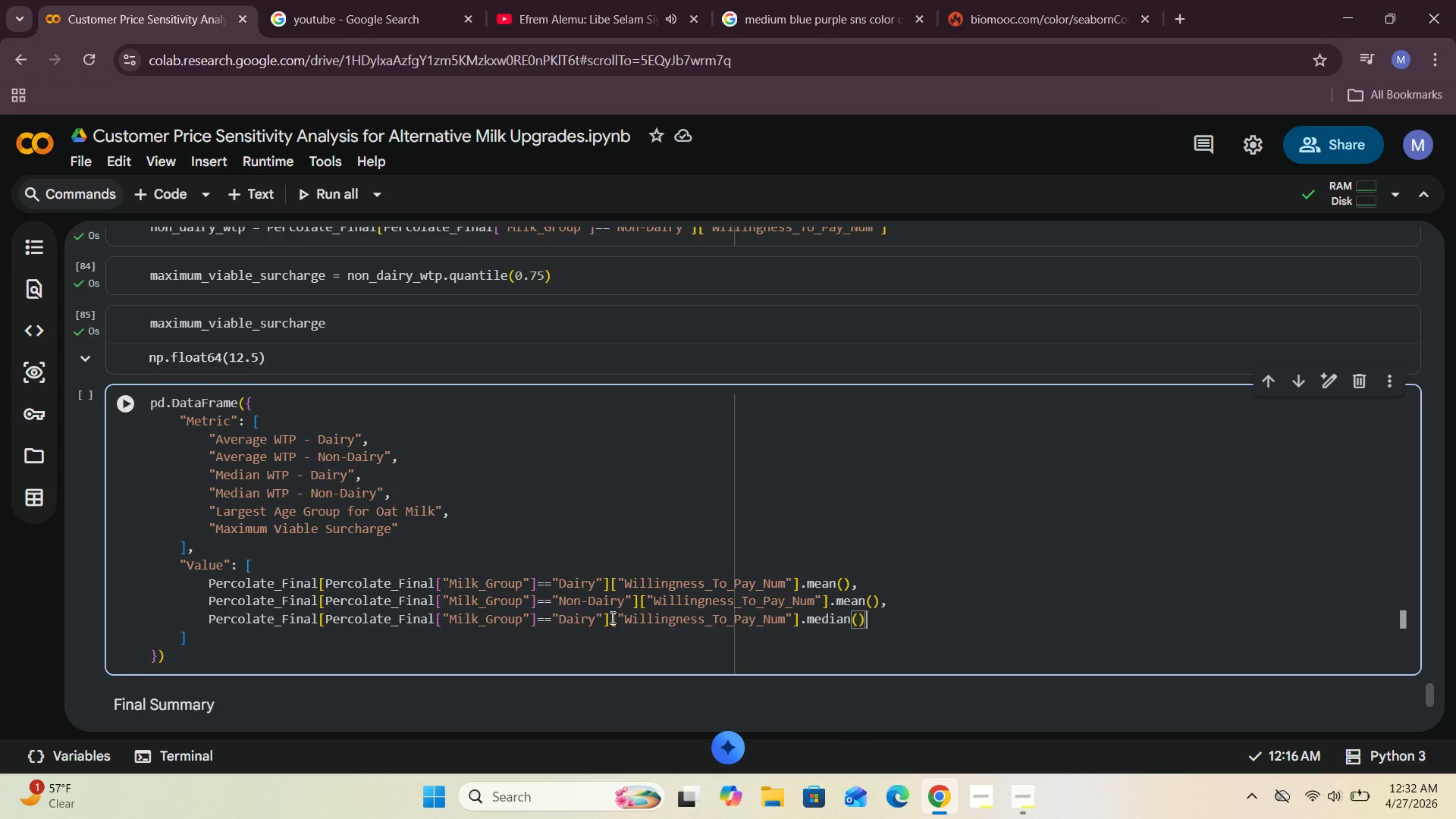 
key(Comma)
 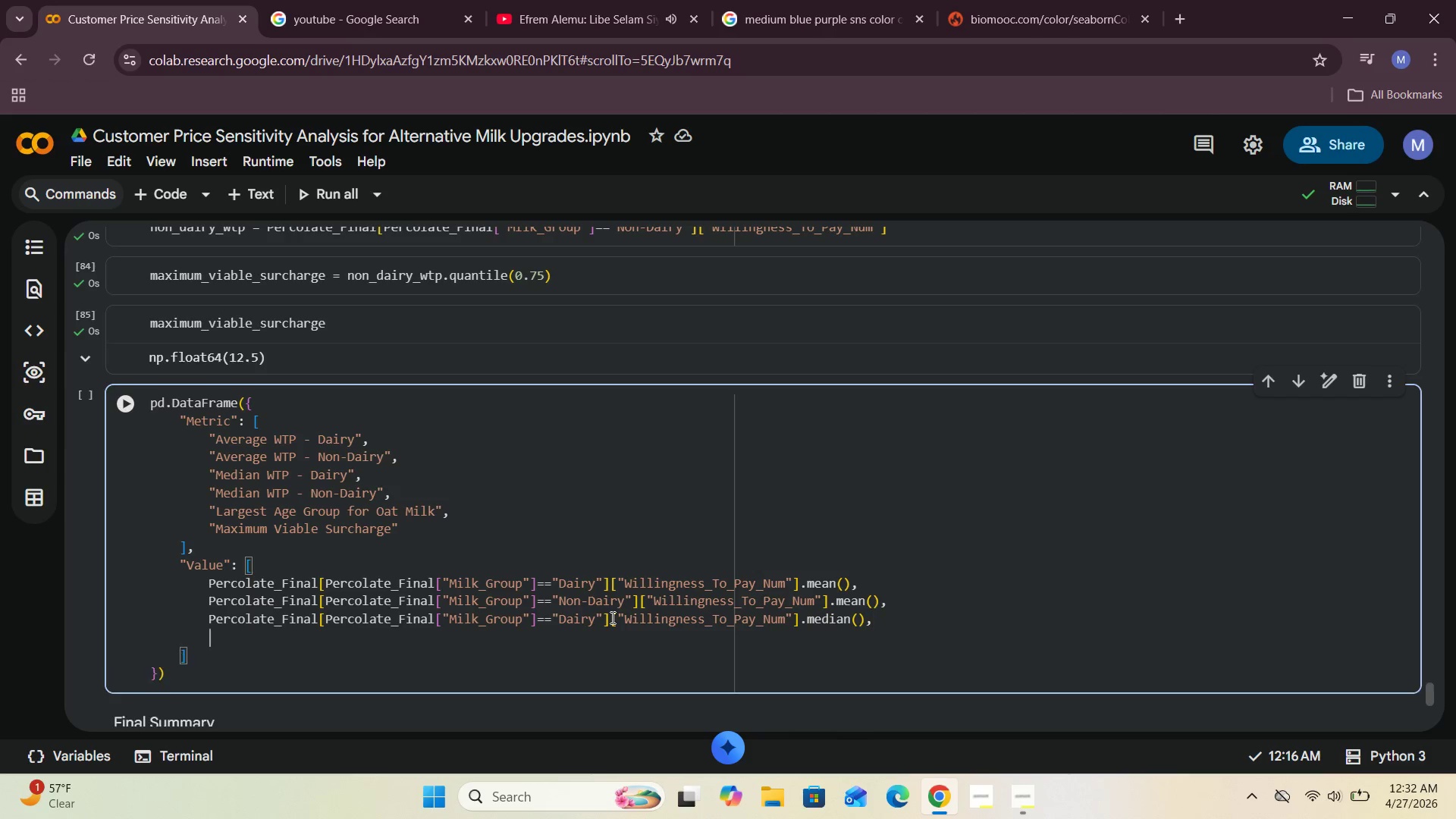 
key(Enter)
 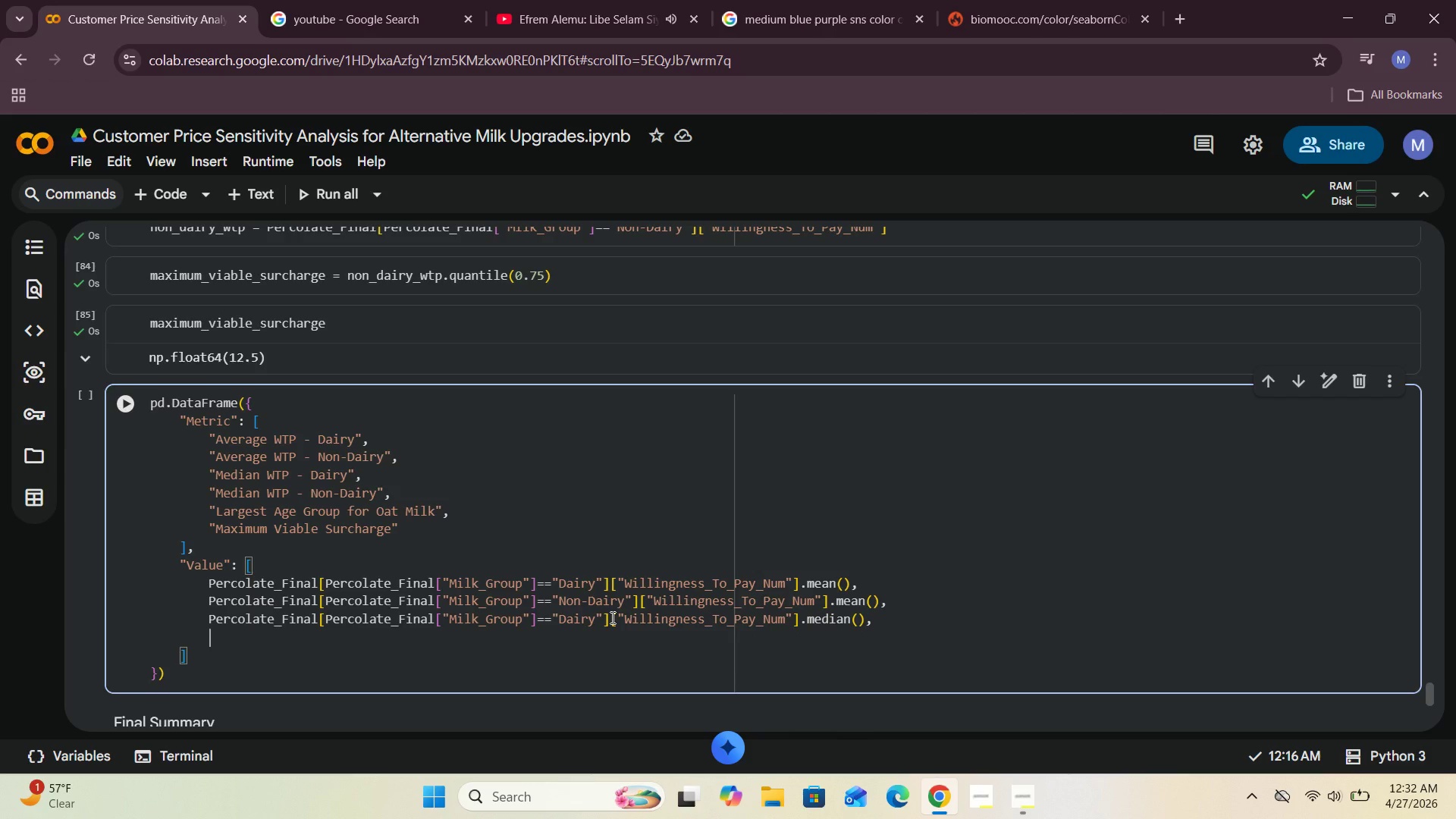 
key(Shift+Quote)
 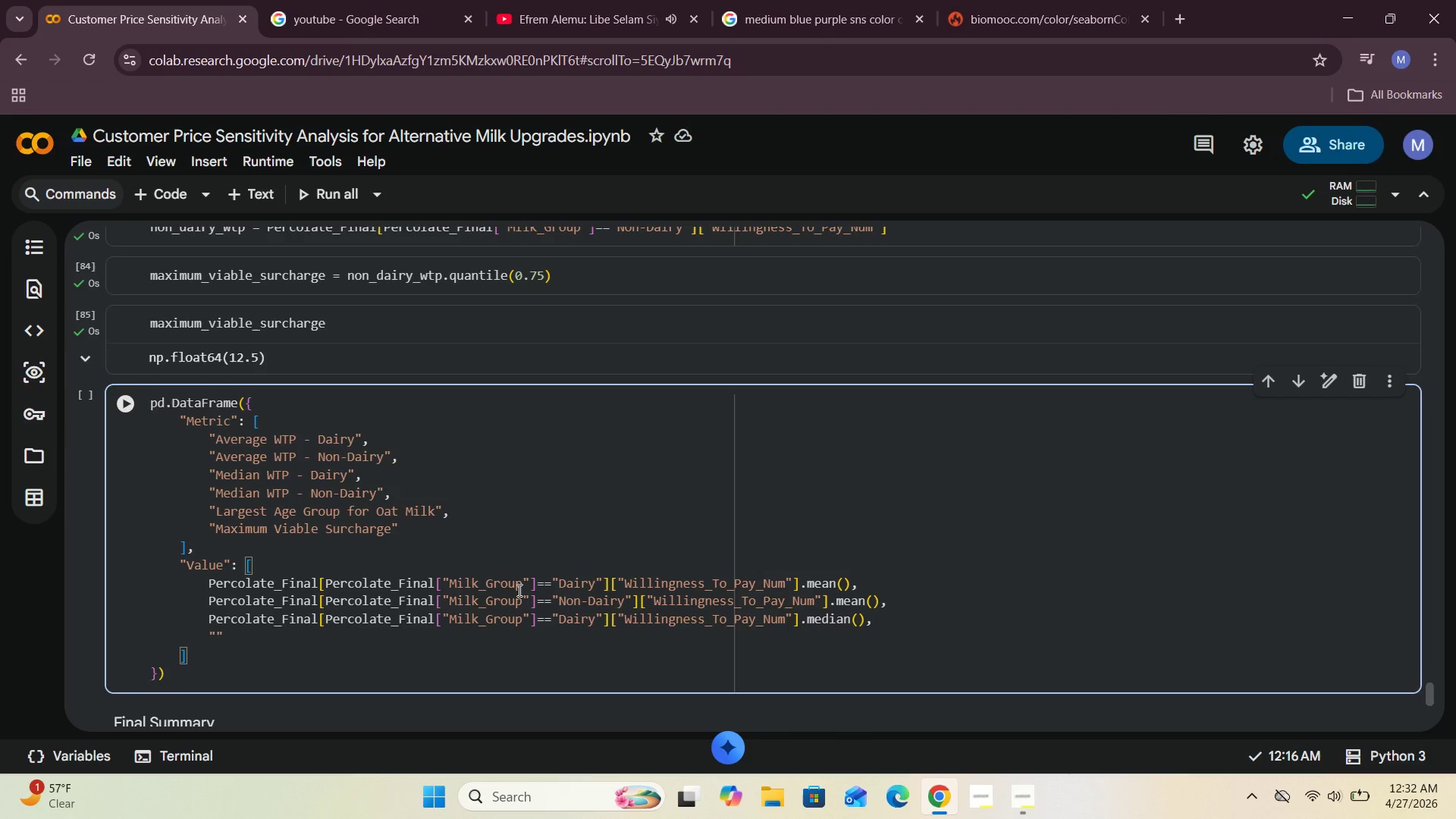 
key(Backspace)
 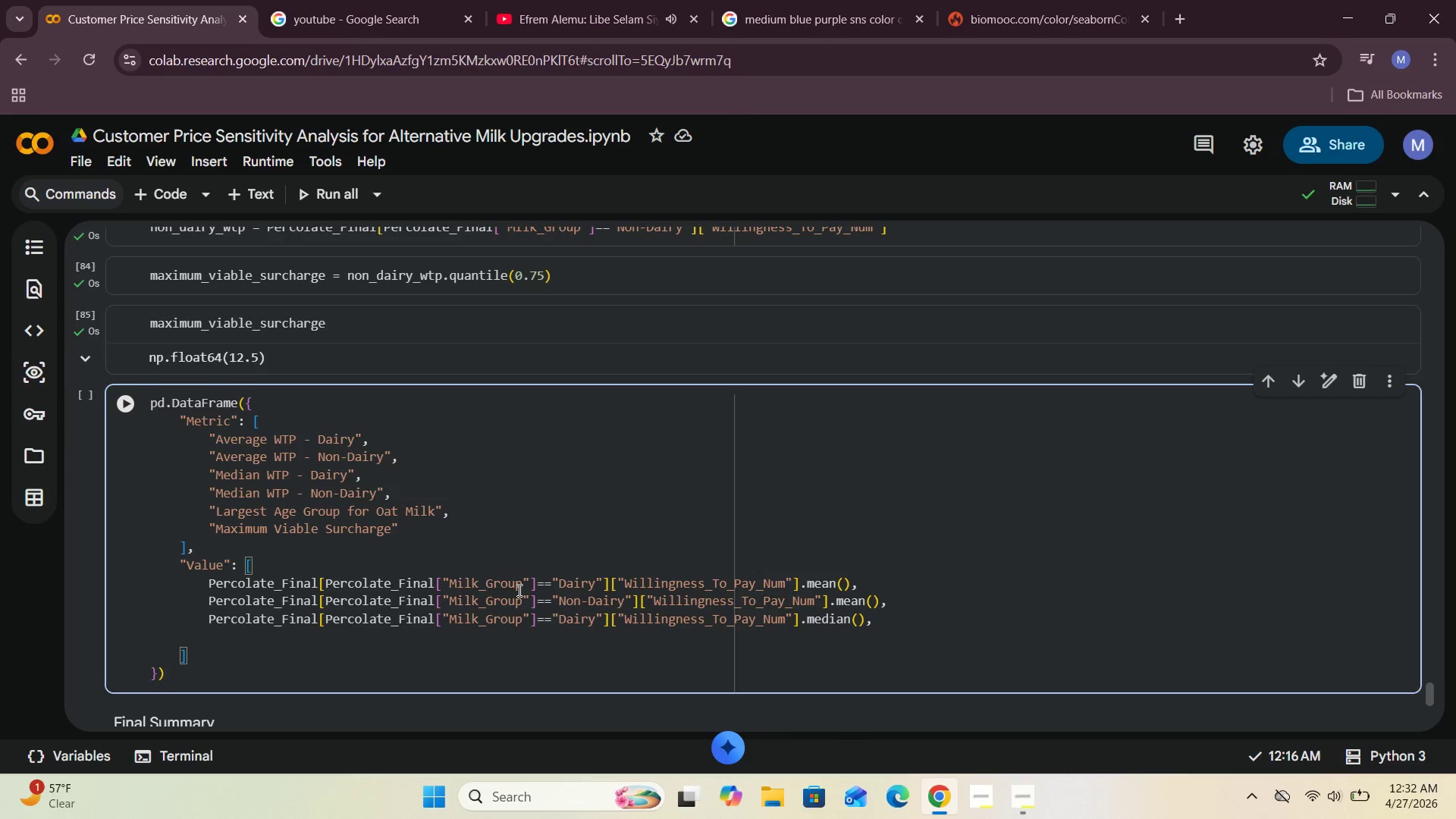 
wait(11.77)
 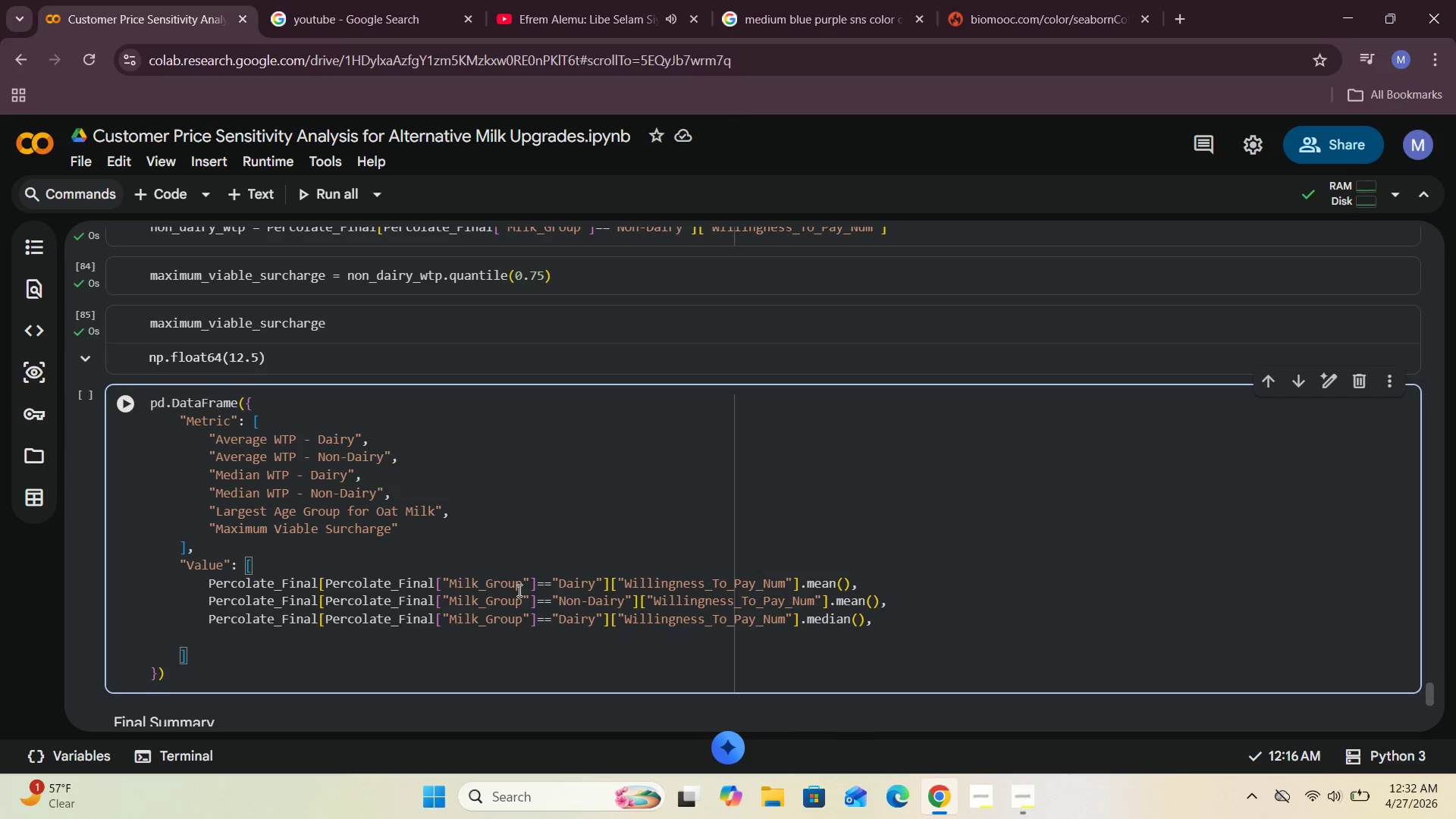 
left_click_drag(start_coordinate=[209, 601], to_coordinate=[878, 608])
 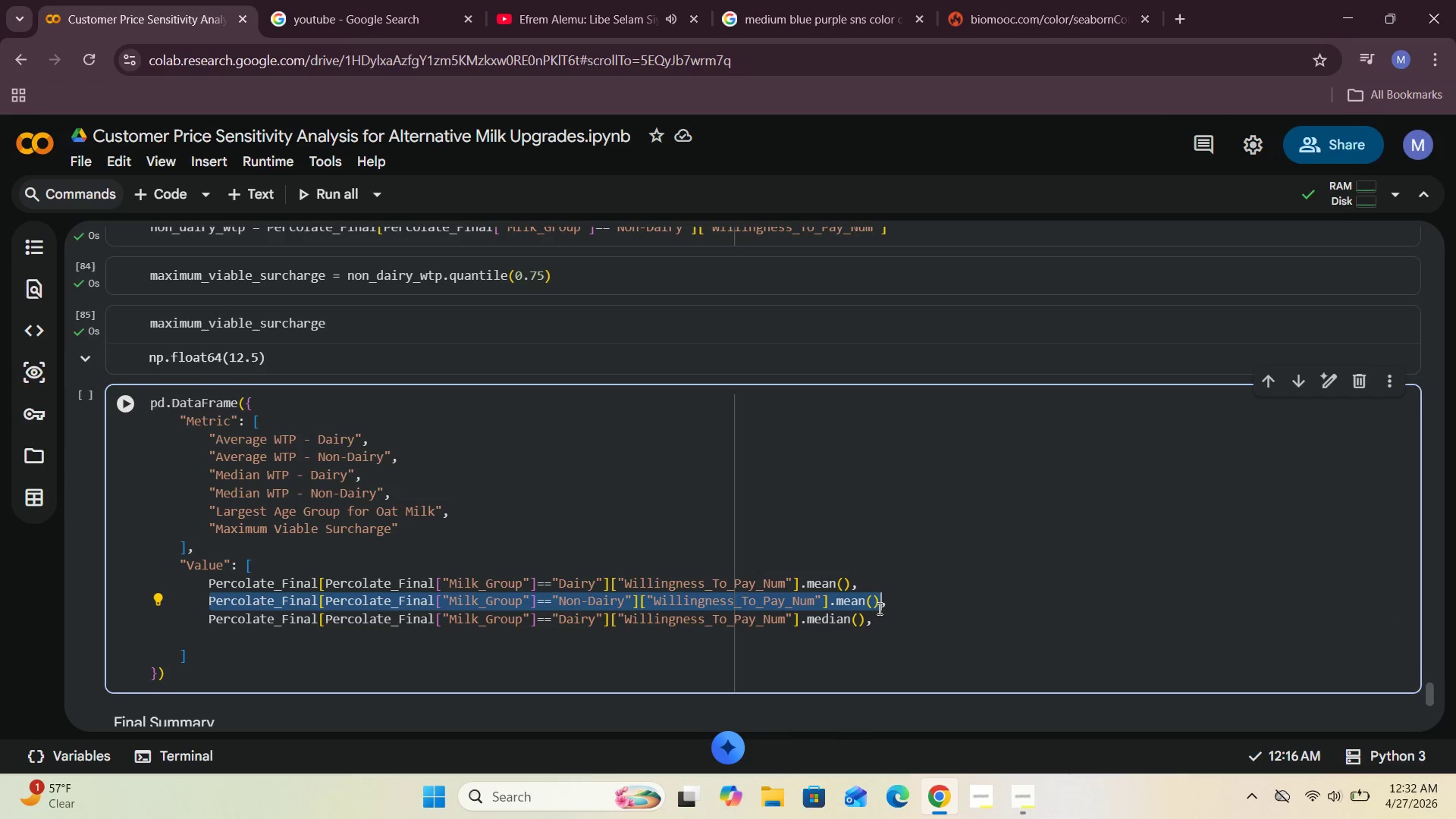 
key(Control+C)
 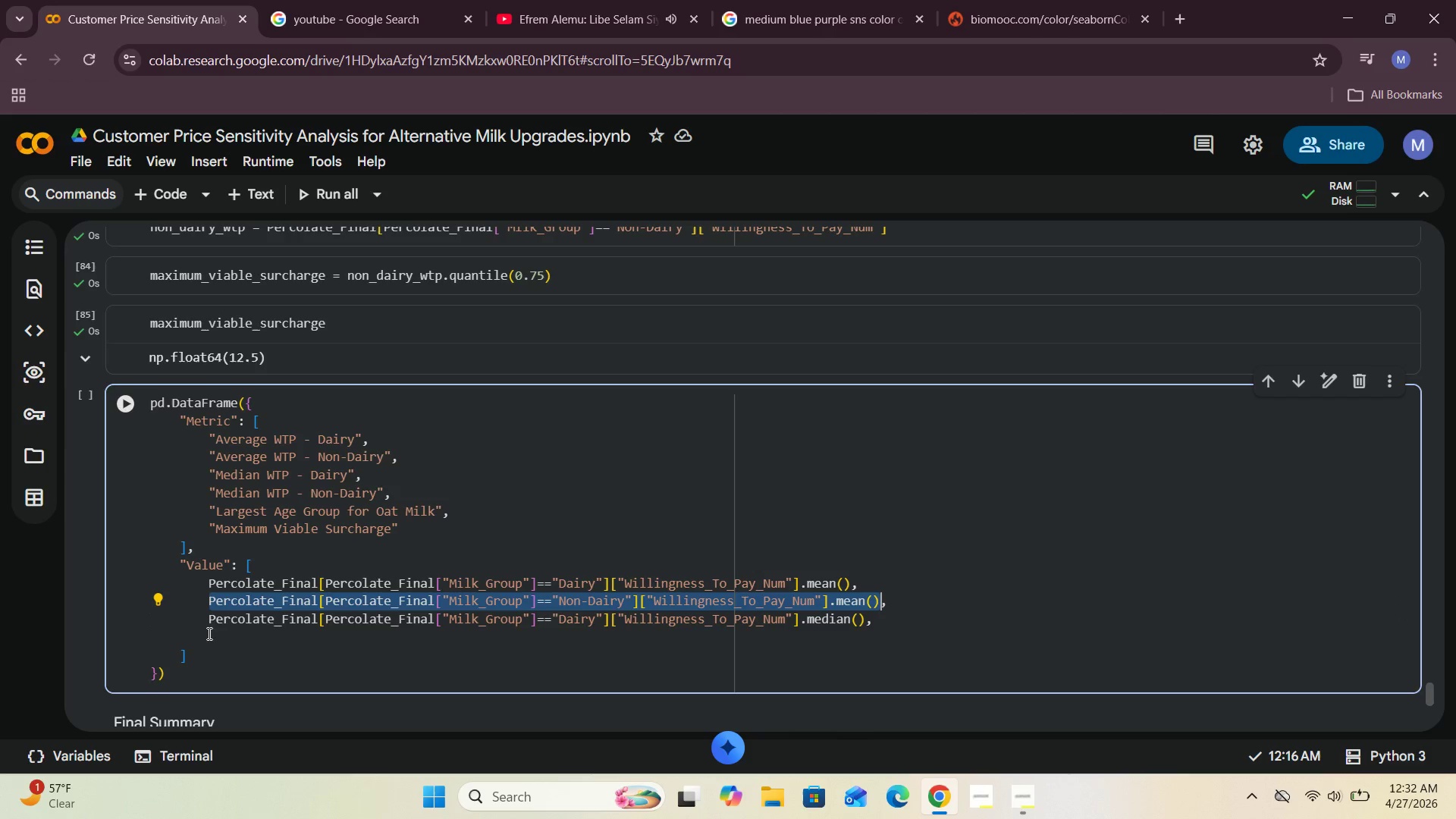 
left_click([210, 635])
 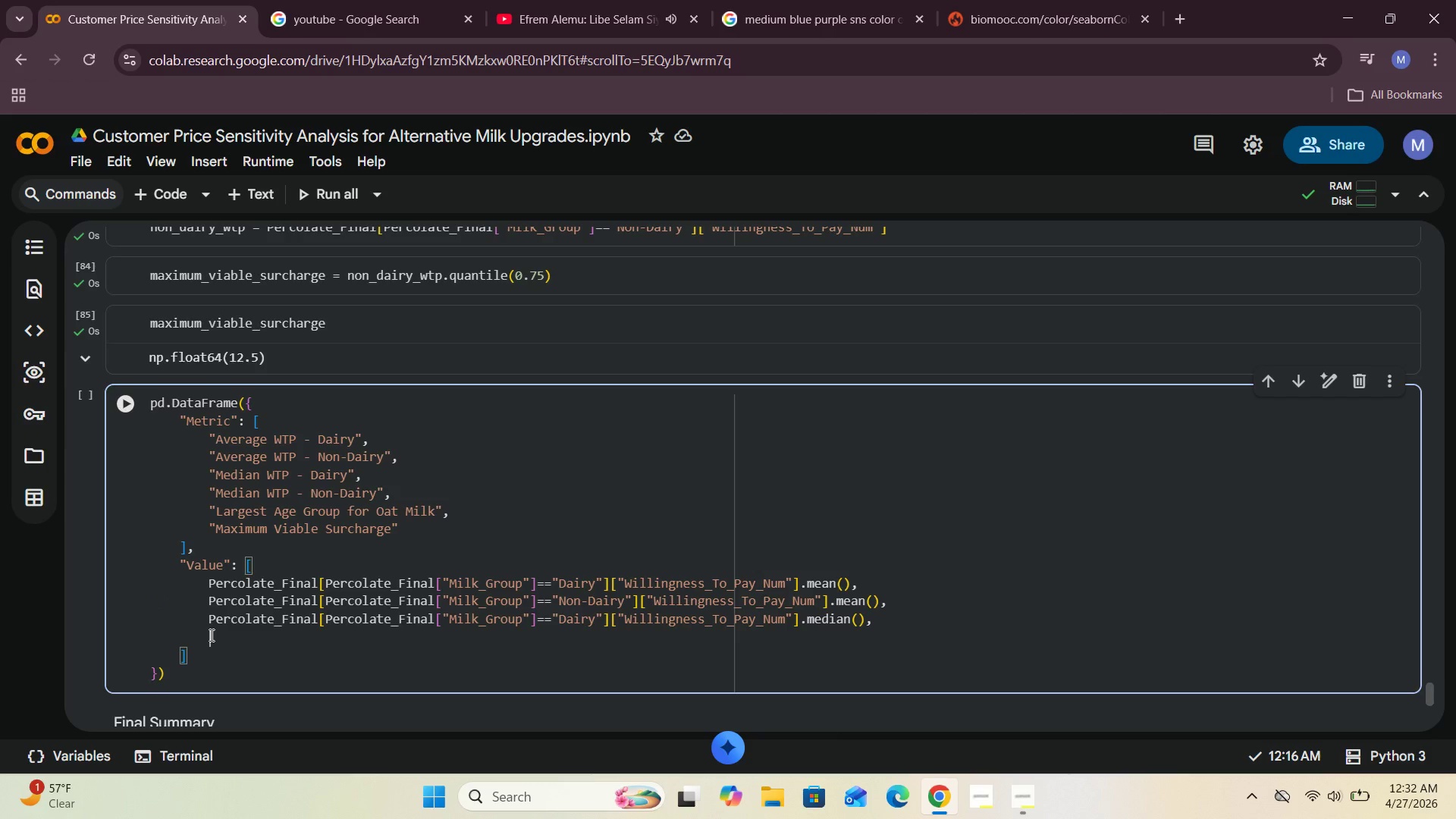 
key(Control+V)
 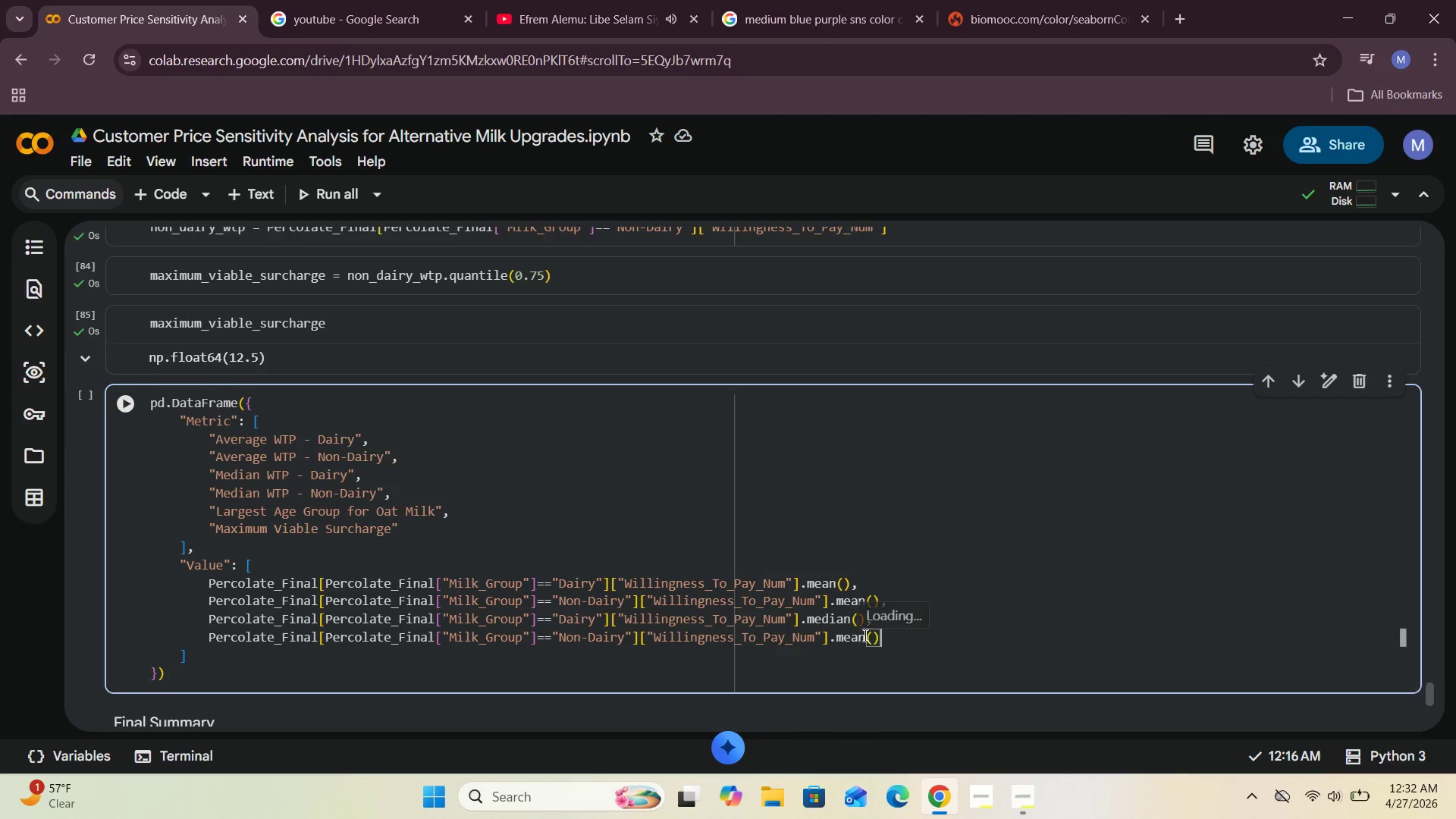 
left_click([864, 635])
 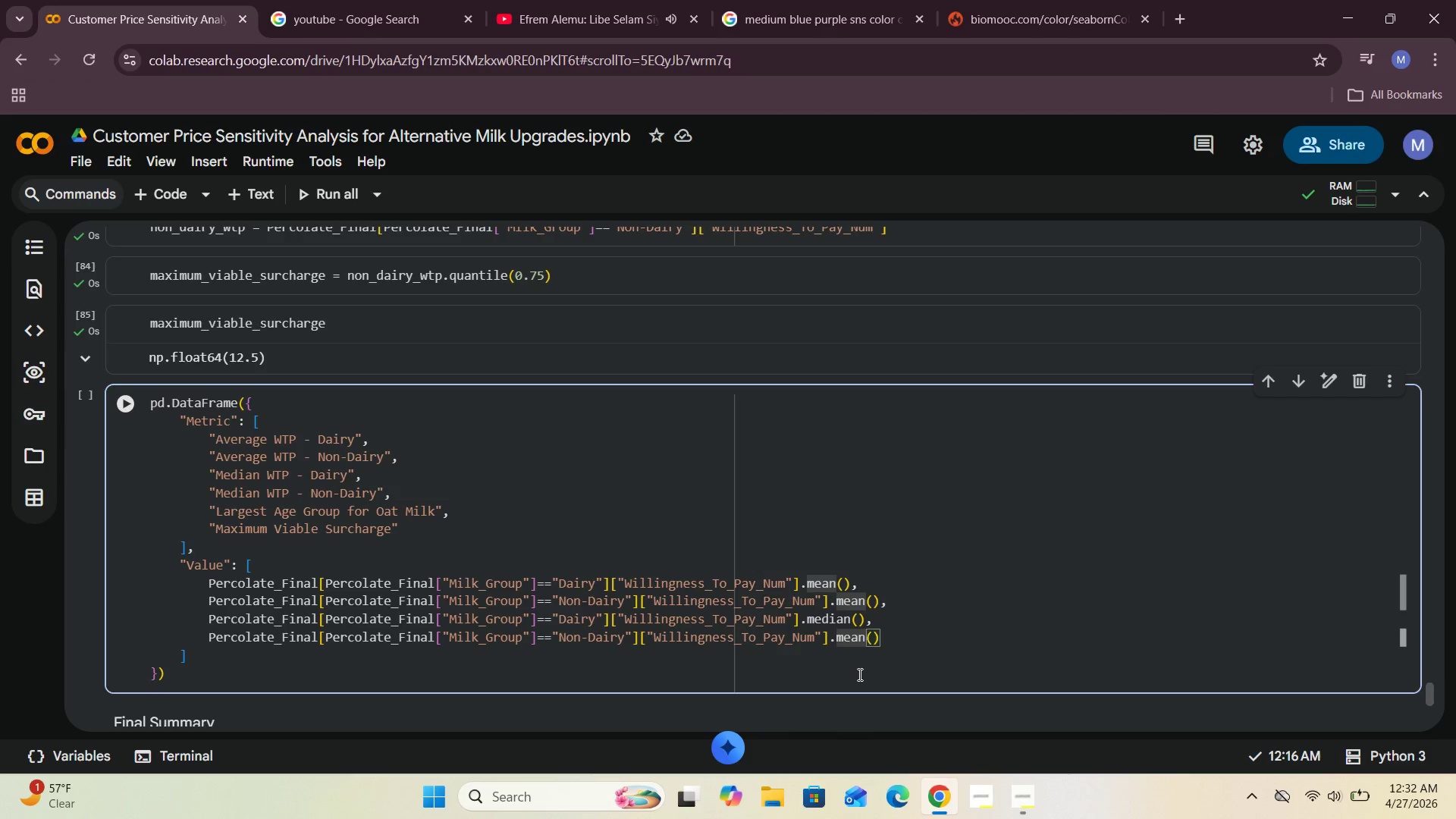 
key(Backspace)
key(Backspace)
type(dian)
 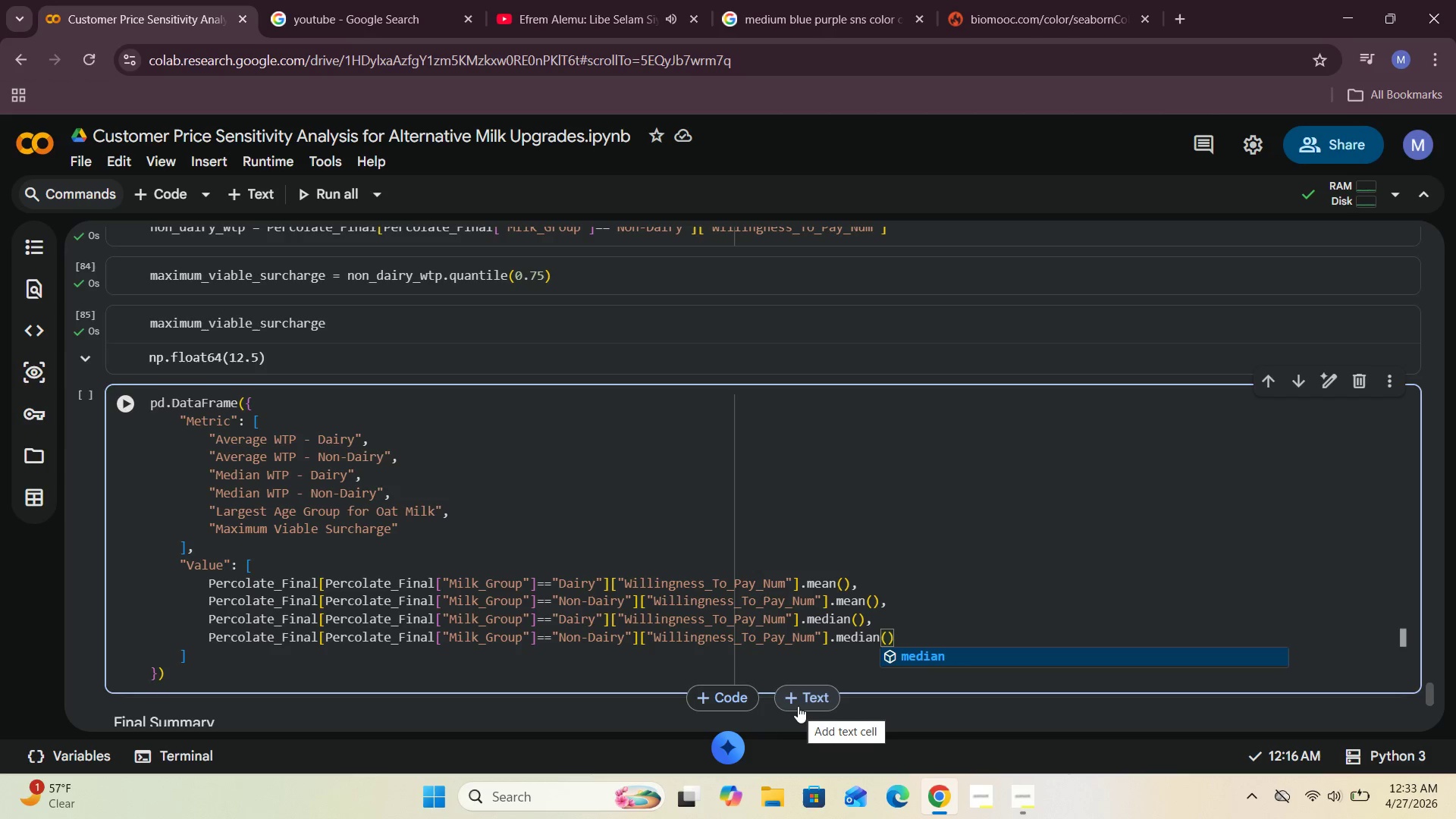 
wait(27.8)
 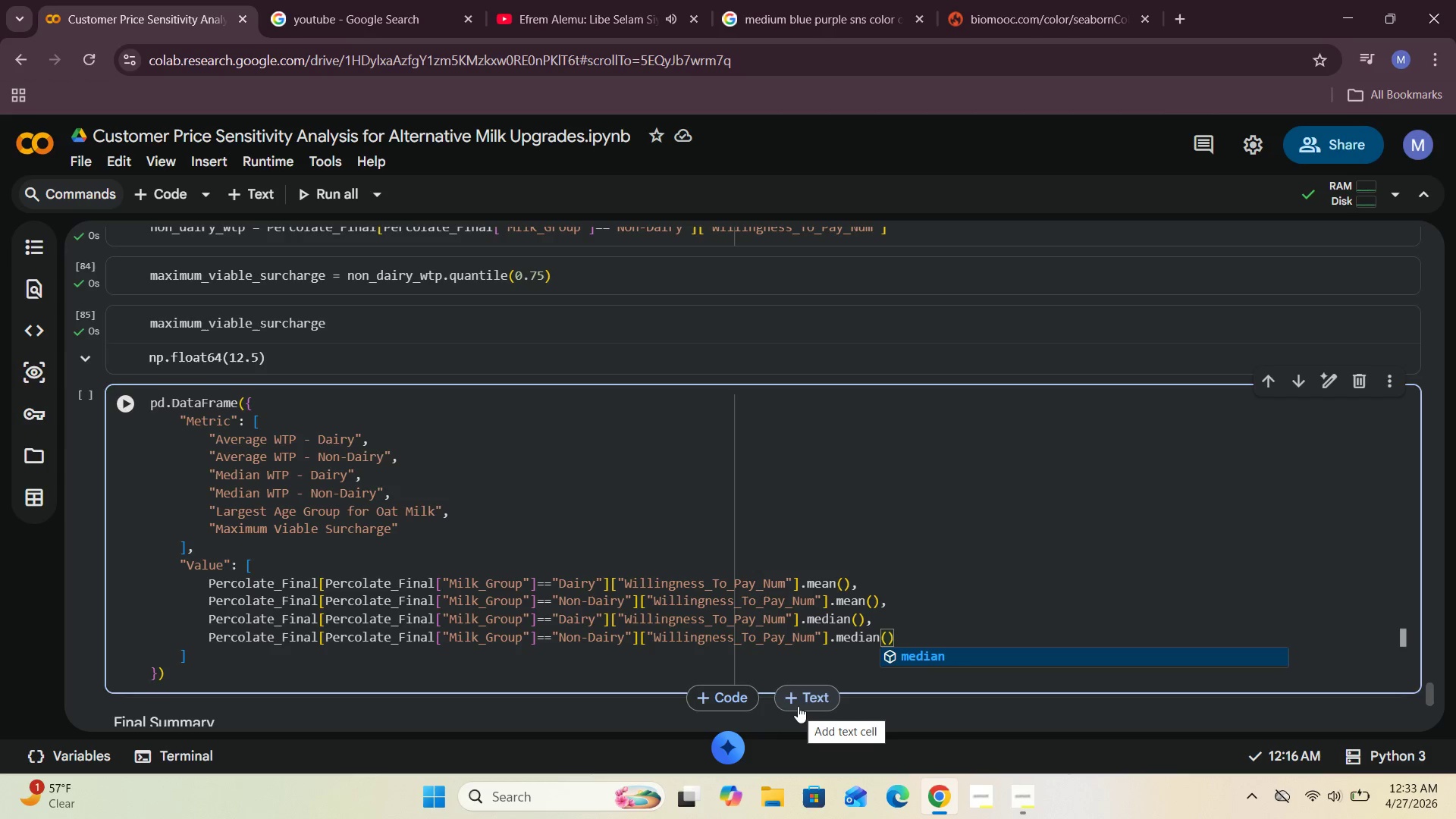 
left_click([912, 640])
 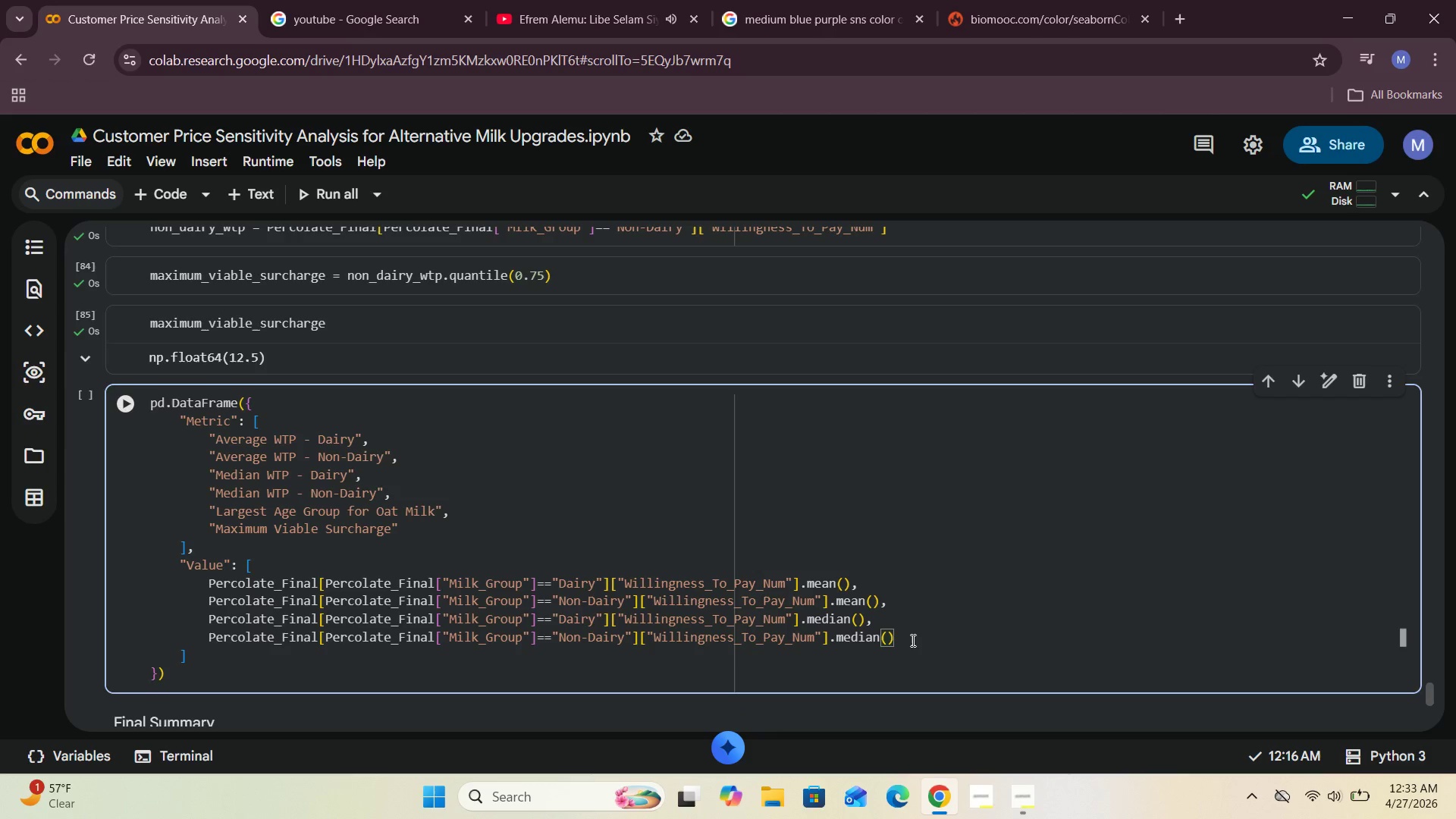 
key(Comma)
 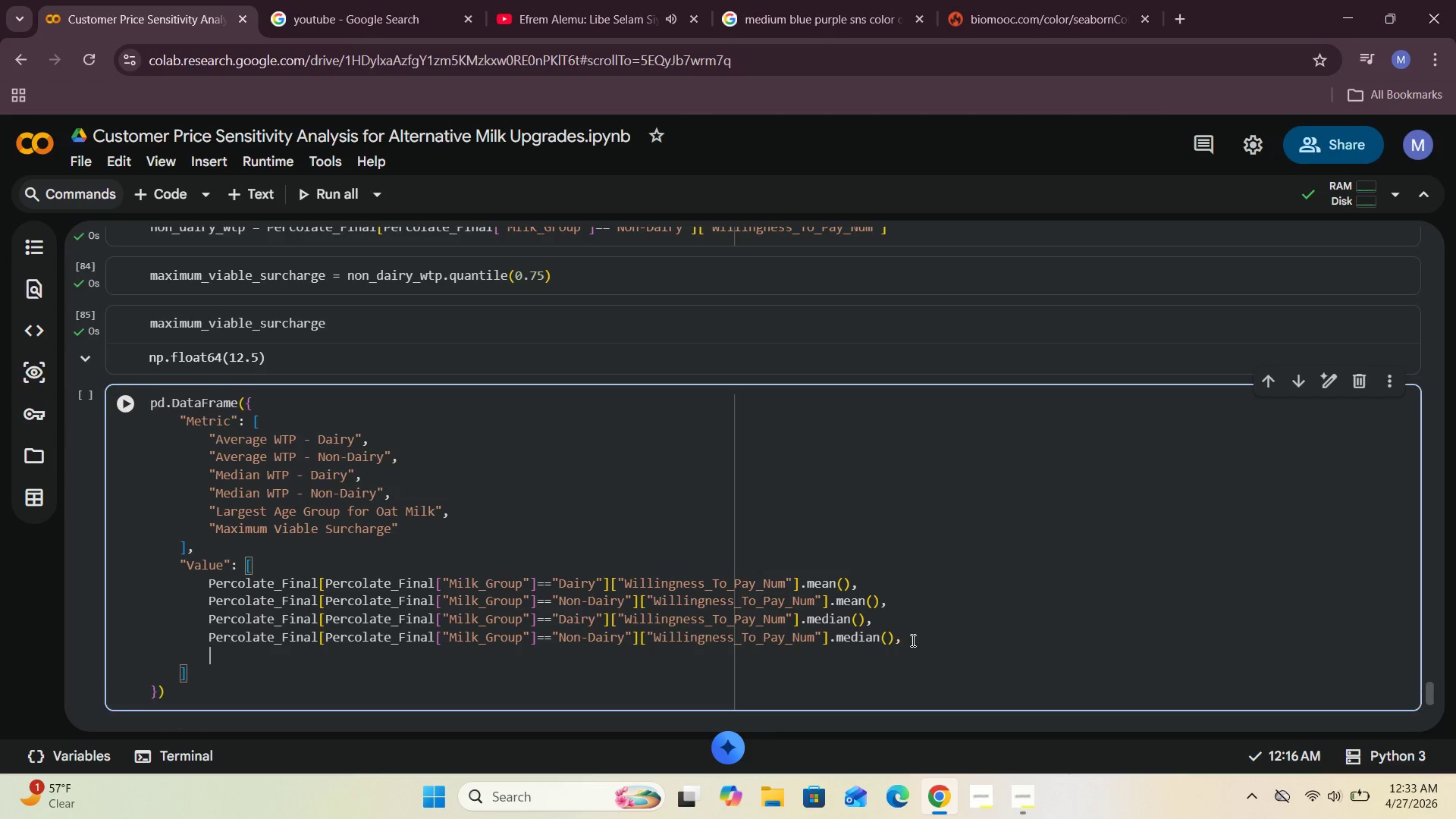 
key(Enter)
 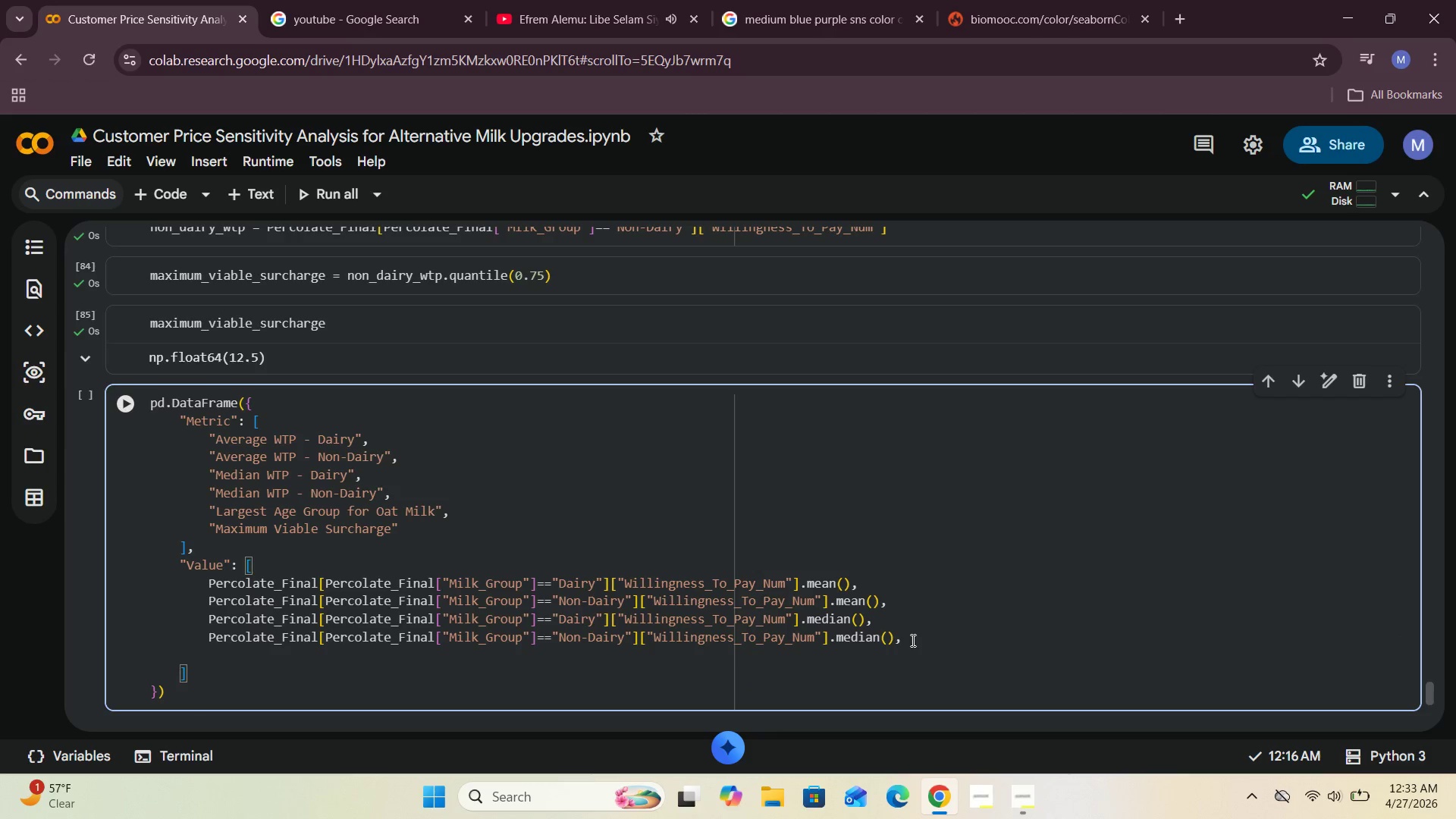 
type("25-)
 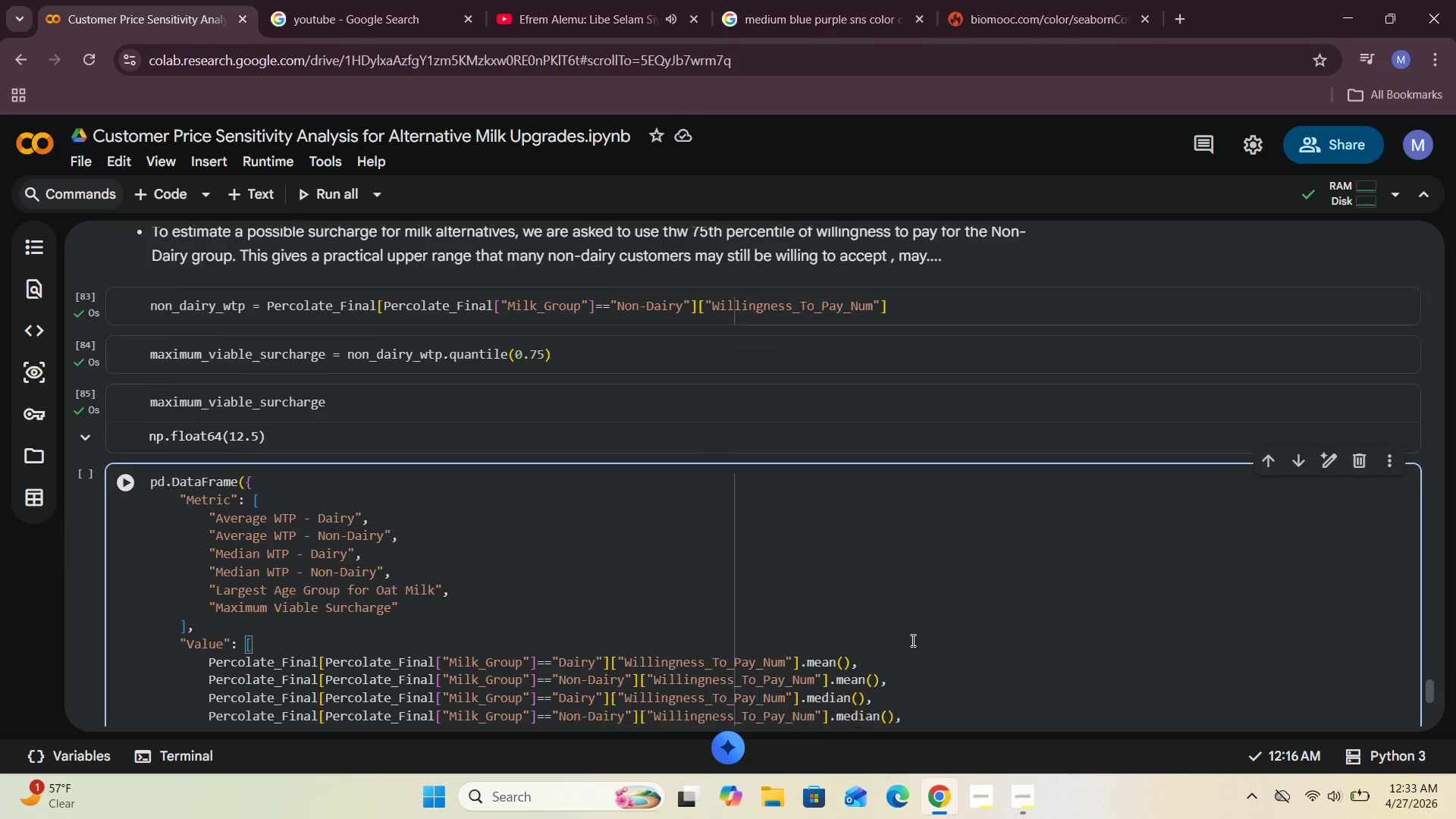 
wait(6.52)
 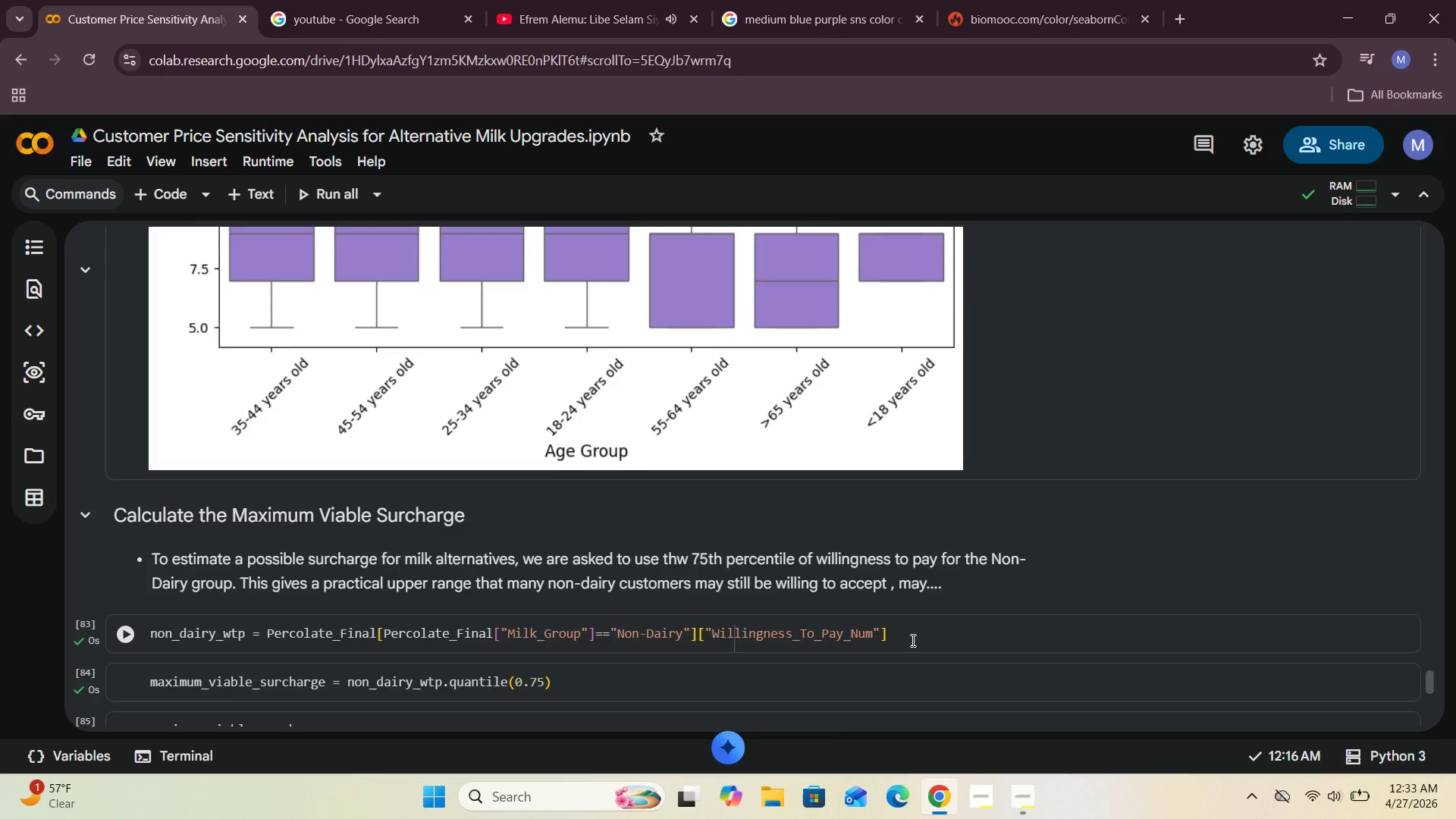 
type(34 years old)
 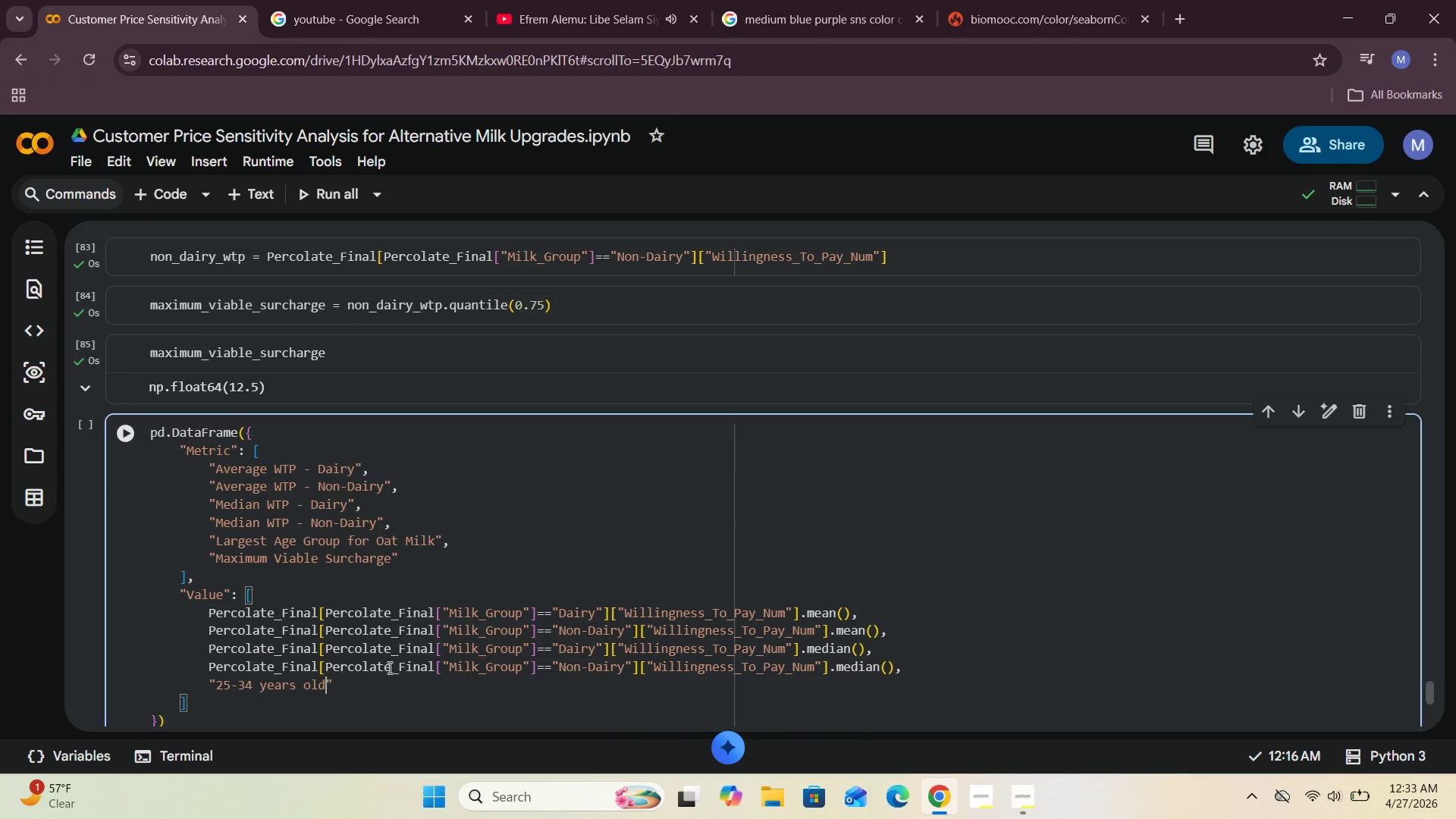 
left_click([358, 680])
 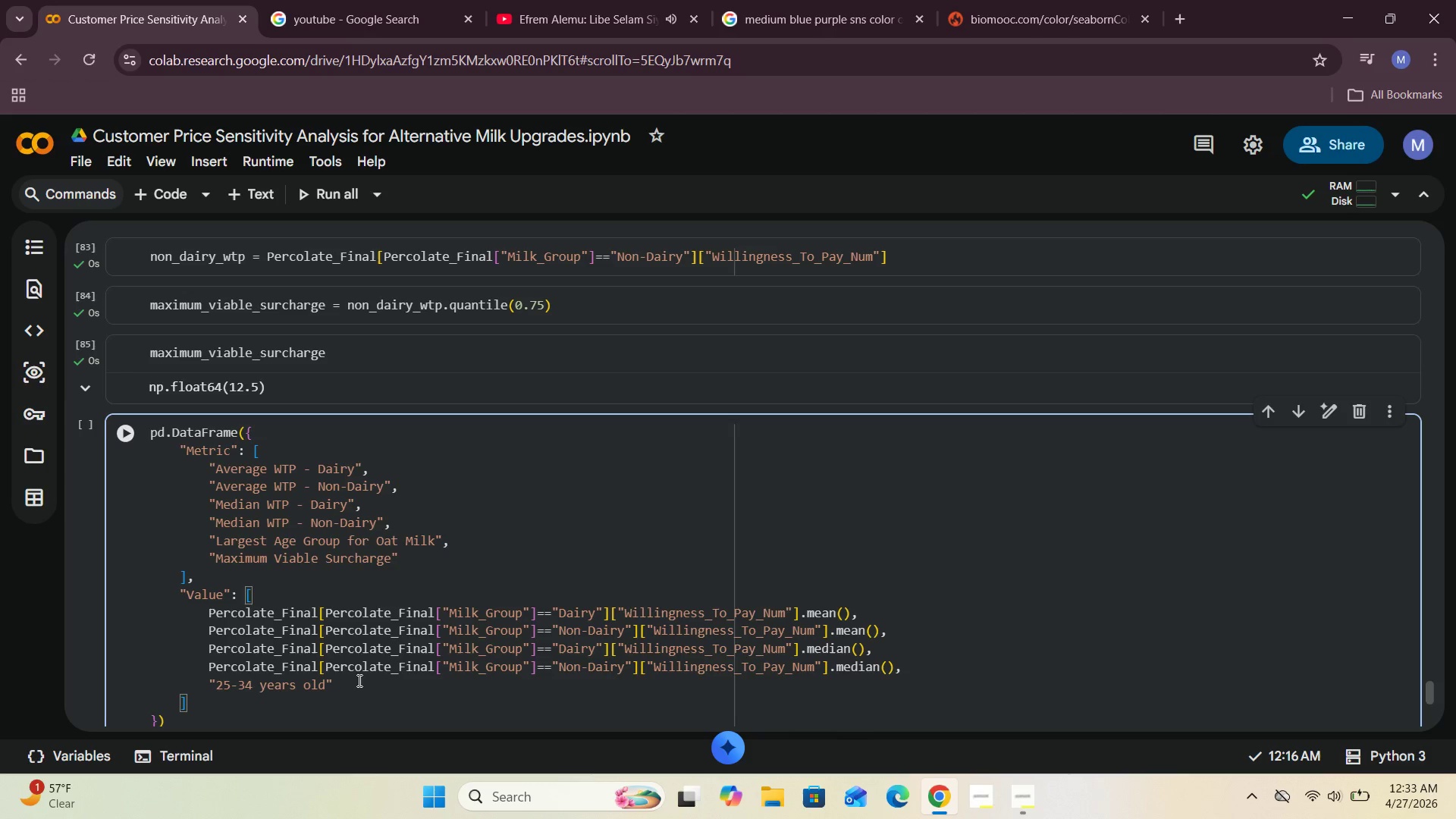 
key(Comma)
 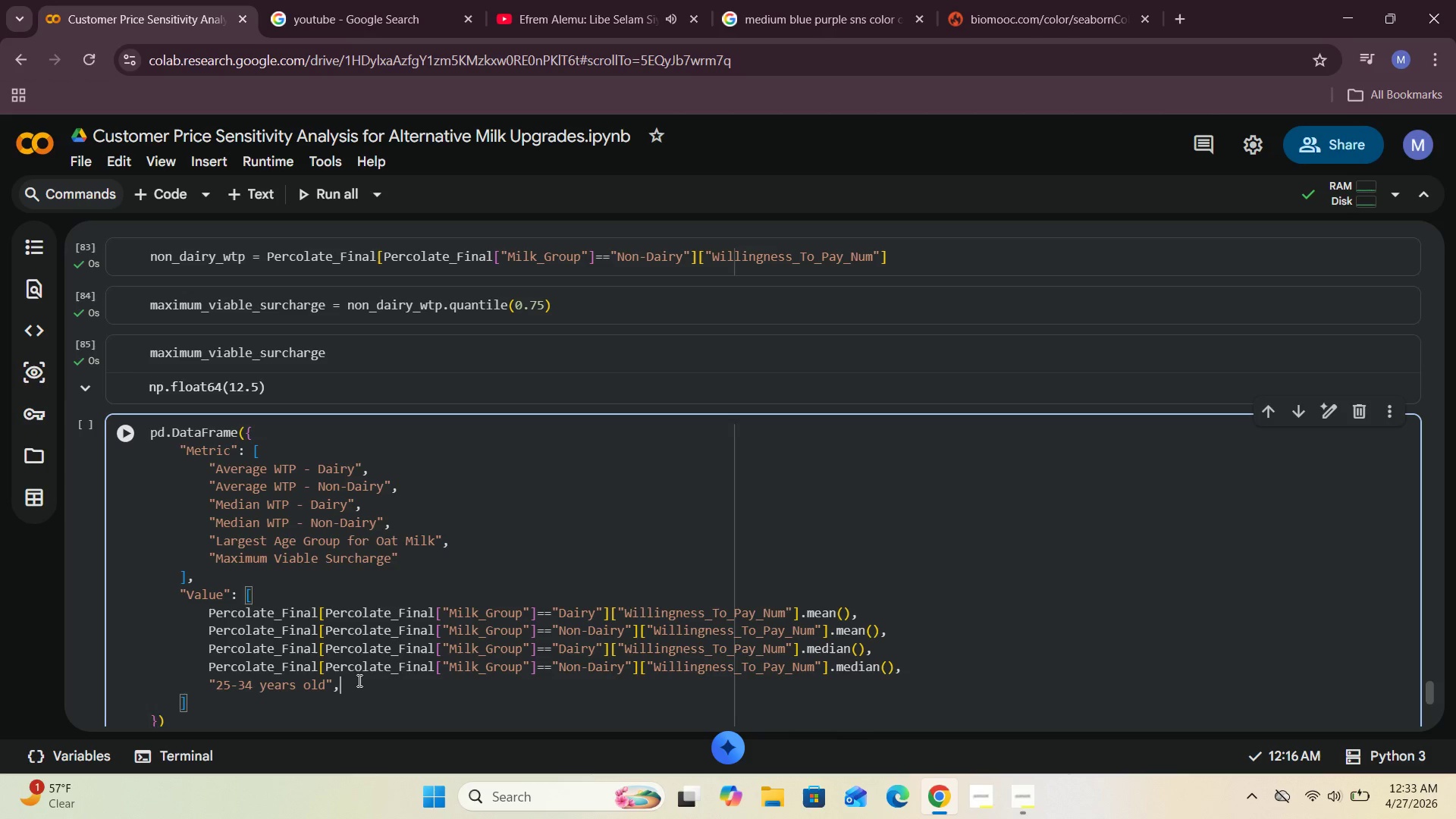 
key(Enter)
 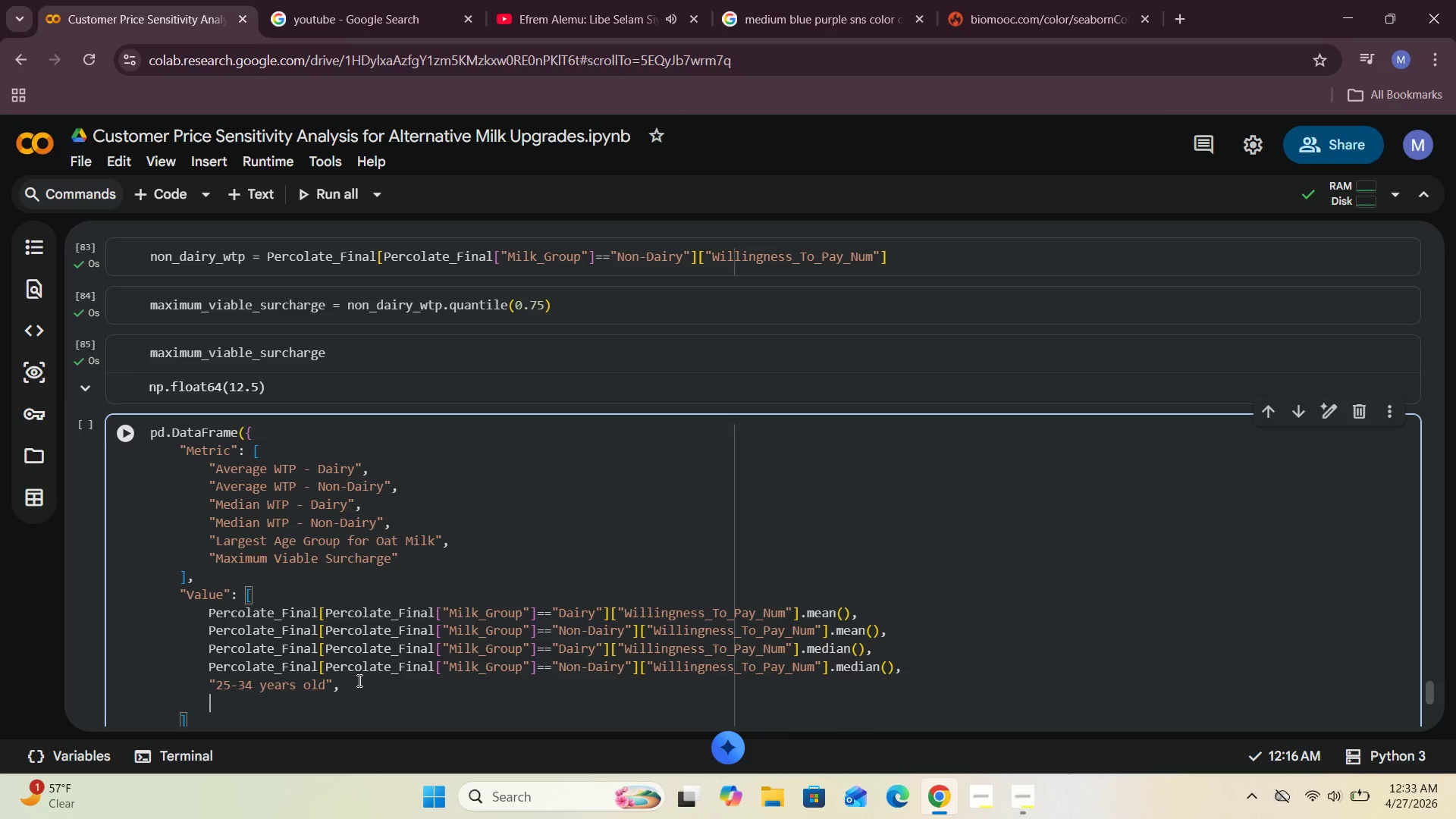 
hold_key(key=ShiftRight, duration=0.59)
 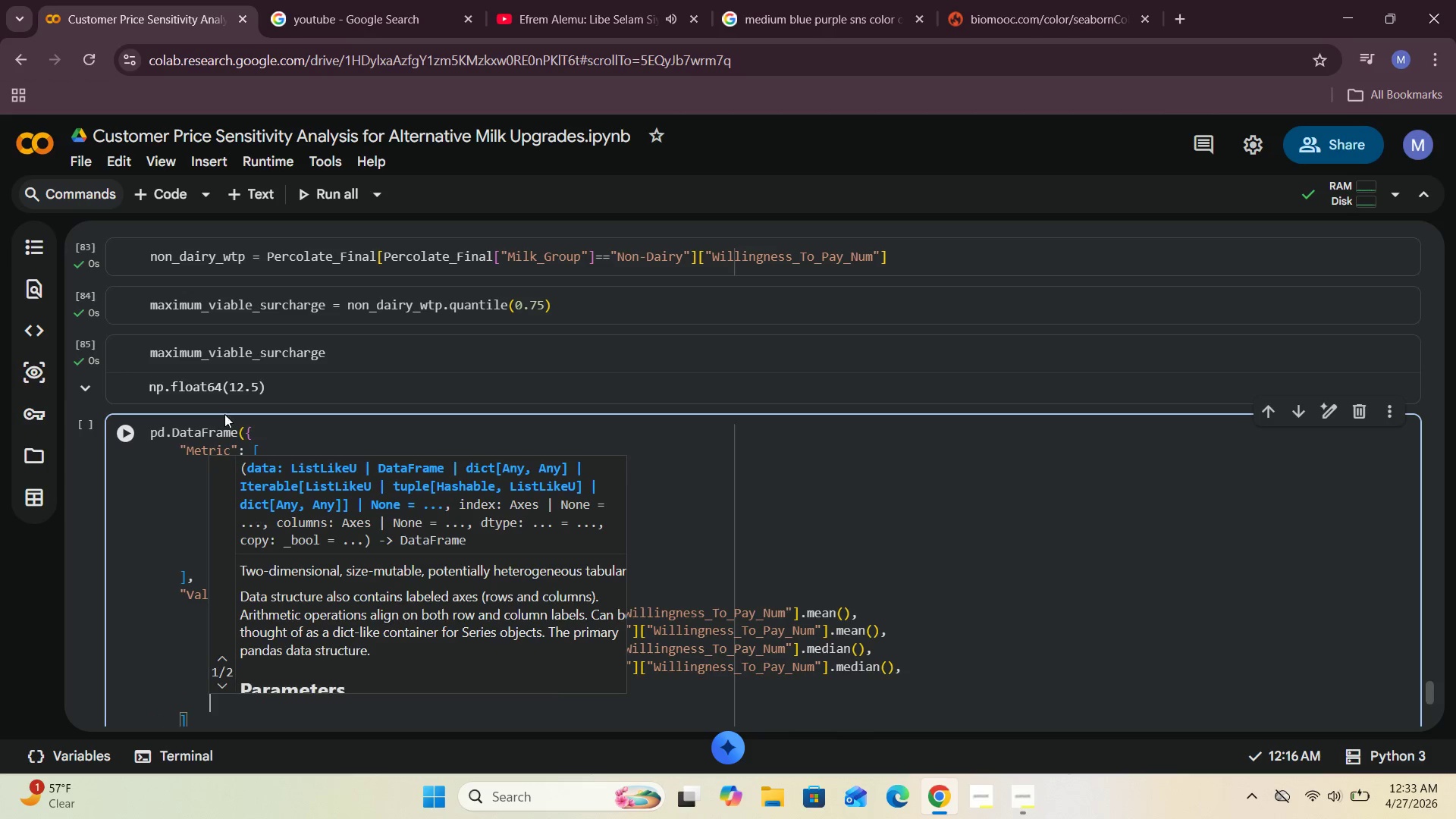 
left_click_drag(start_coordinate=[338, 357], to_coordinate=[140, 352])
 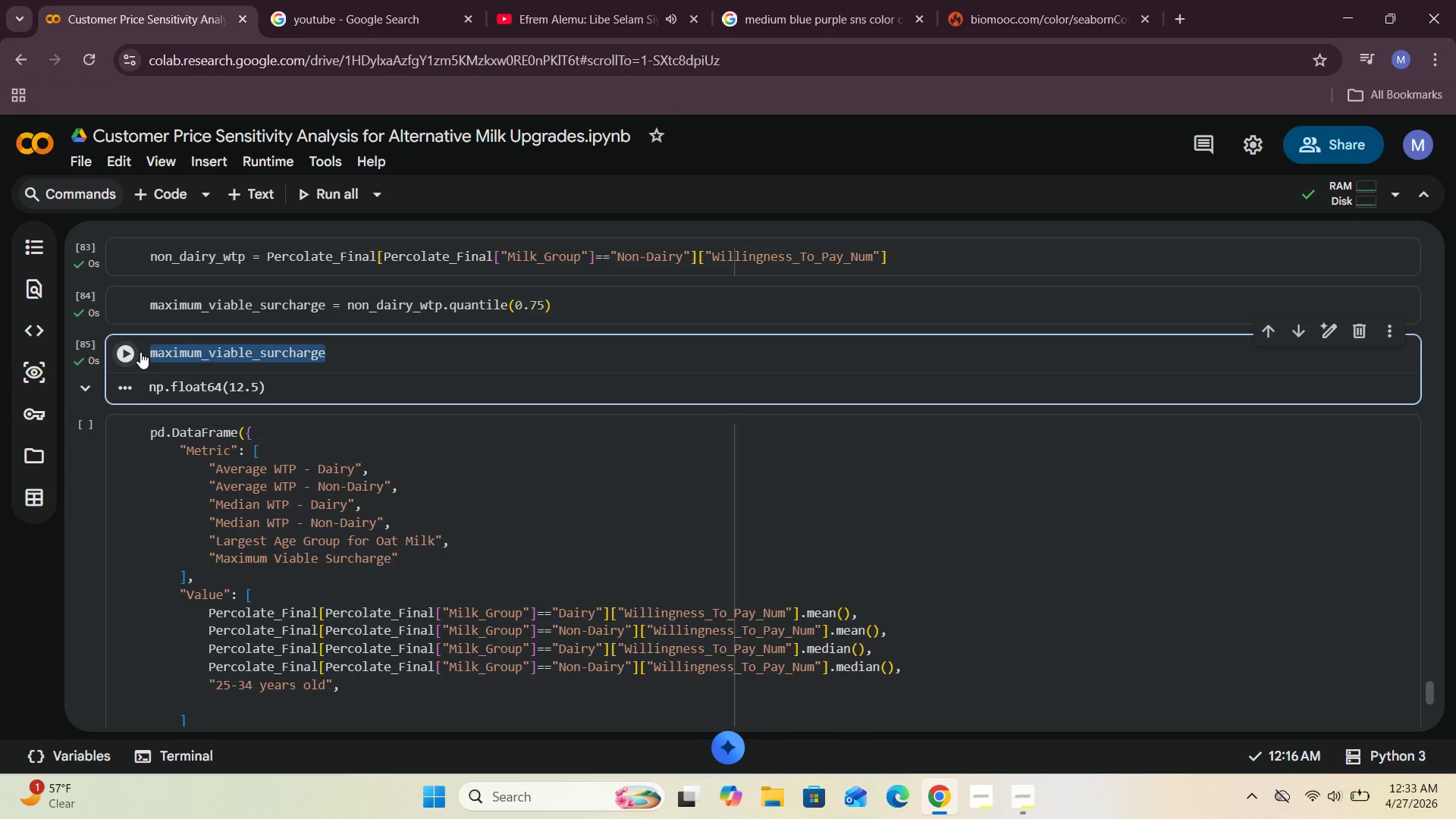 
key(Control+C)
 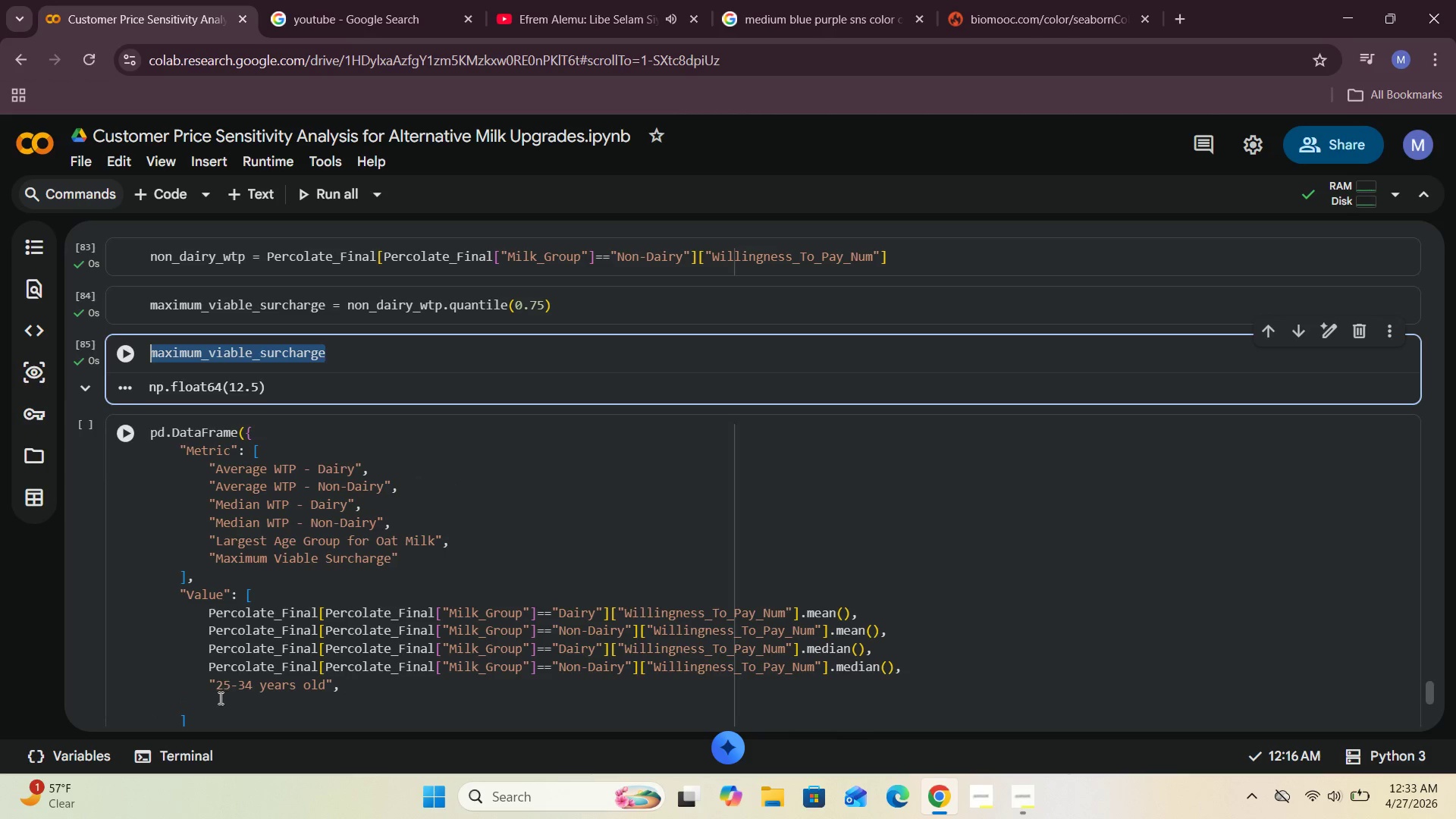 
left_click([212, 702])
 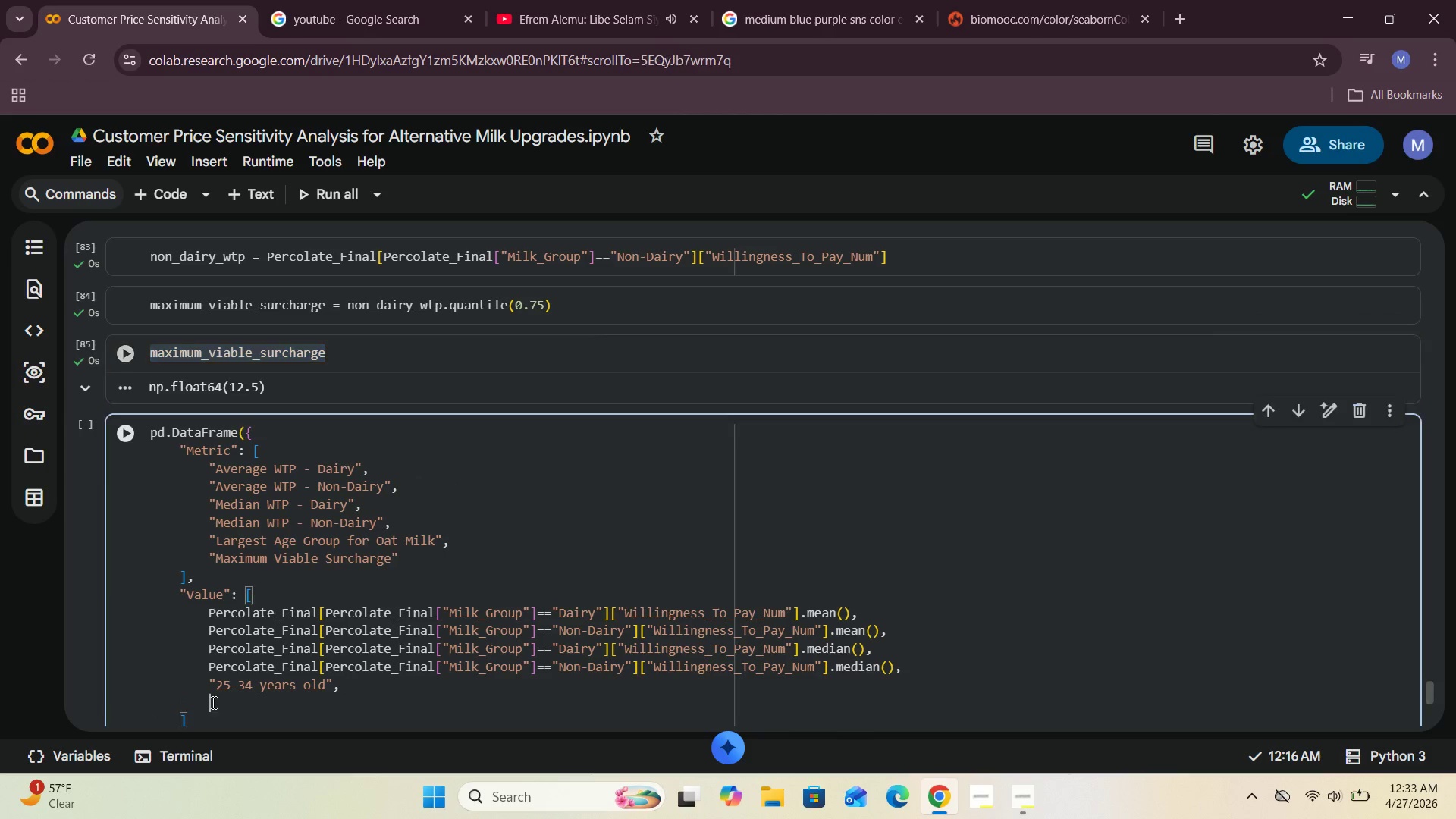 
key(Control+V)
 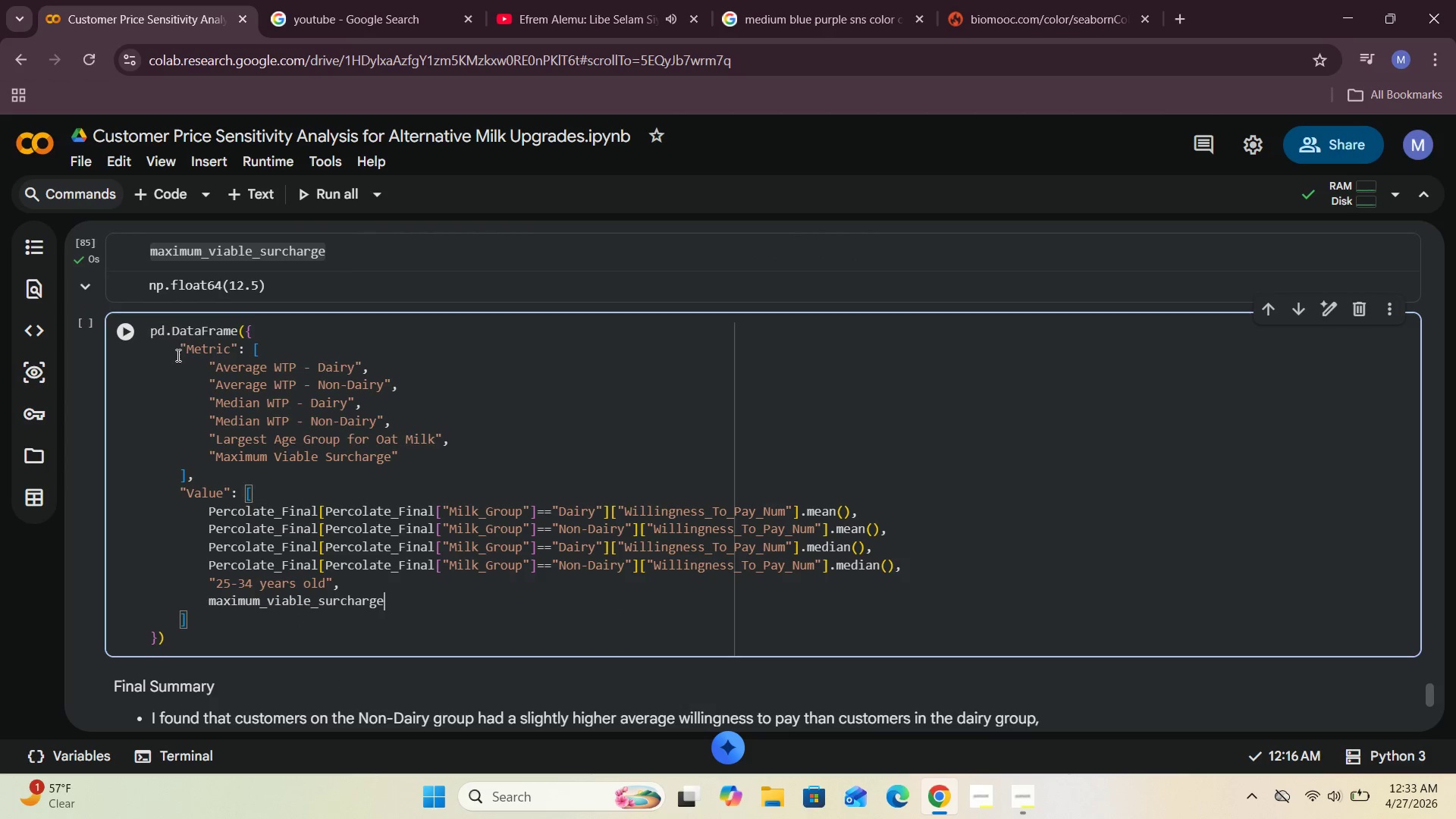 
wait(6.88)
 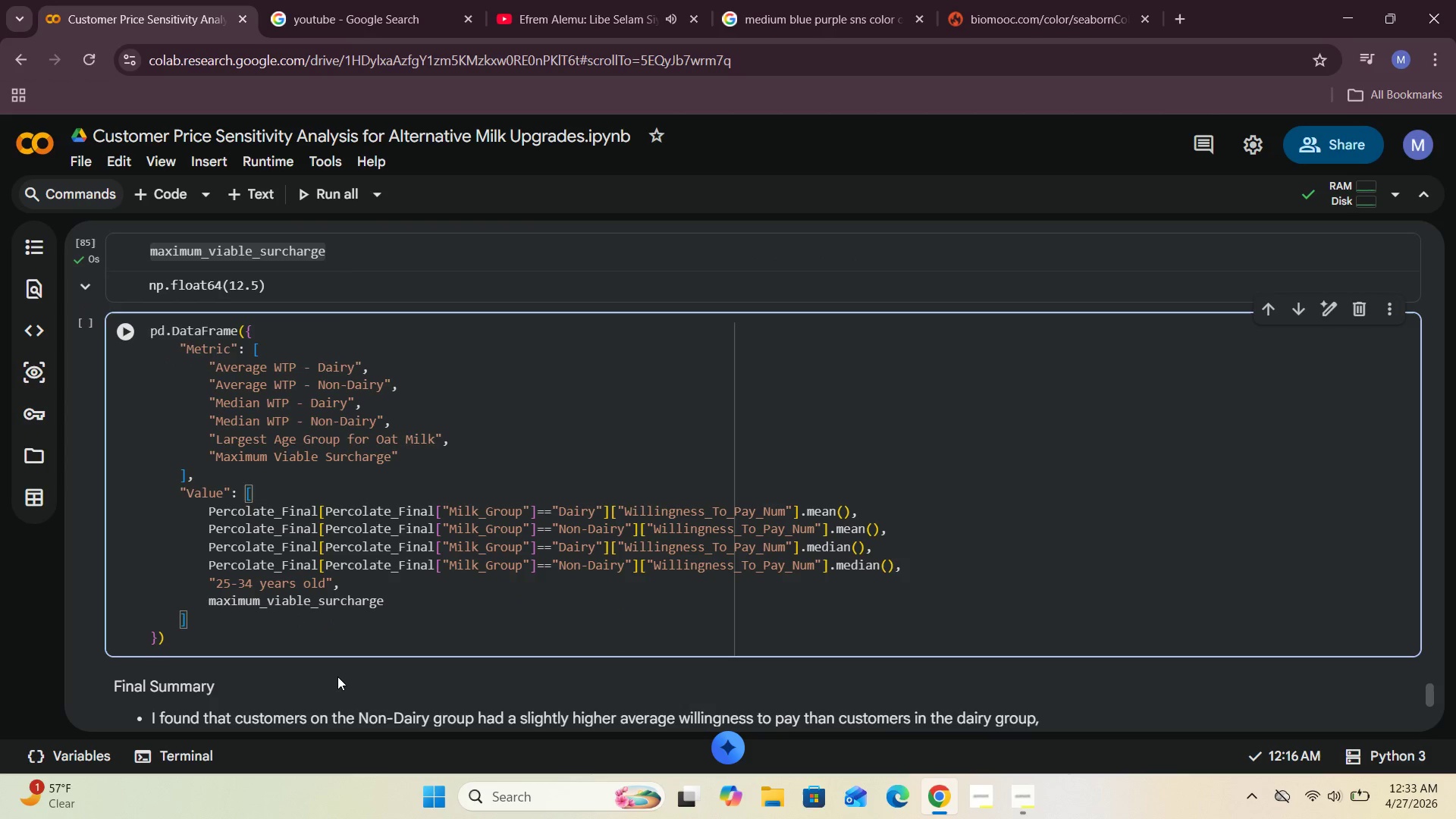 
left_click([154, 333])
 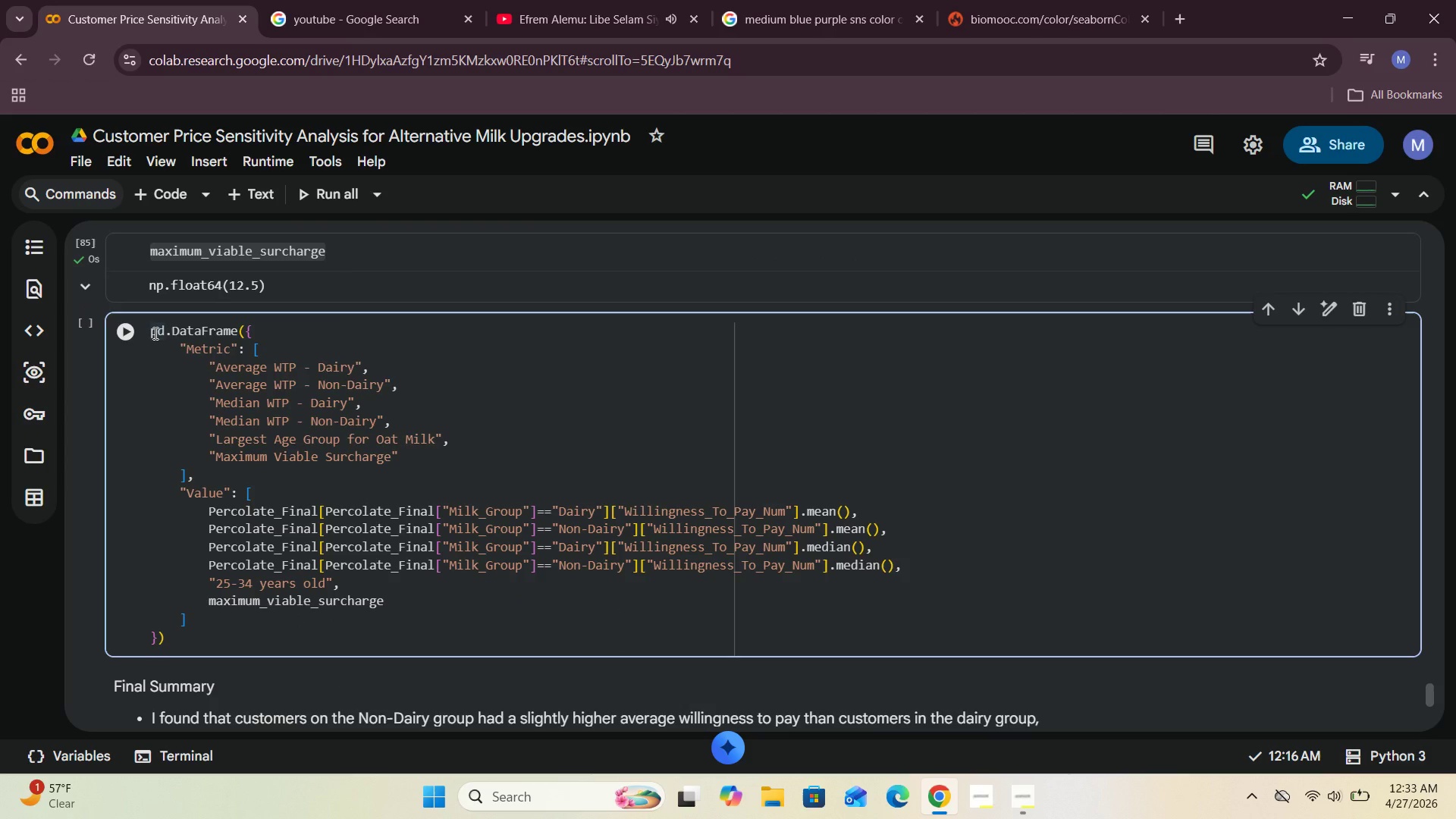 
key(ArrowLeft)
 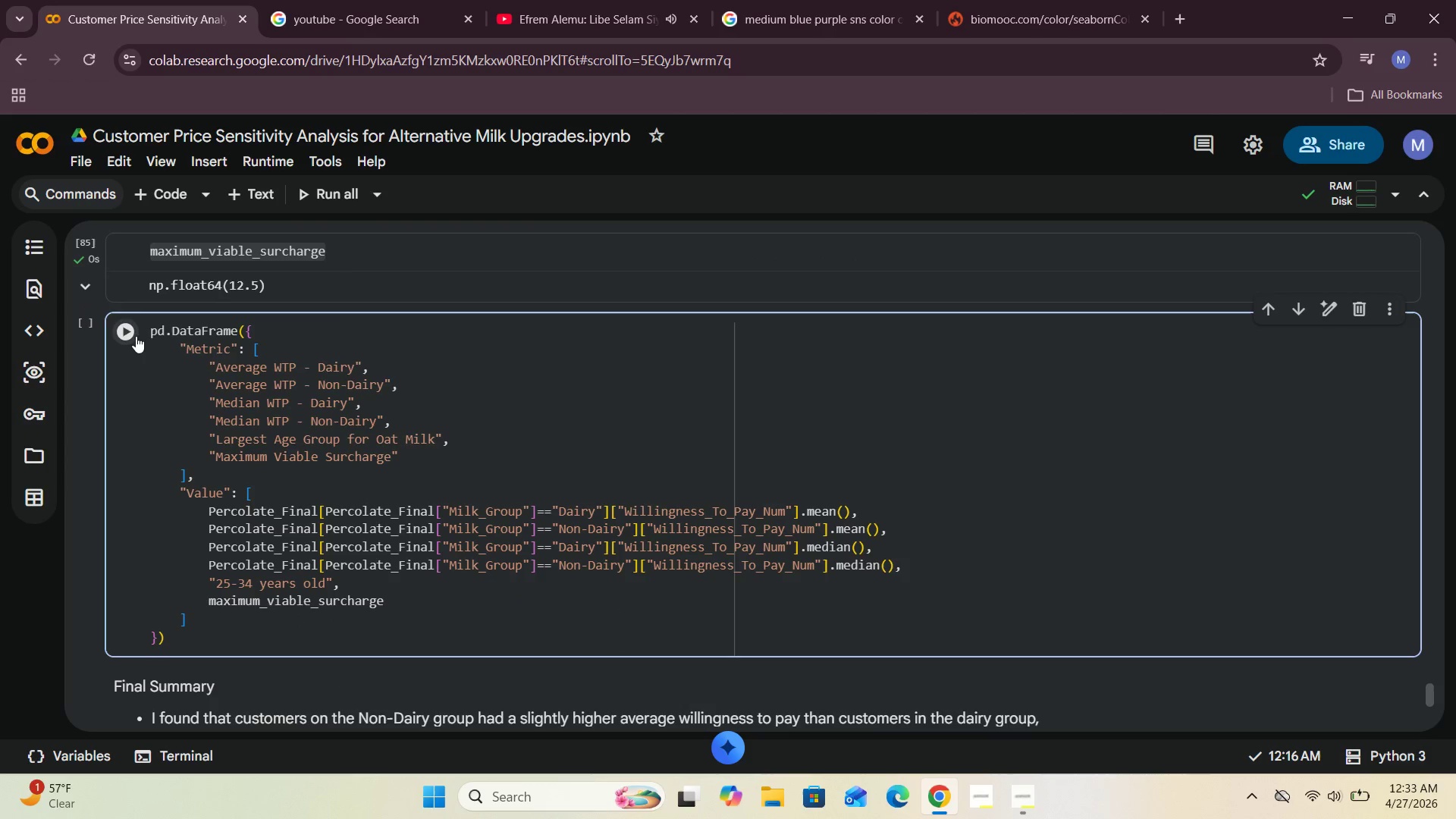 
left_click([132, 335])
 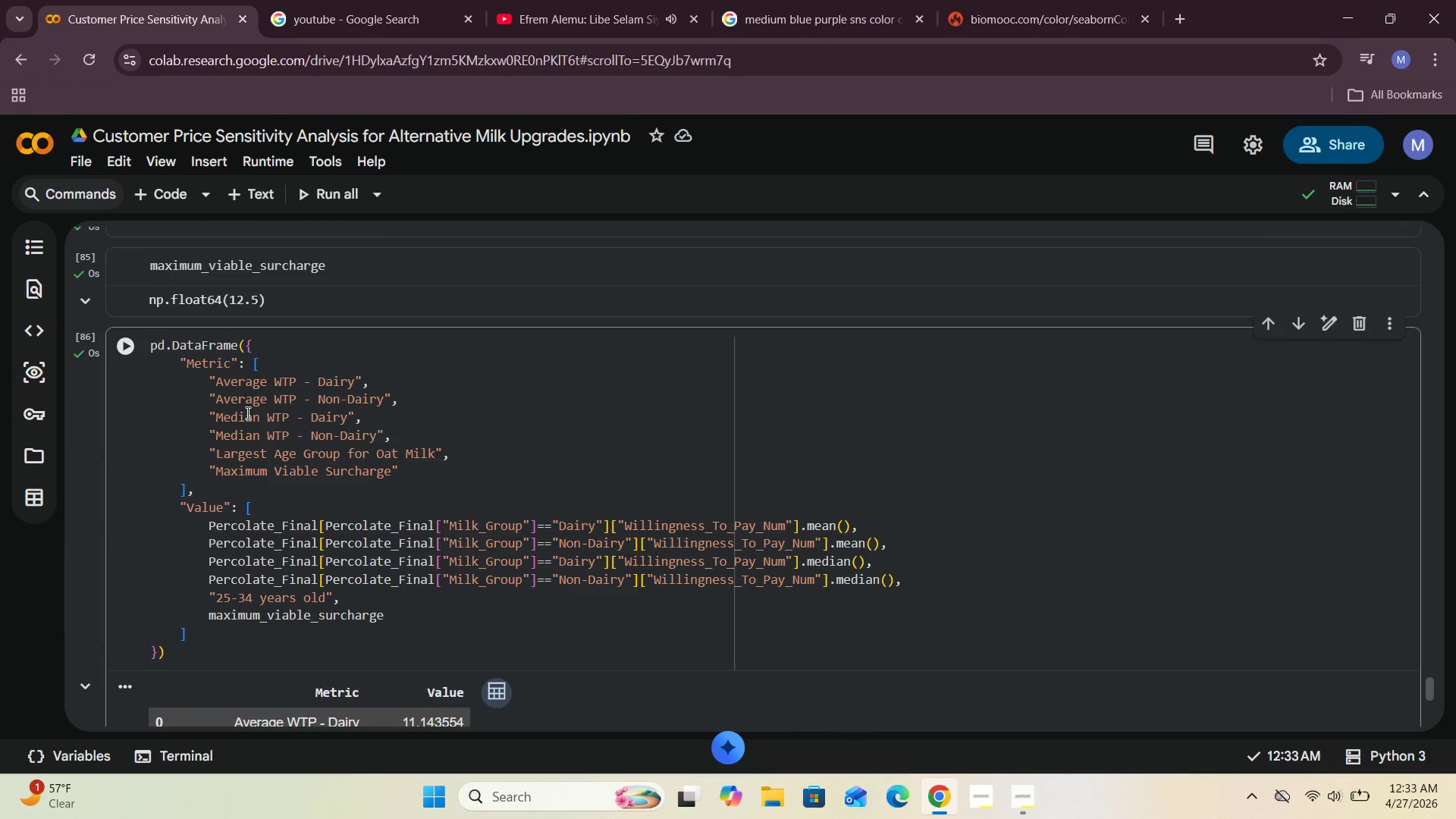 
left_click([152, 347])
 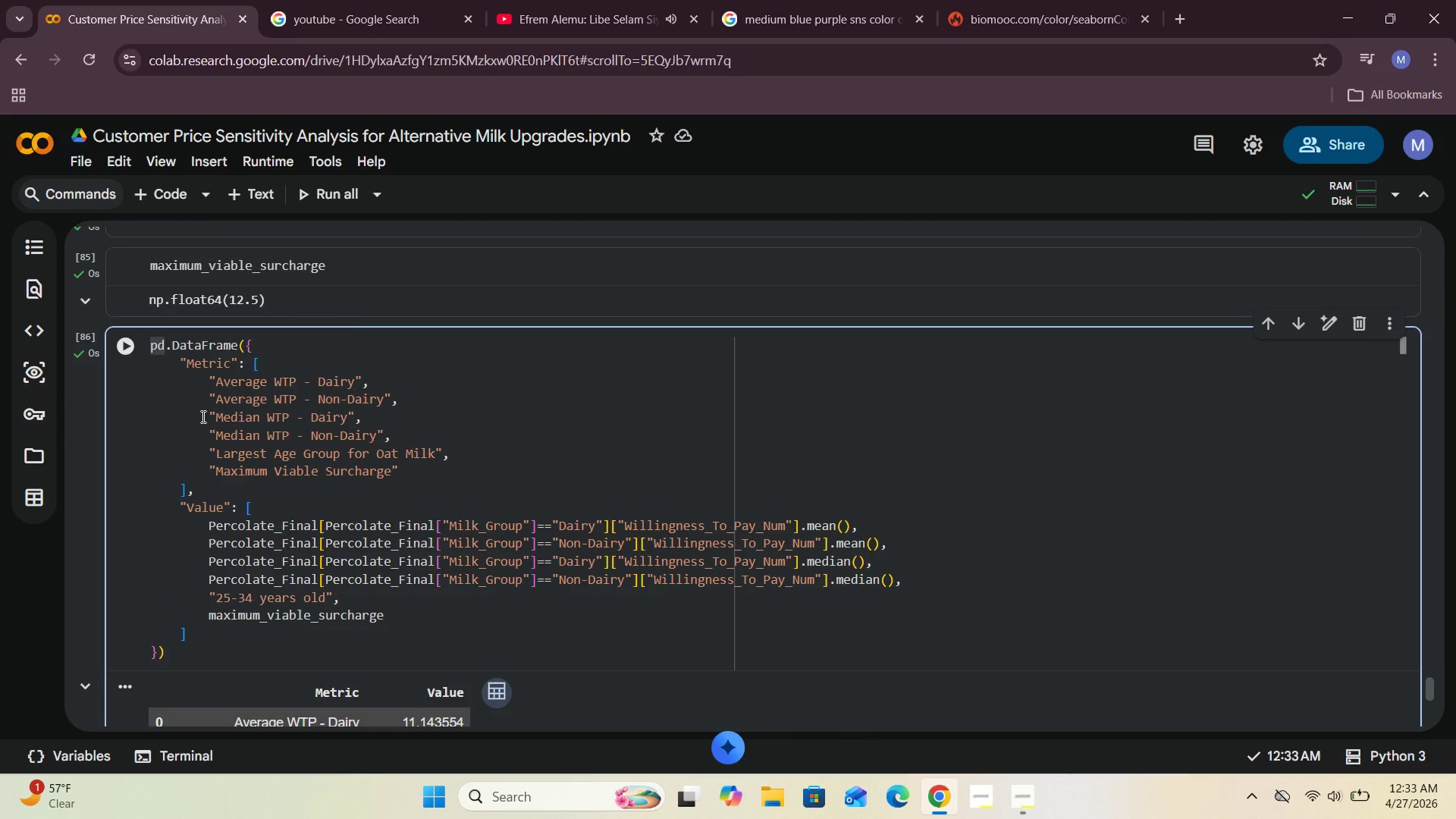 
type(summary = )
 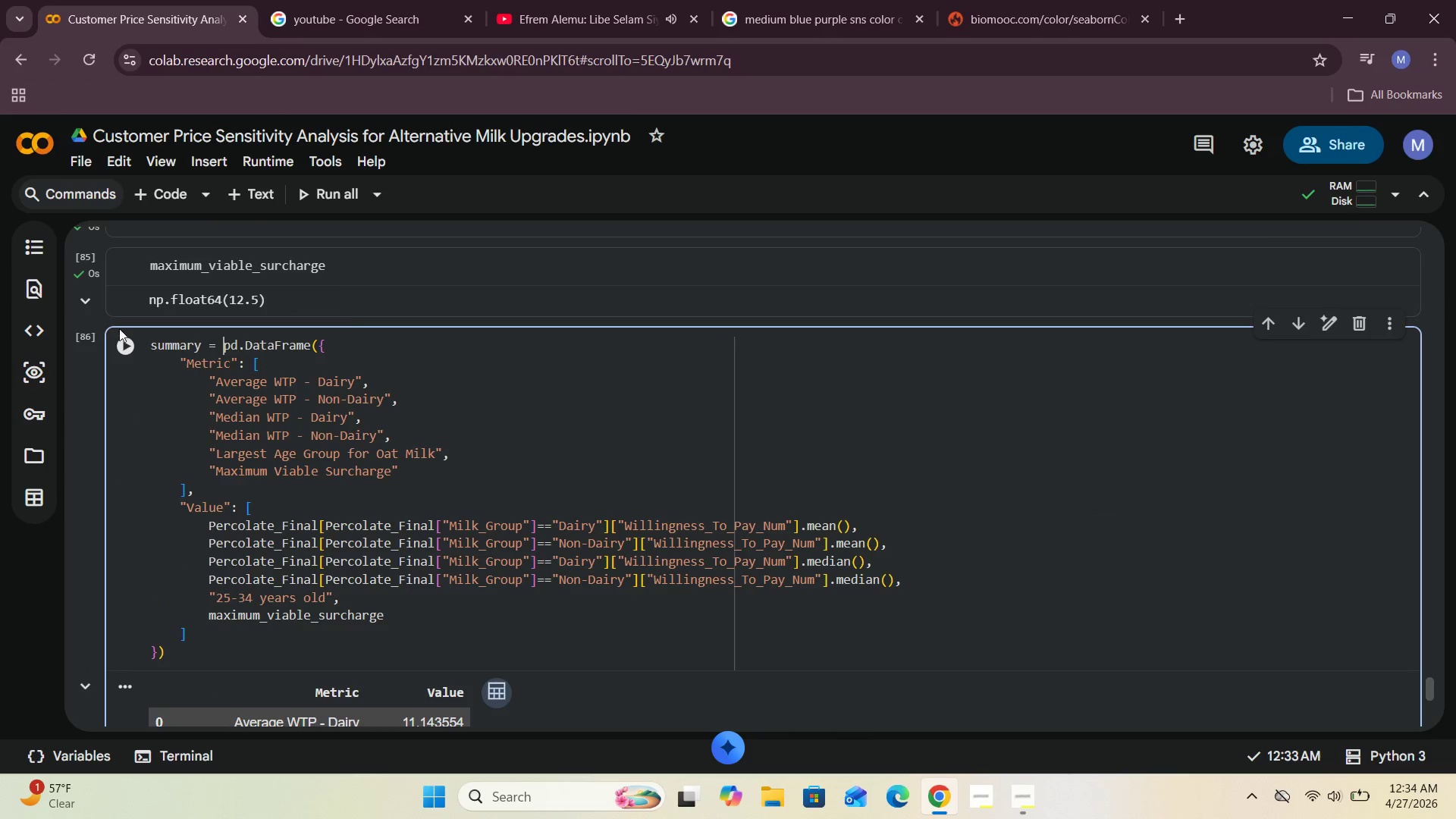 
left_click([133, 350])
 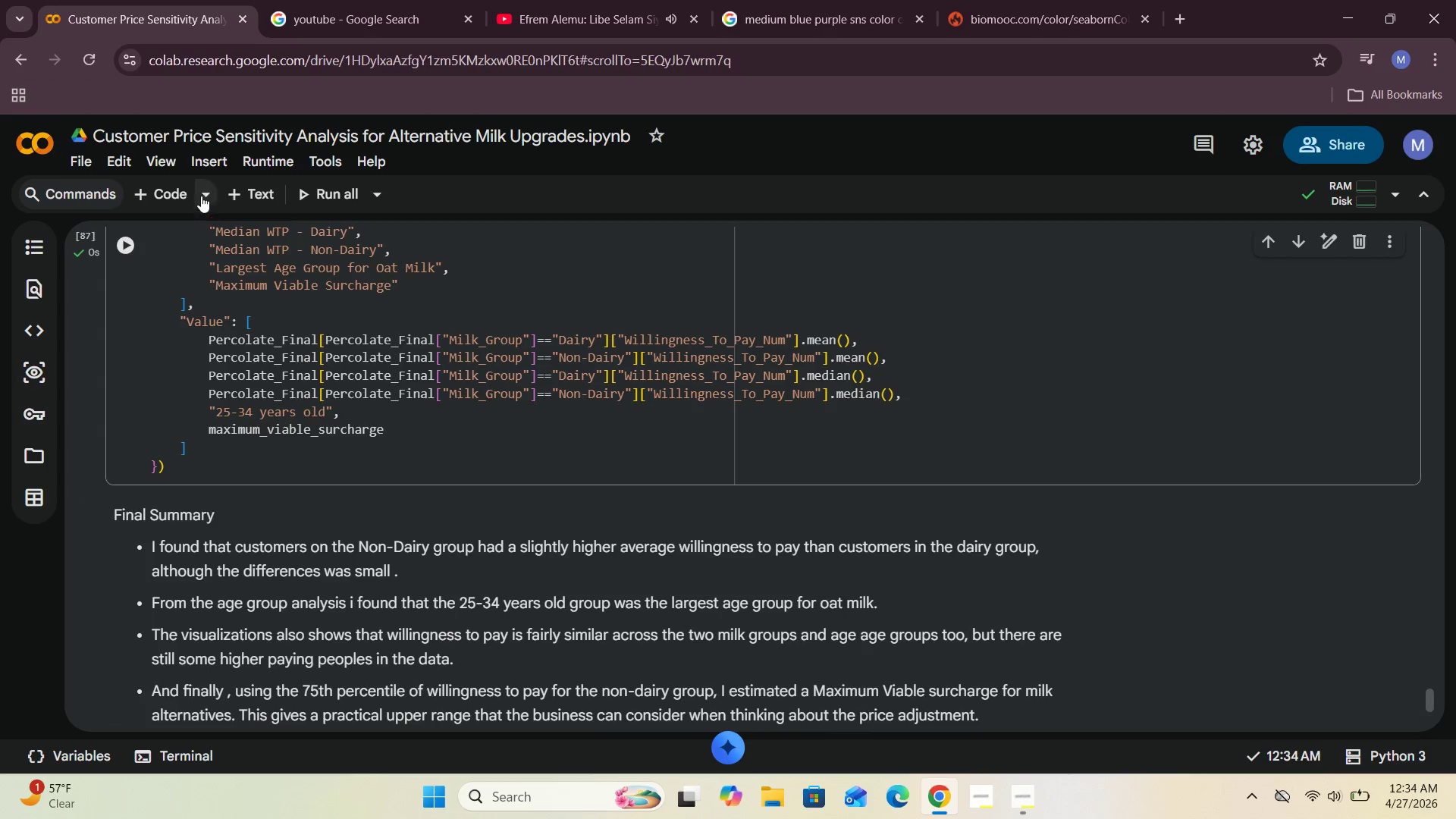 
left_click([158, 199])
 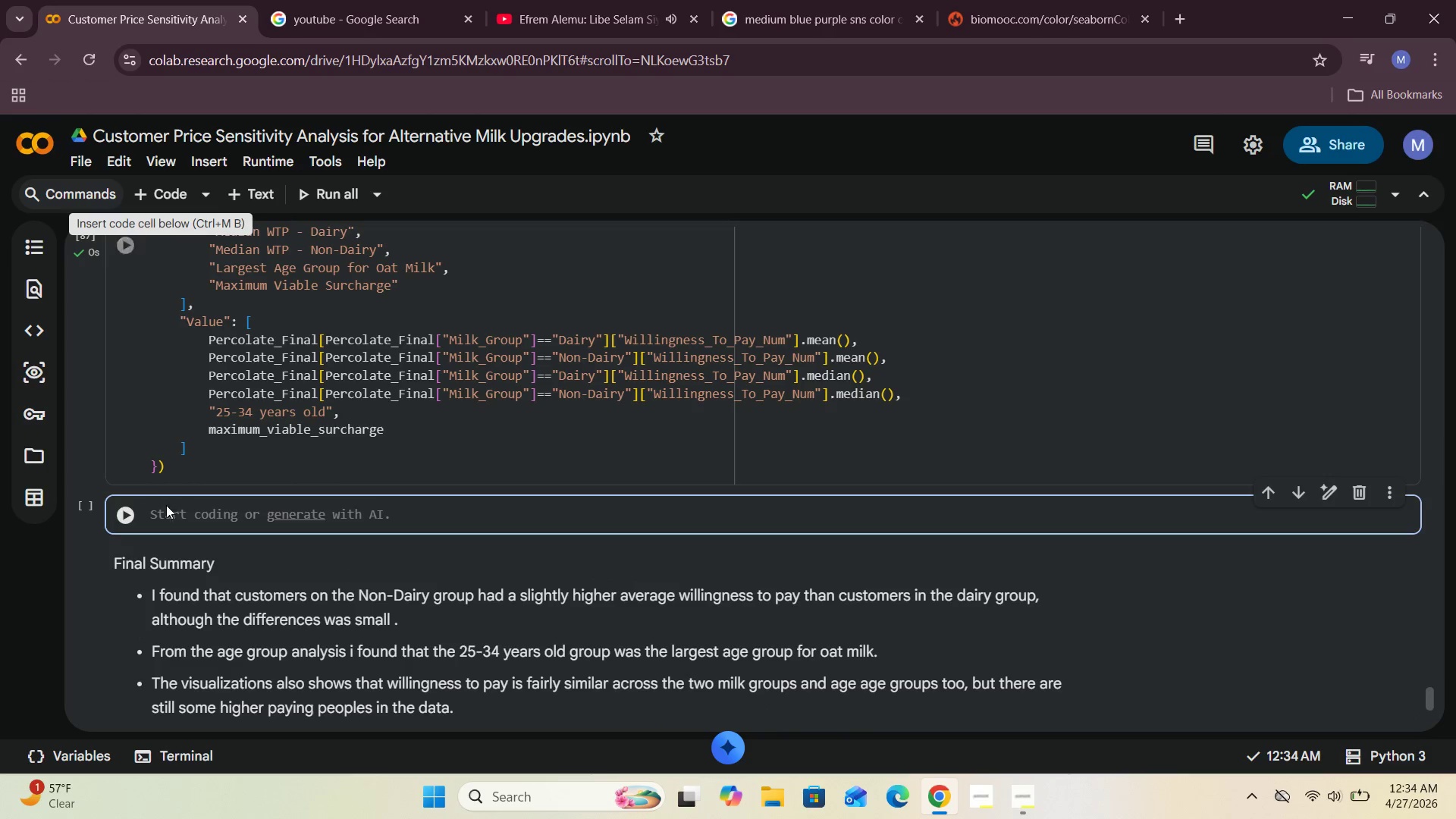 
left_click([166, 511])
 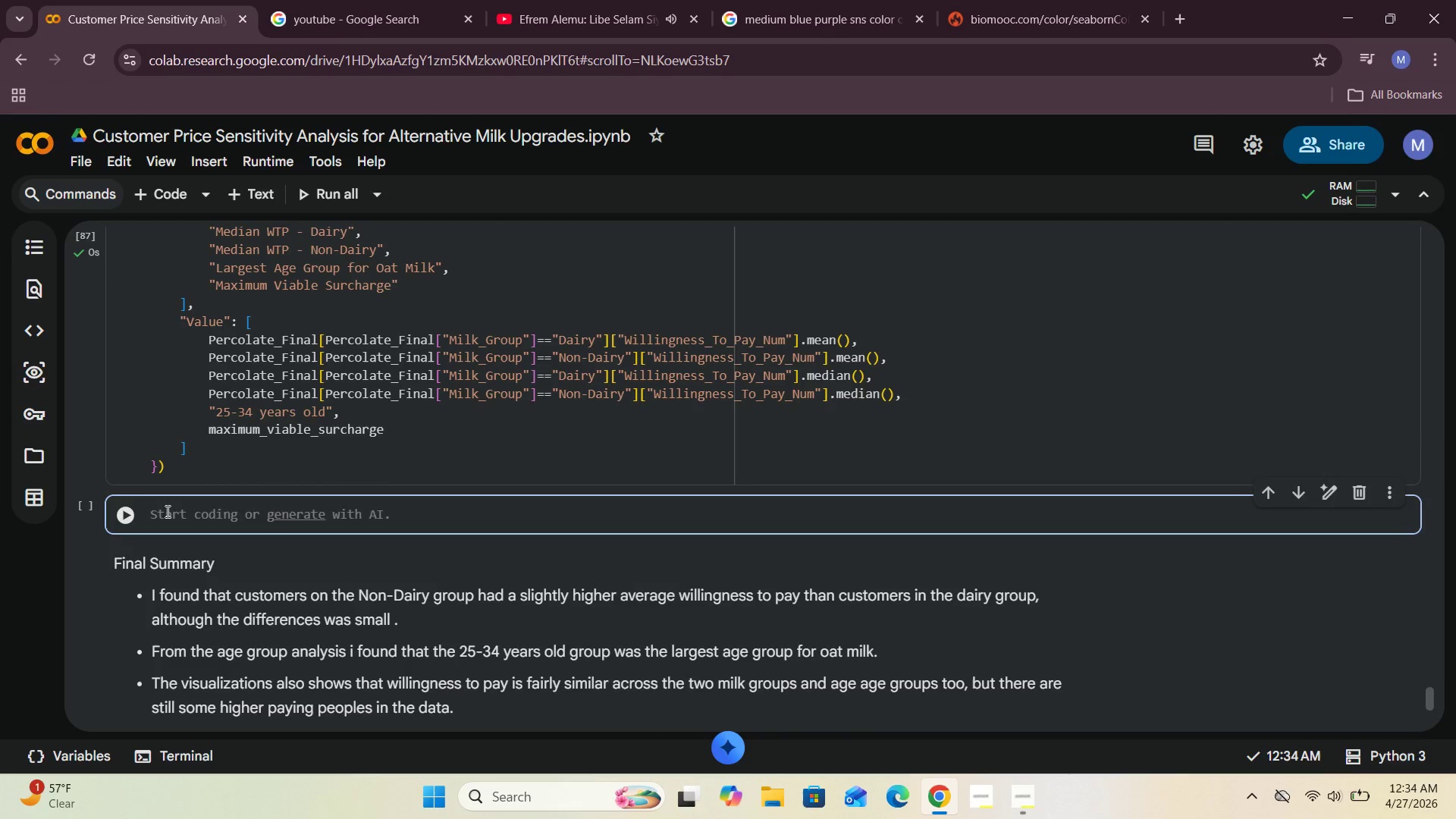 
type(suma)
key(Backspace)
 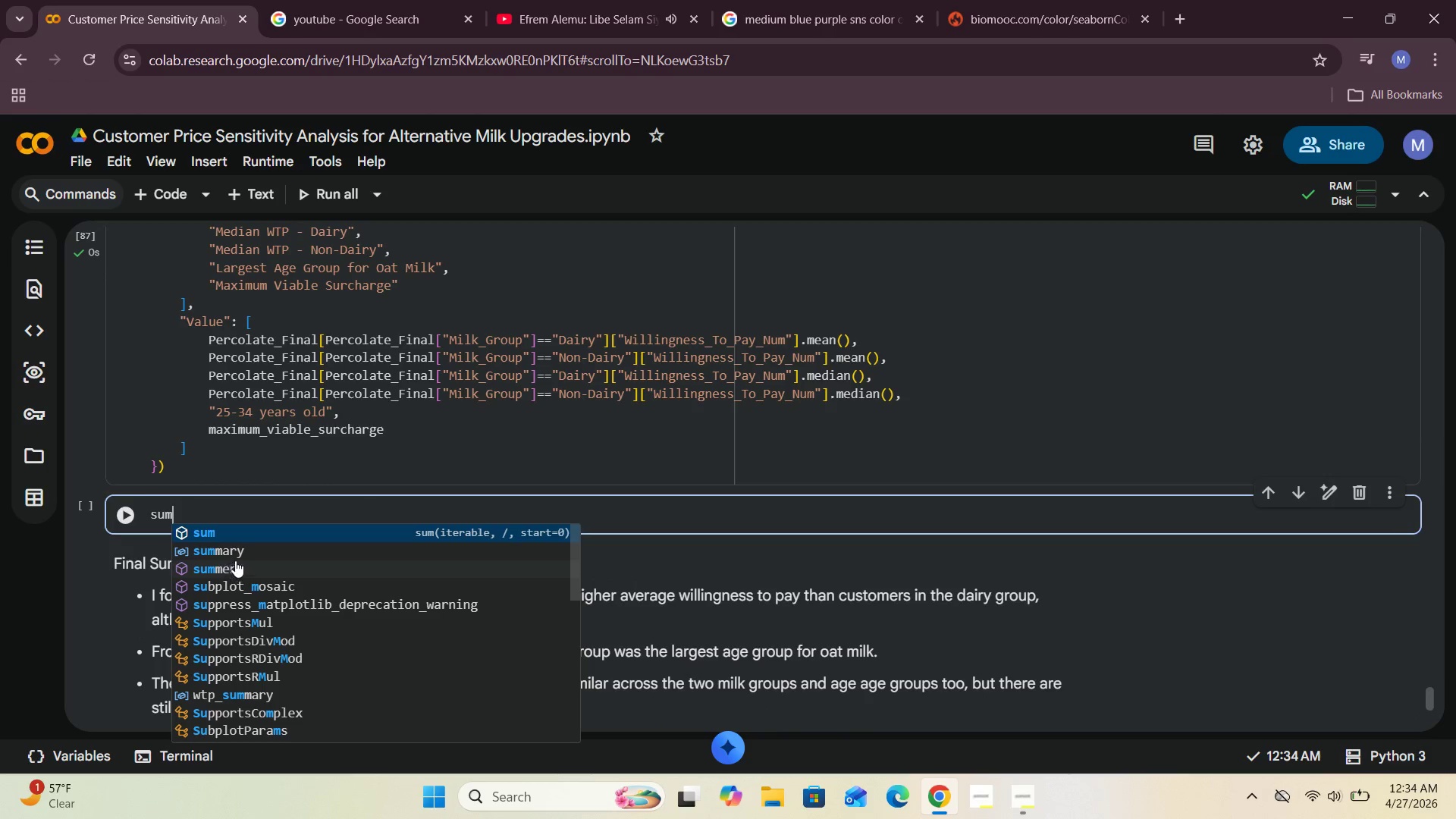 
left_click([253, 550])
 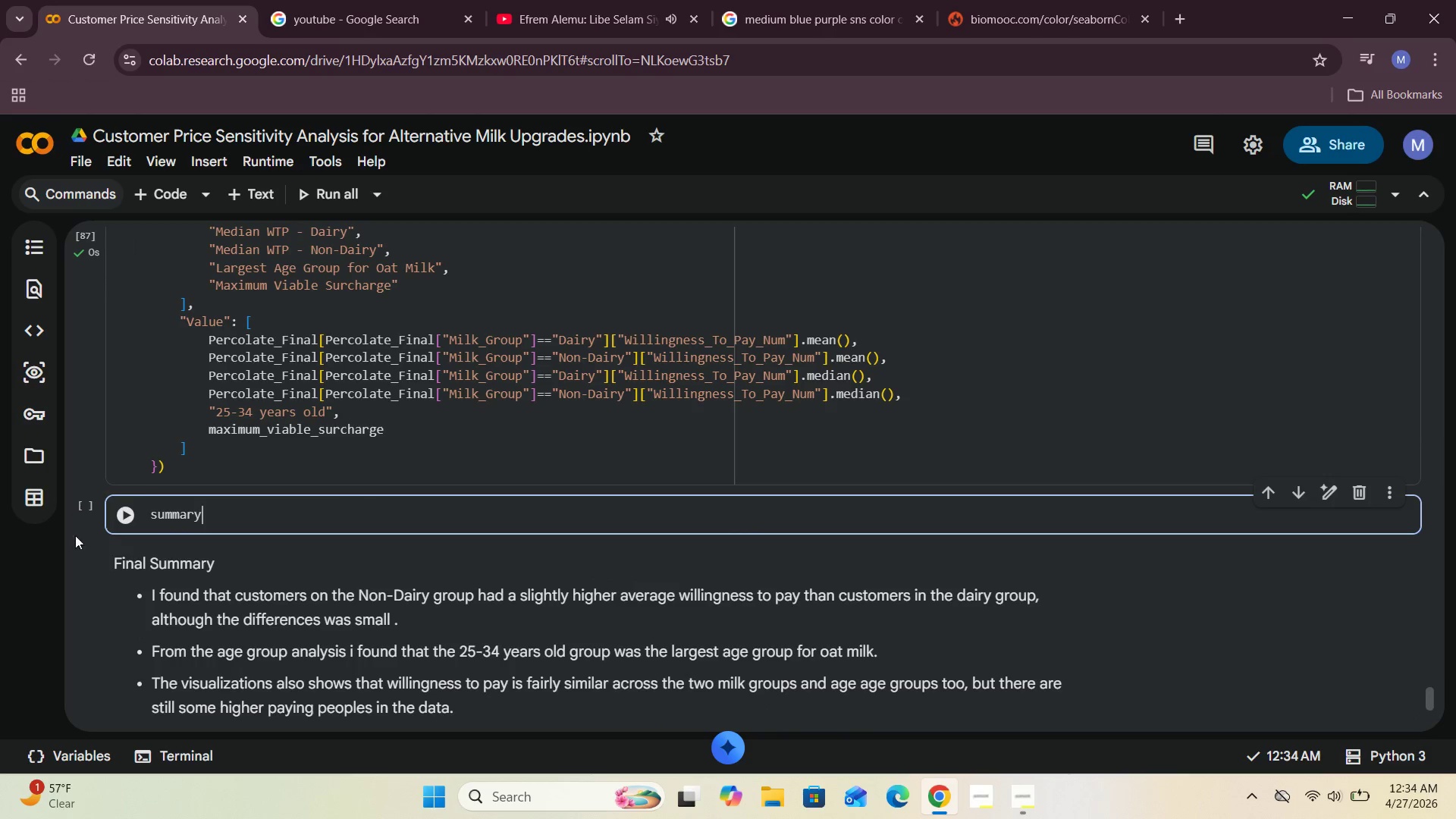 
left_click([127, 529])
 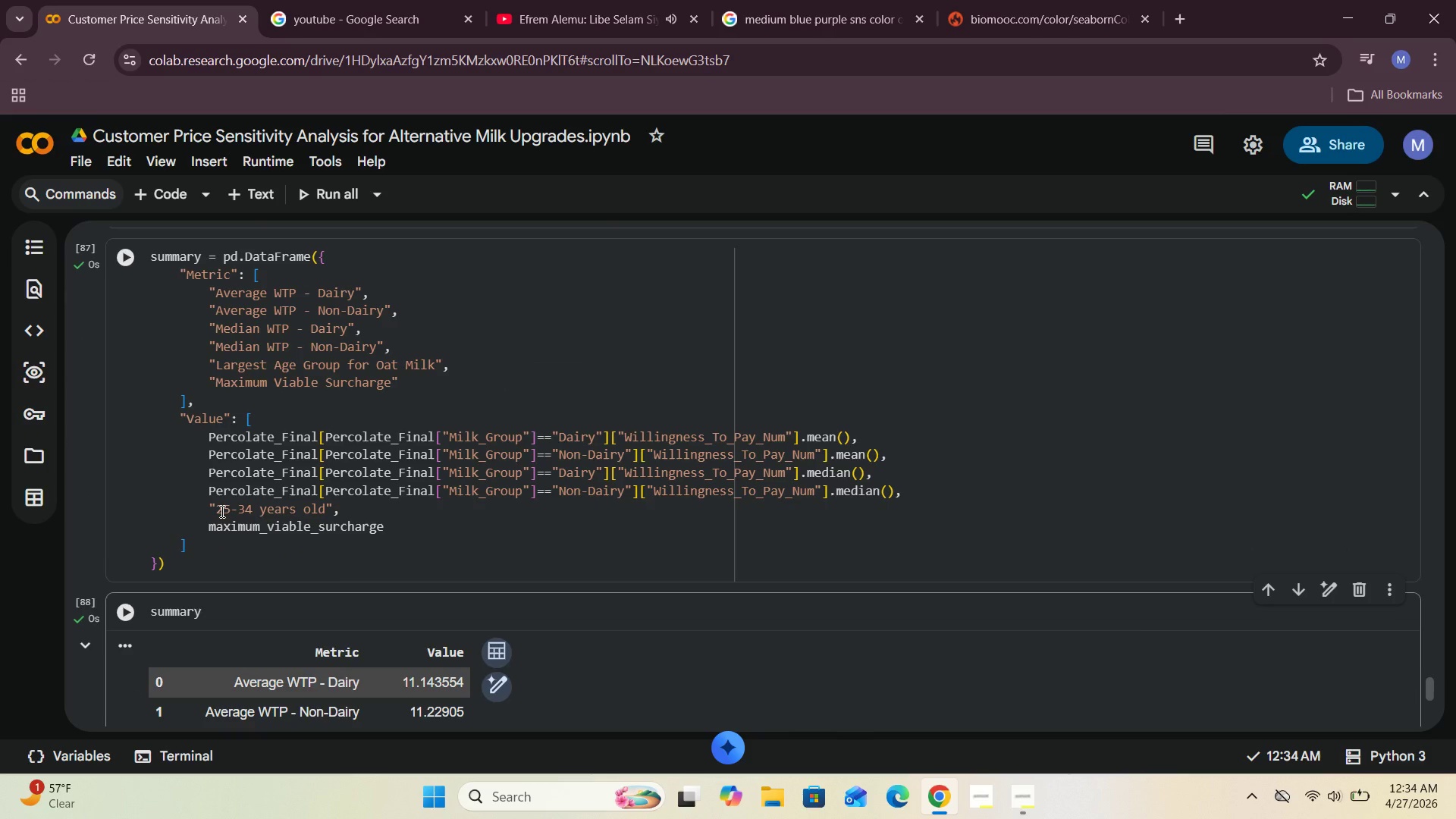 
wait(12.64)
 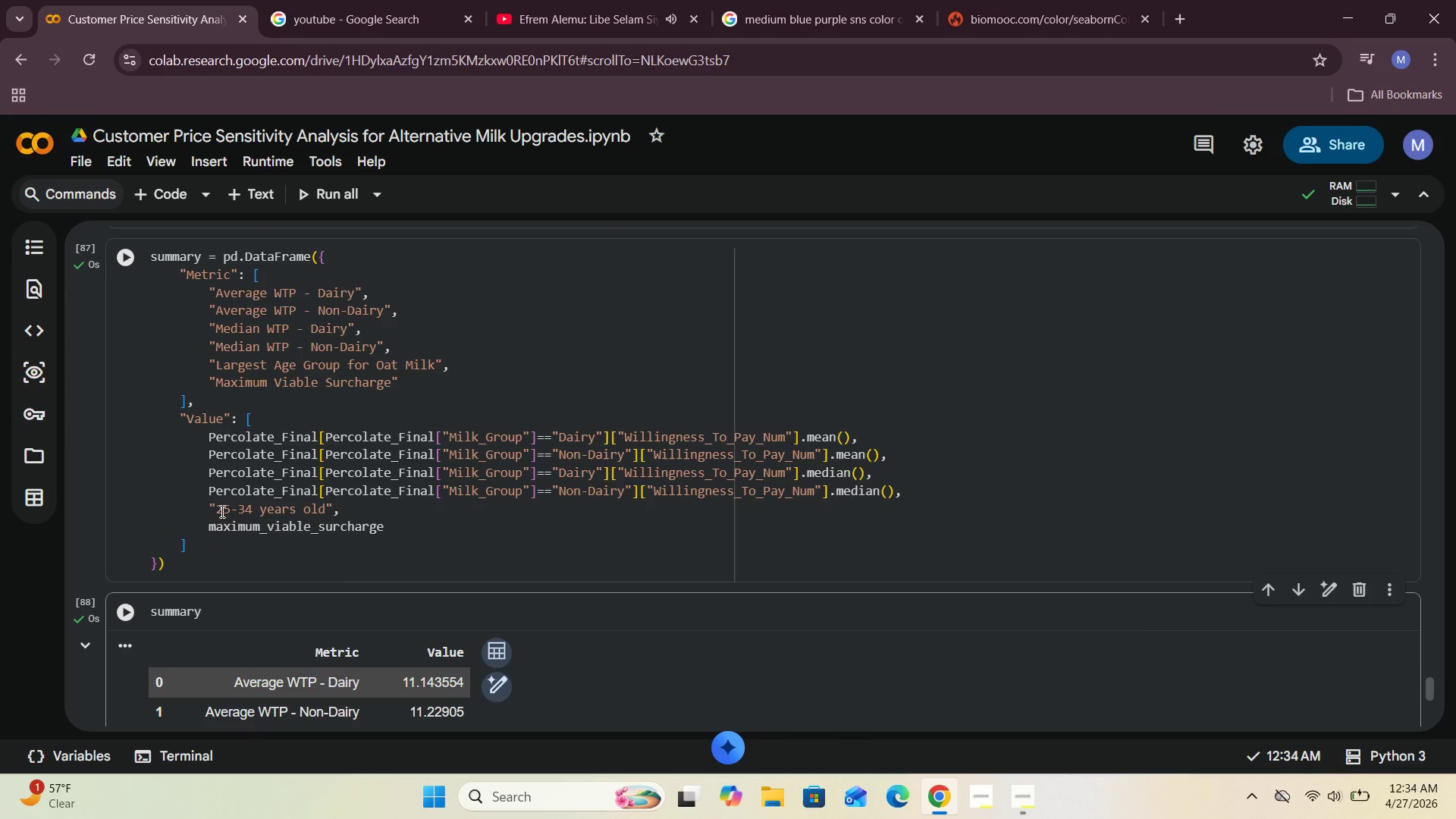 
left_click([668, 479])
 